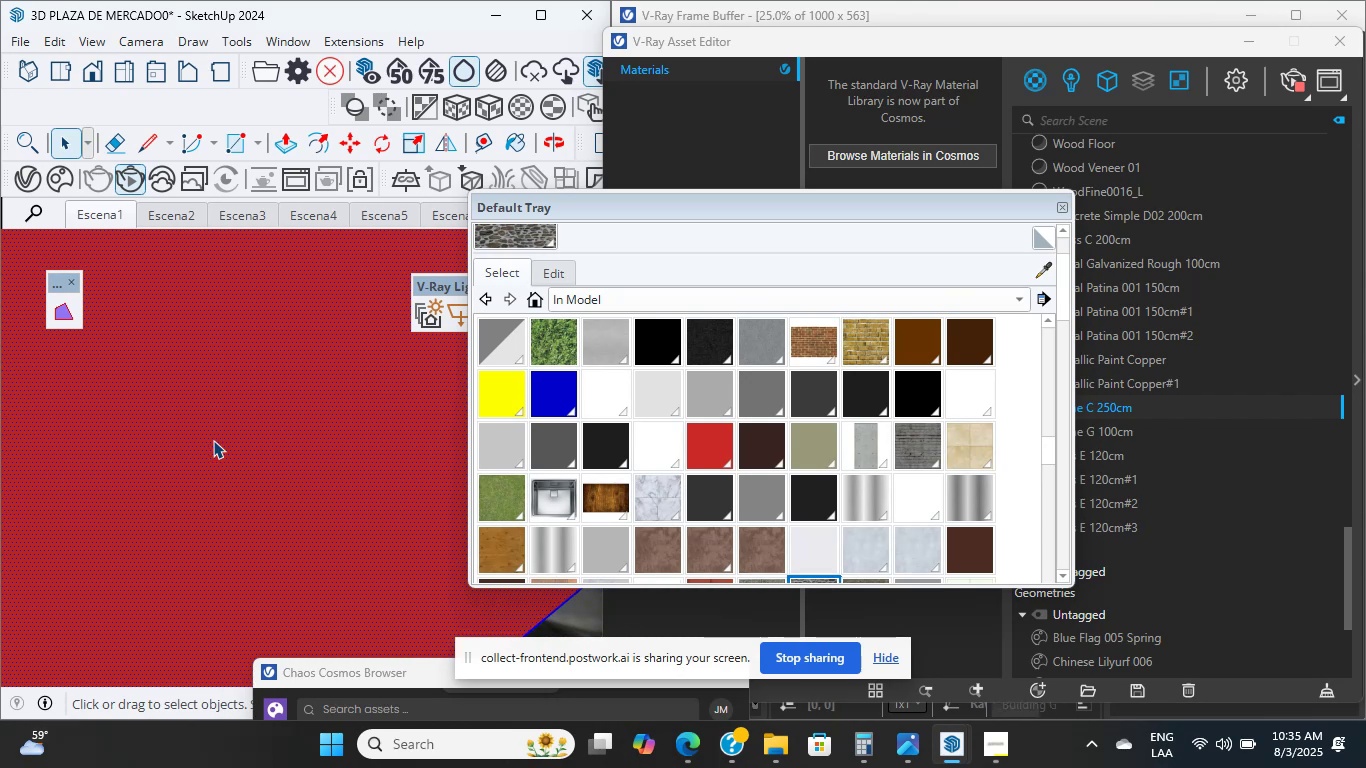 
left_click([213, 440])
 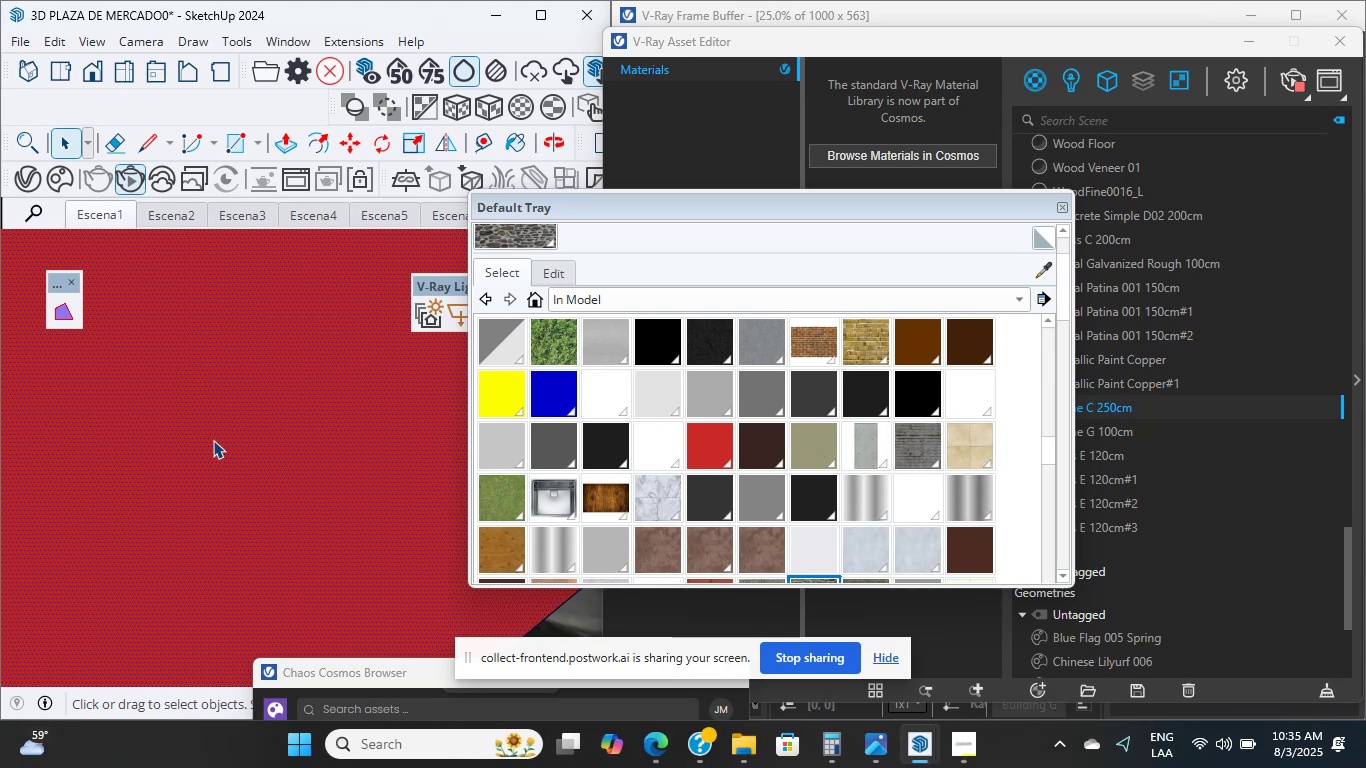 
left_click([213, 440])
 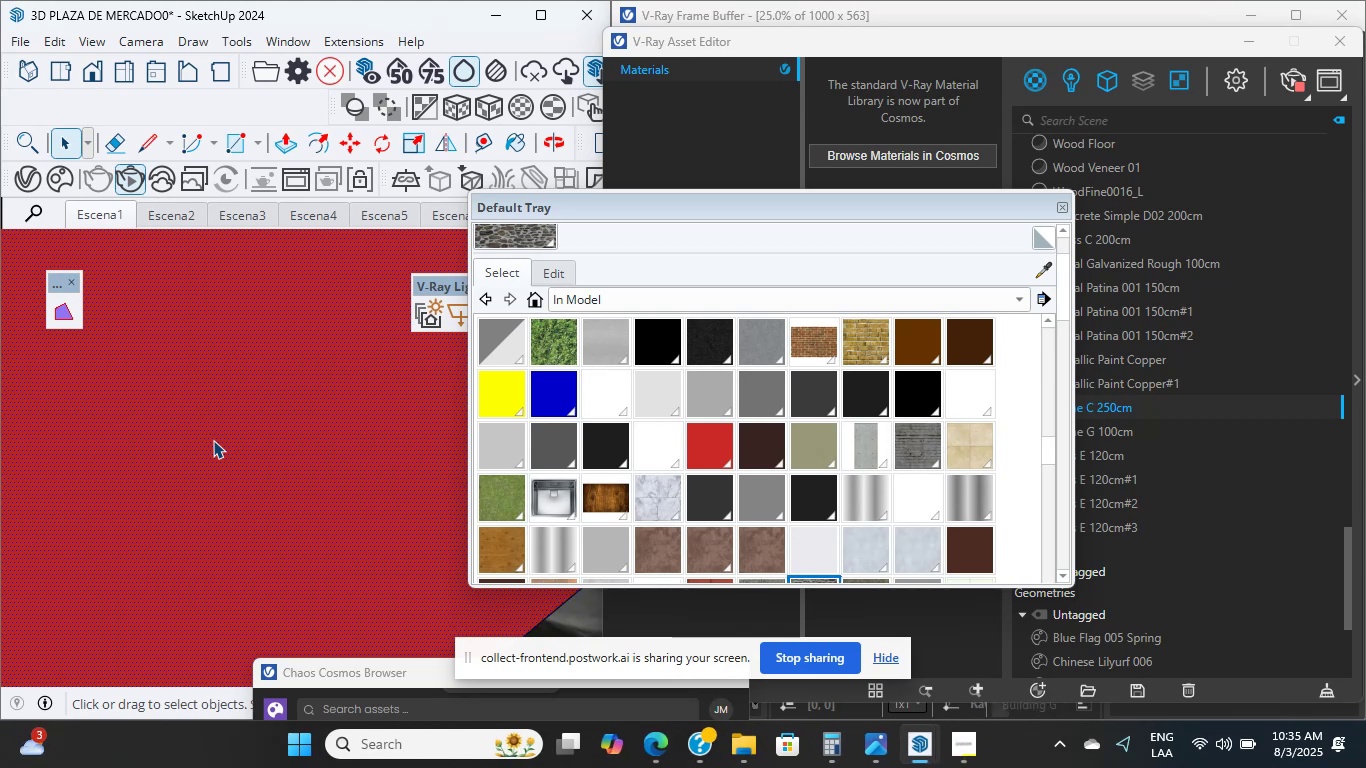 
double_click([213, 440])
 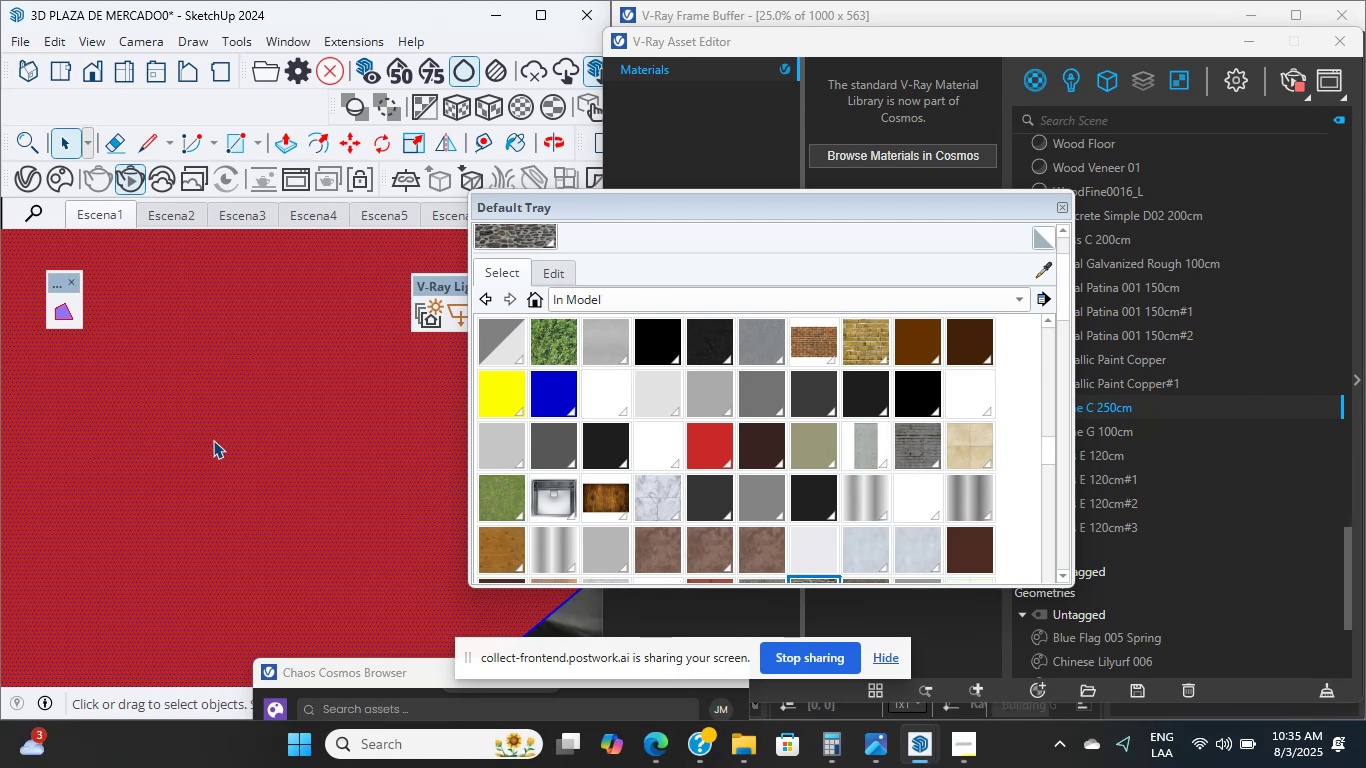 
left_click([213, 440])
 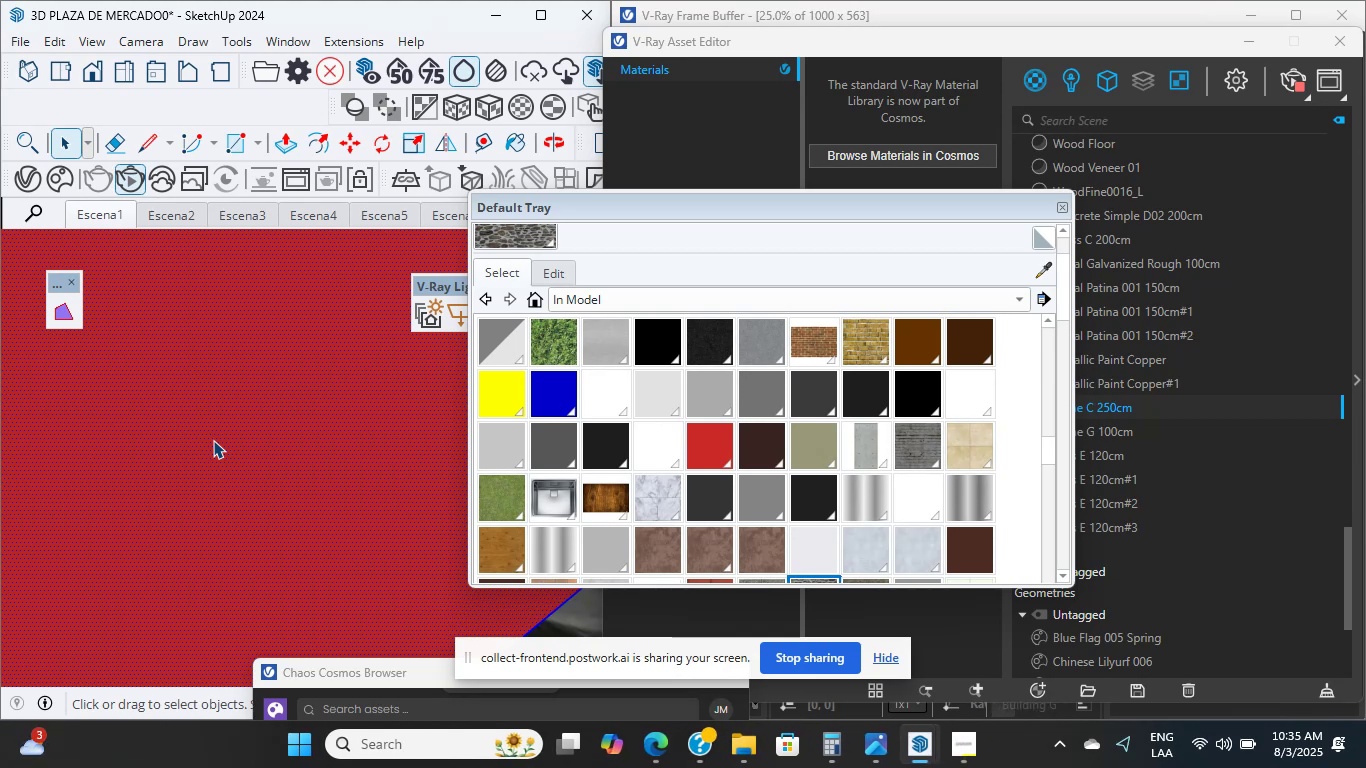 
triple_click([213, 440])
 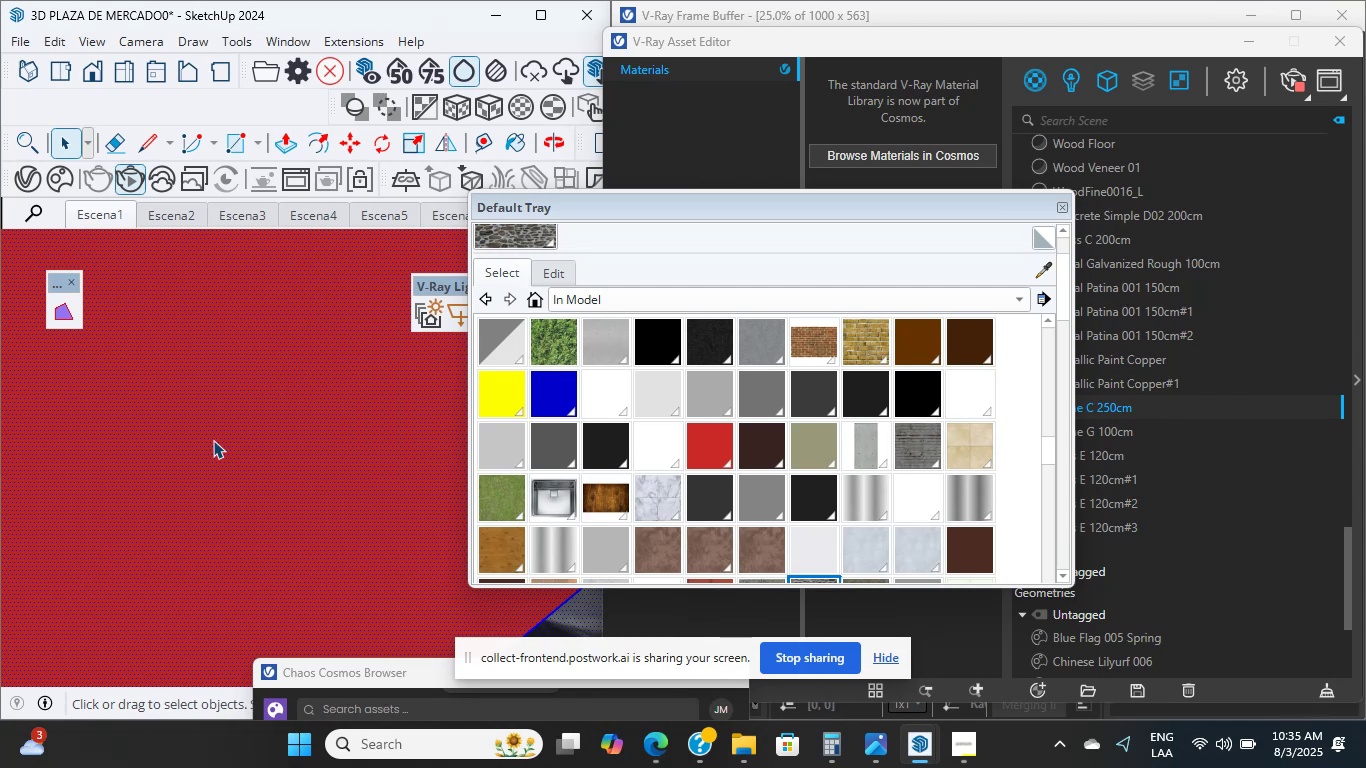 
wait(5.57)
 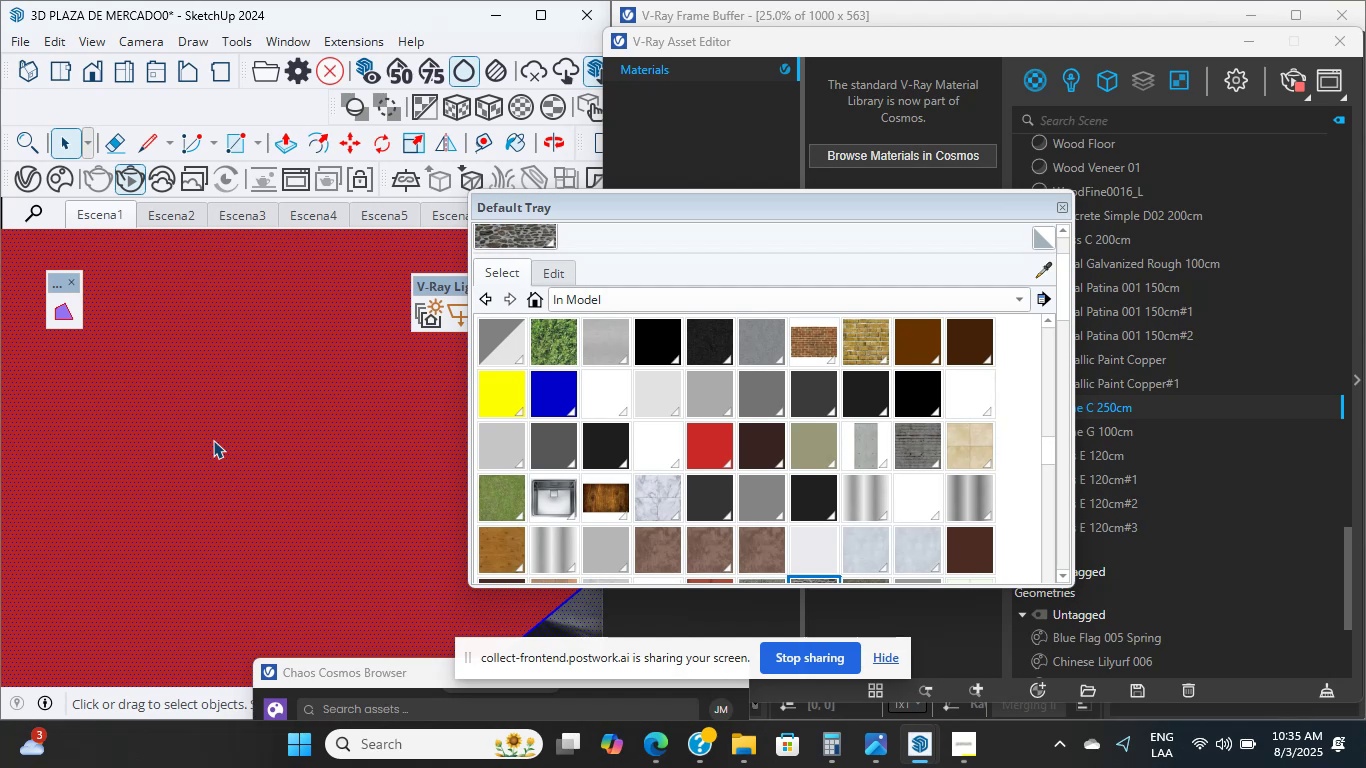 
scroll: coordinate [213, 440], scroll_direction: up, amount: 4.0
 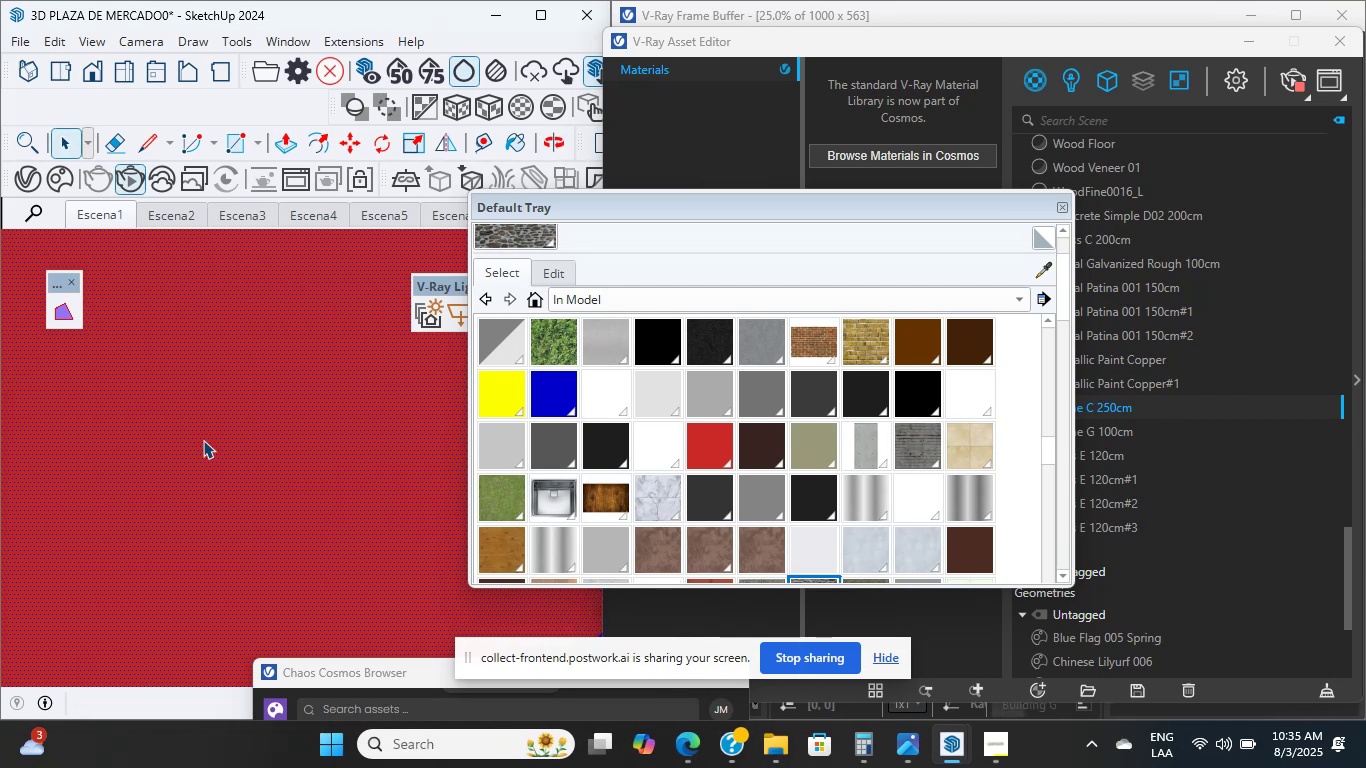 
wait(10.59)
 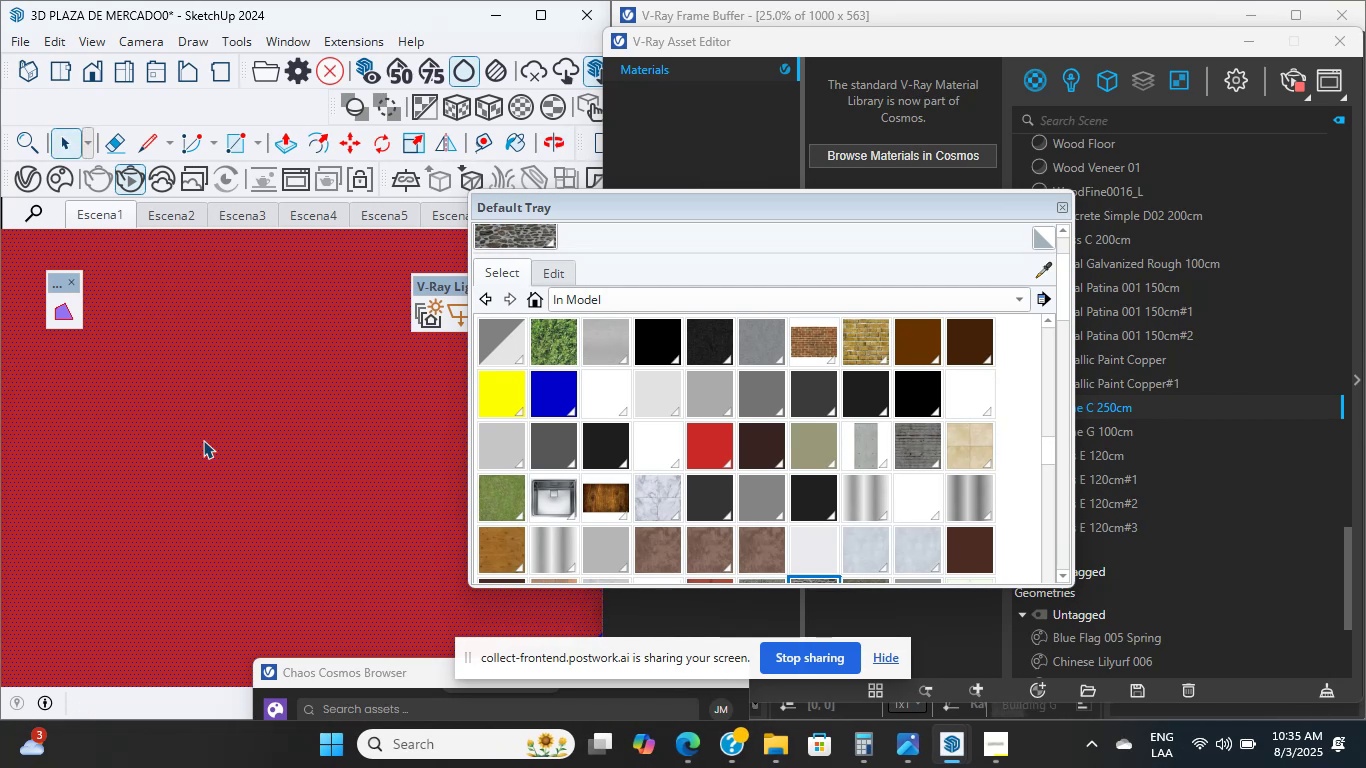 
scroll: coordinate [197, 413], scroll_direction: down, amount: 4.0
 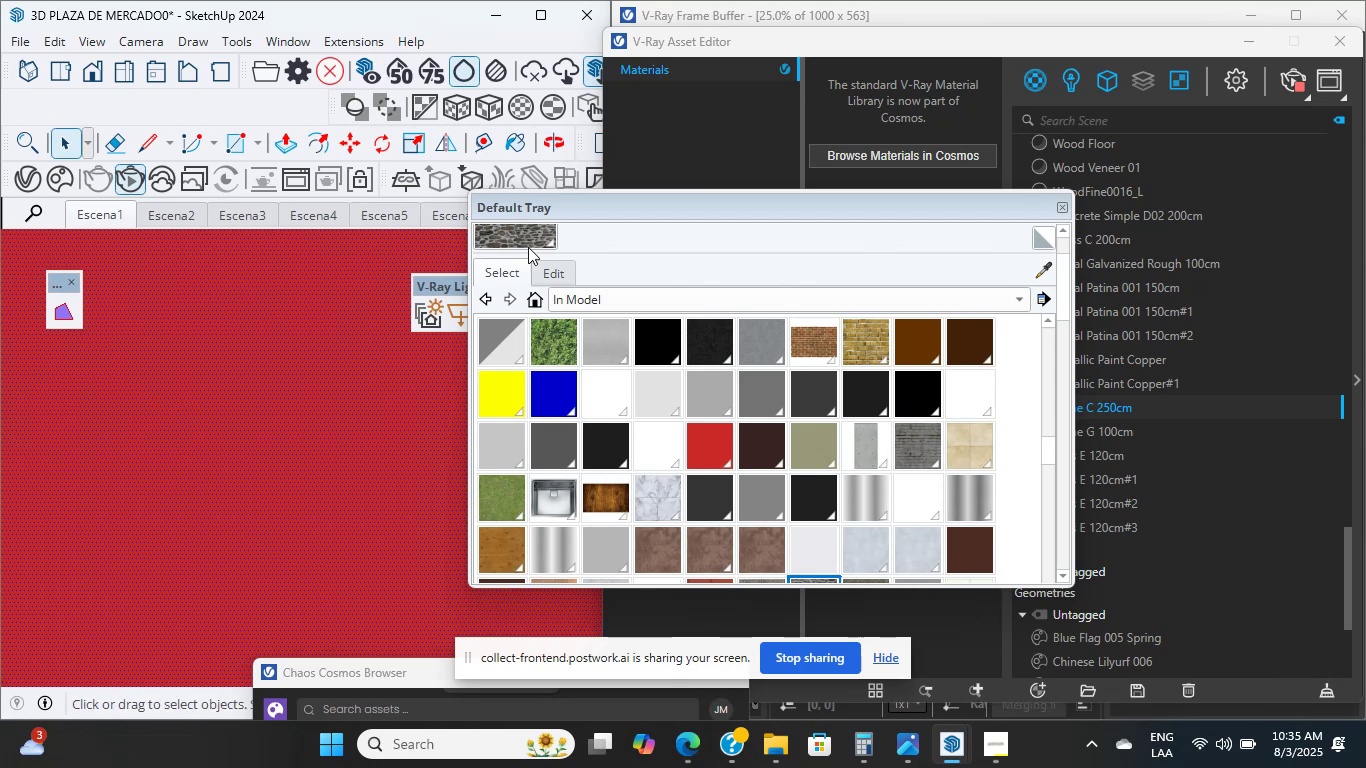 
left_click_drag(start_coordinate=[546, 207], to_coordinate=[410, 433])
 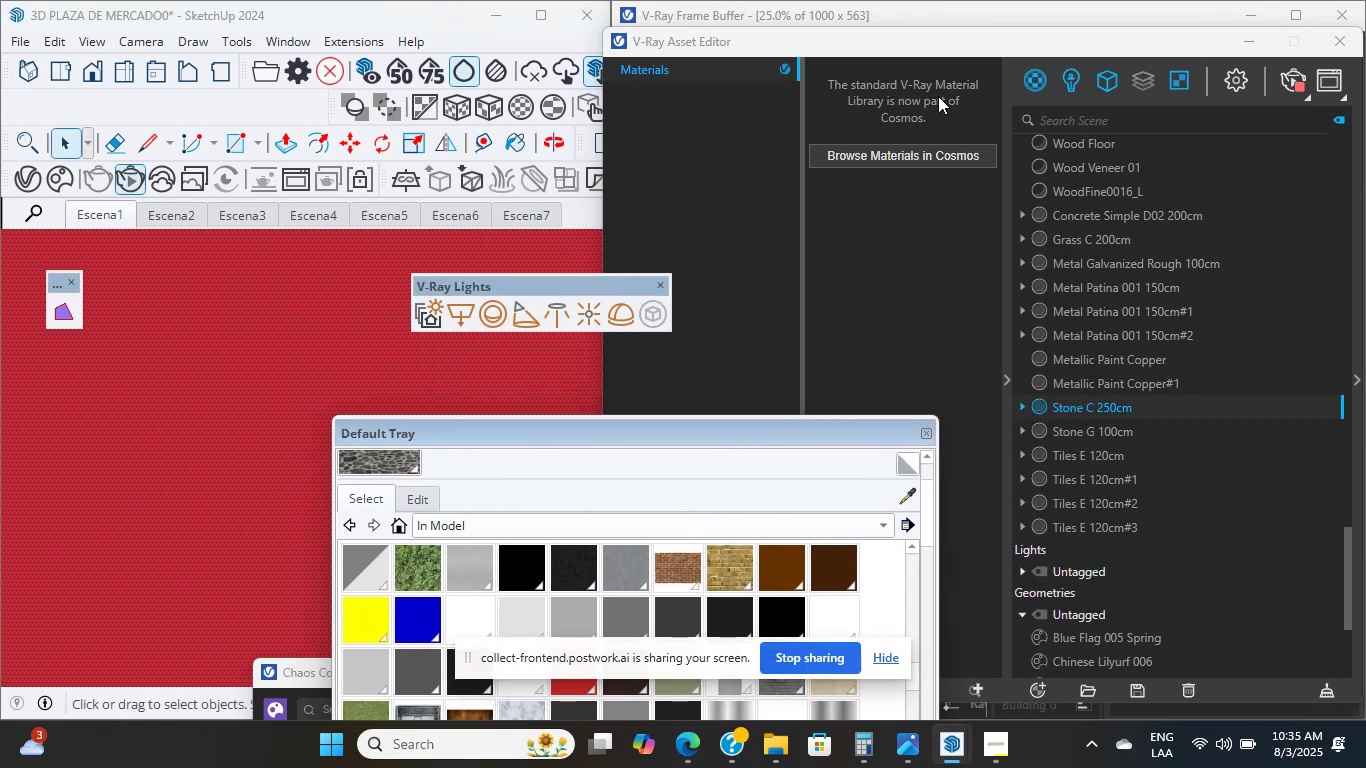 
scroll: coordinate [984, 295], scroll_direction: up, amount: 2.0
 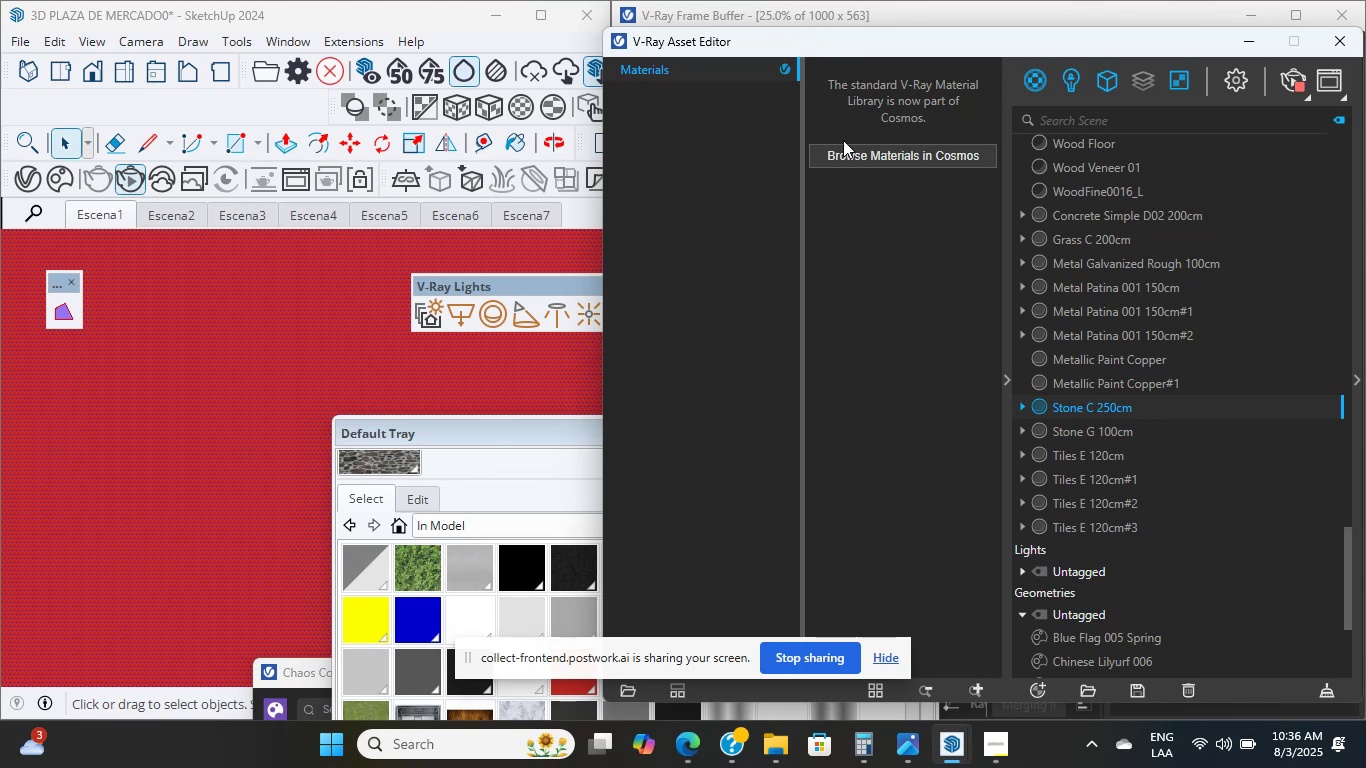 
wait(18.46)
 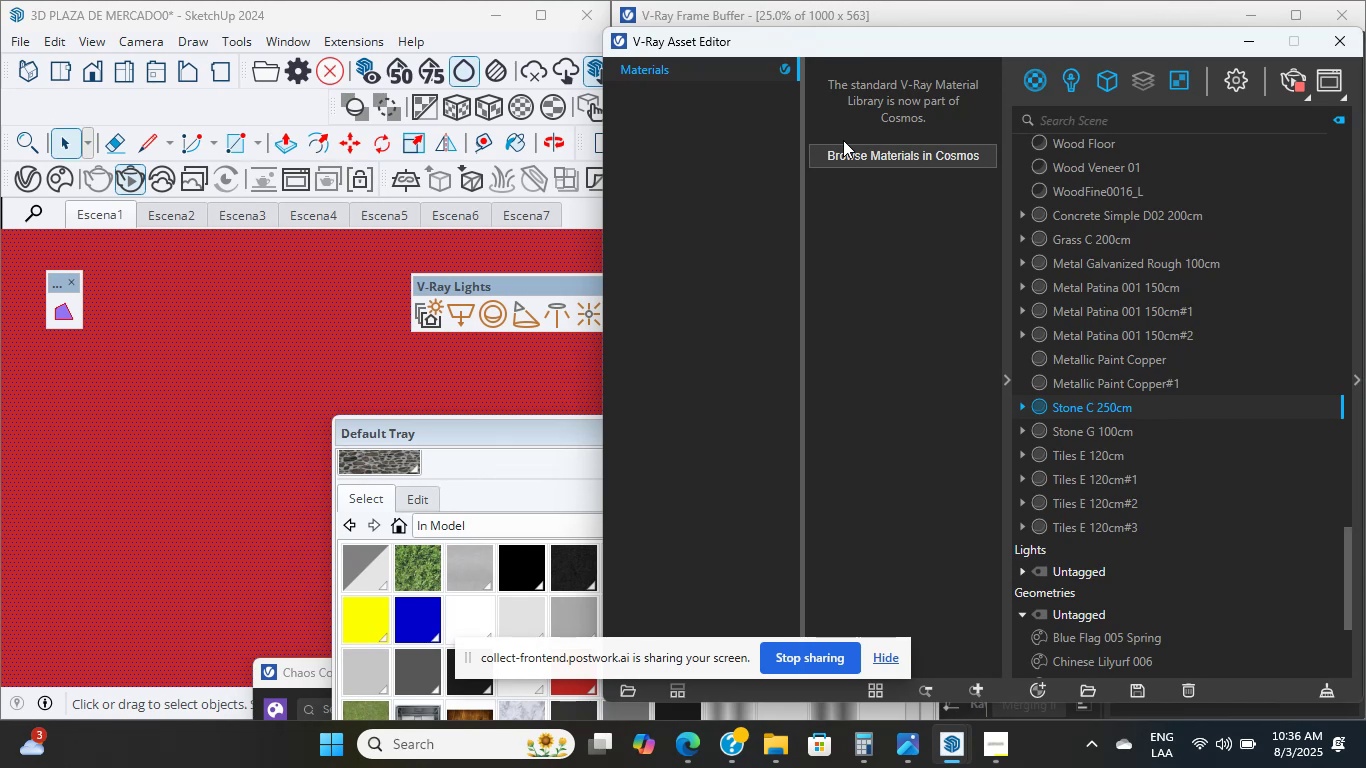 
scroll: coordinate [878, 68], scroll_direction: up, amount: 5.0
 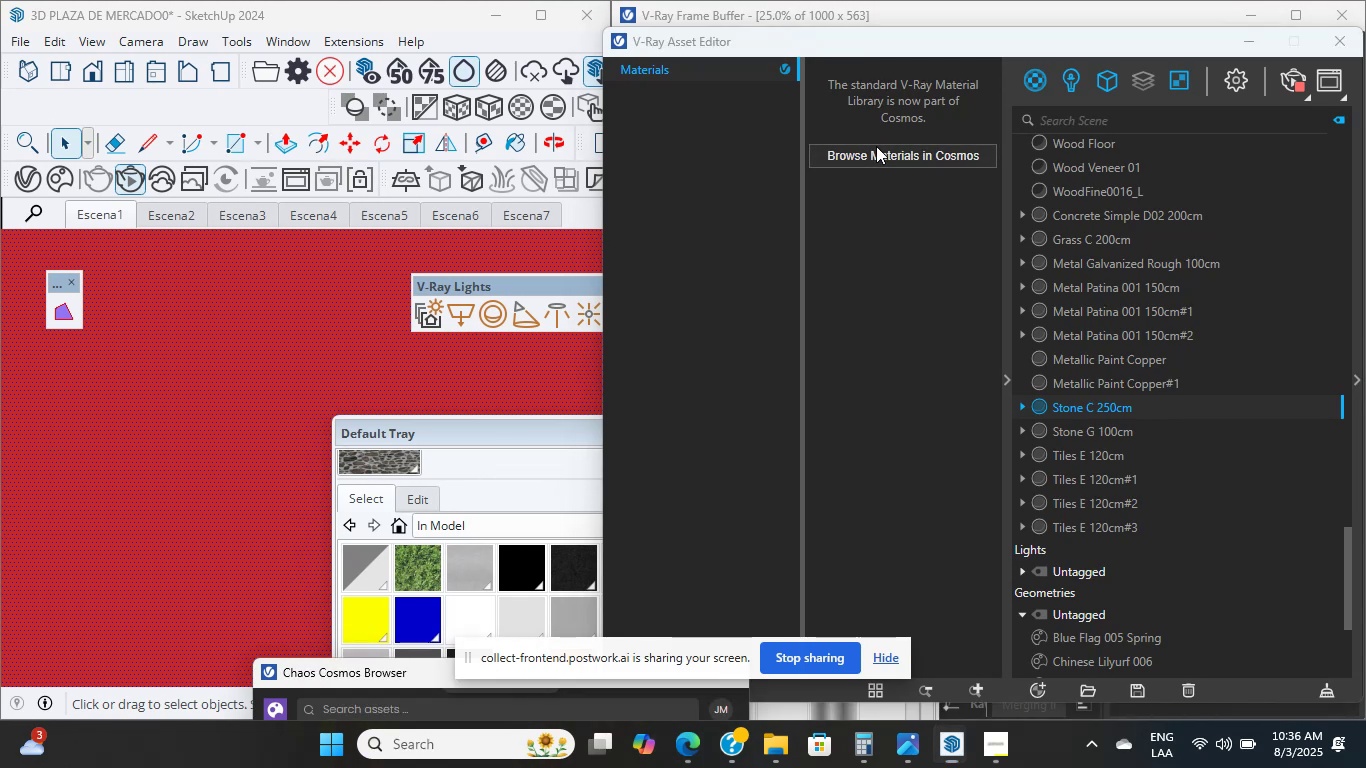 
double_click([876, 150])
 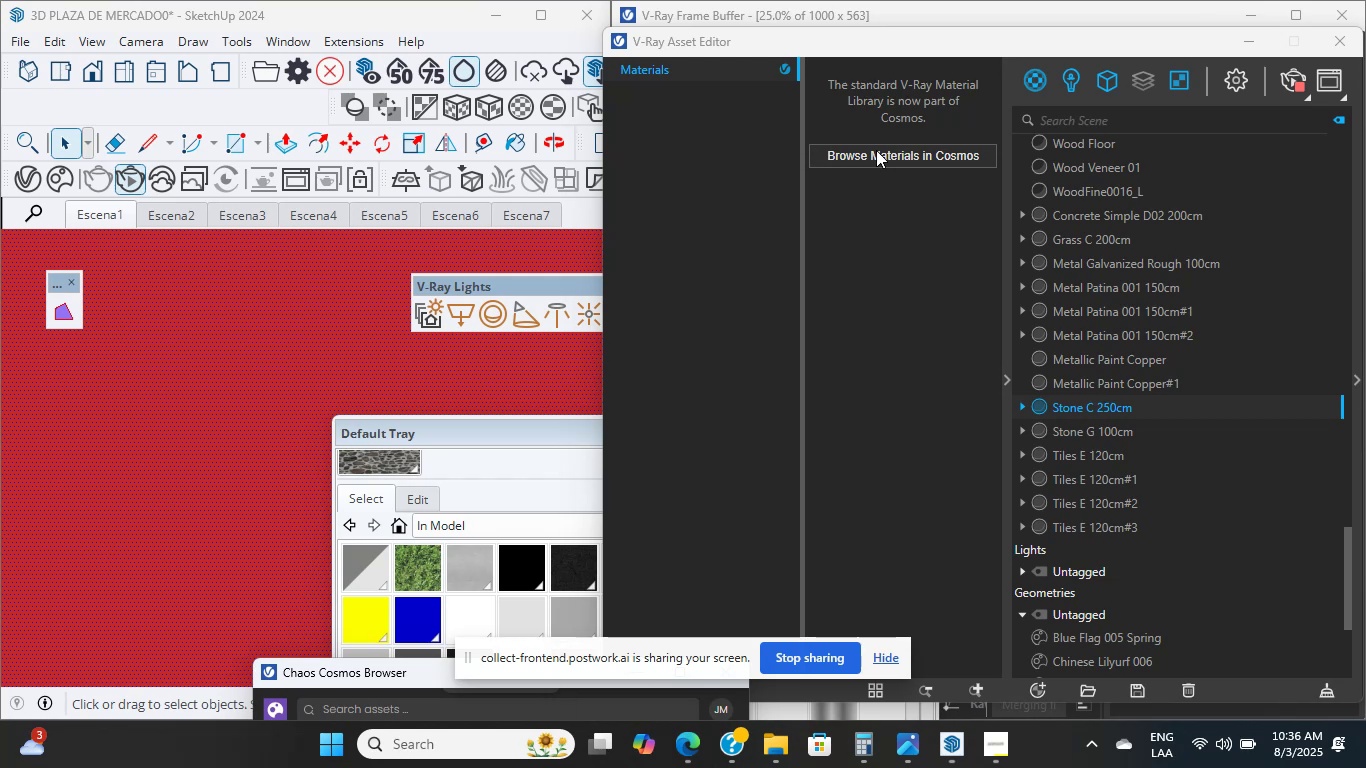 
scroll: coordinate [811, 294], scroll_direction: up, amount: 3.0
 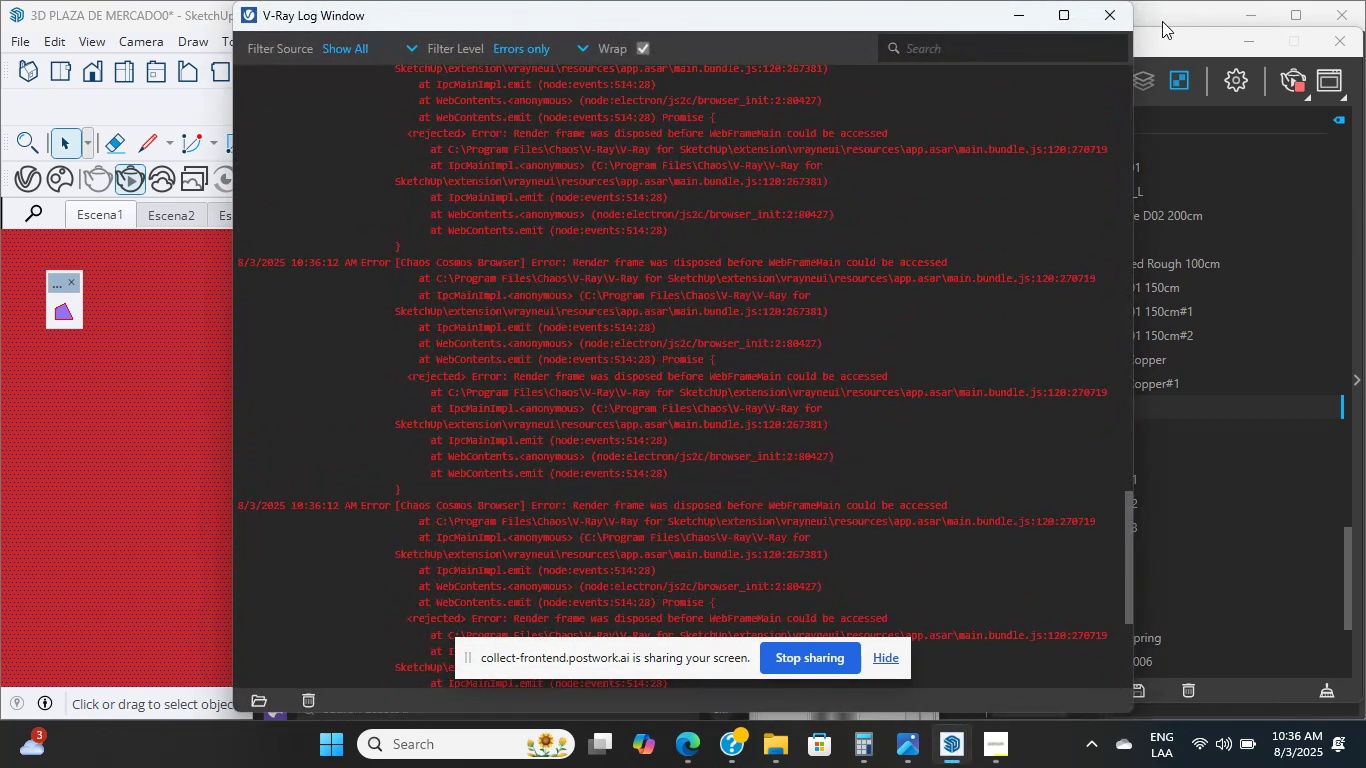 
left_click([1117, 12])
 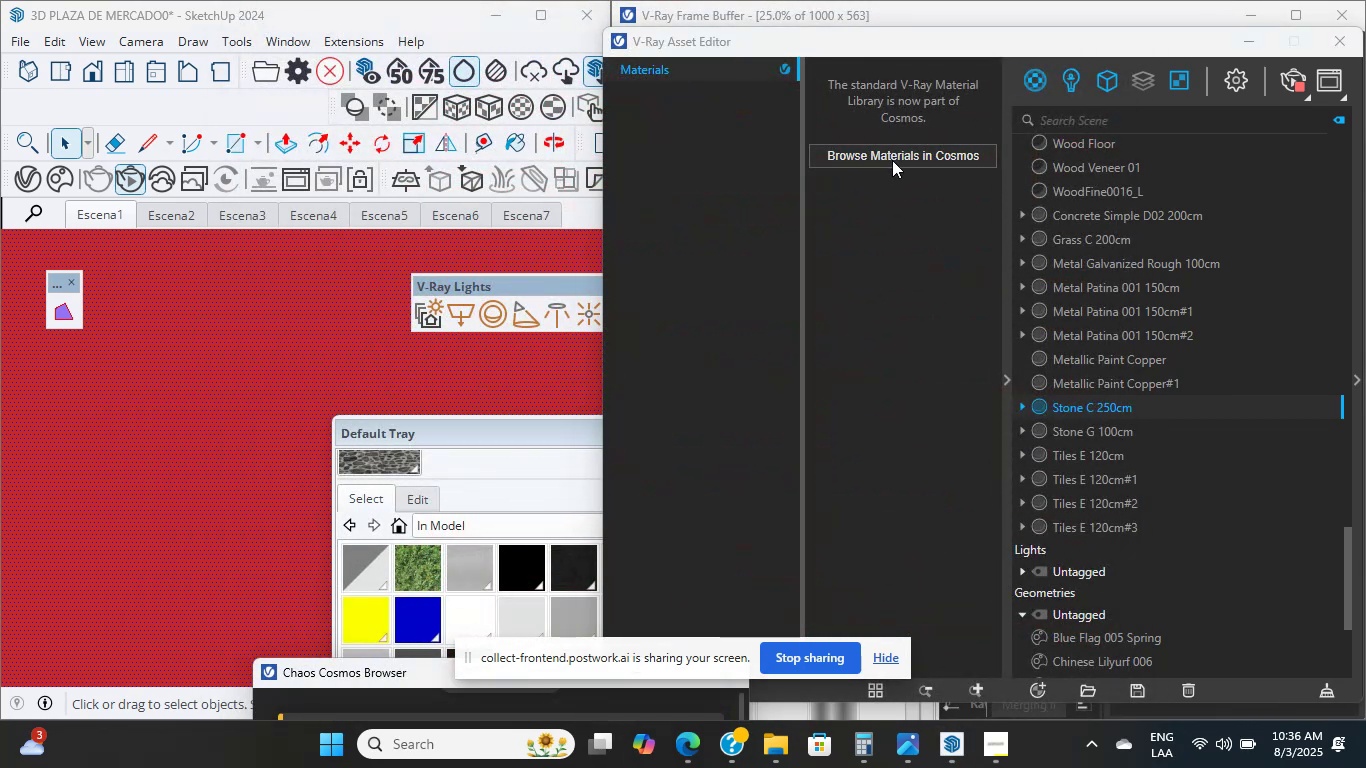 
left_click_drag(start_coordinate=[312, 684], to_coordinate=[180, 35])
 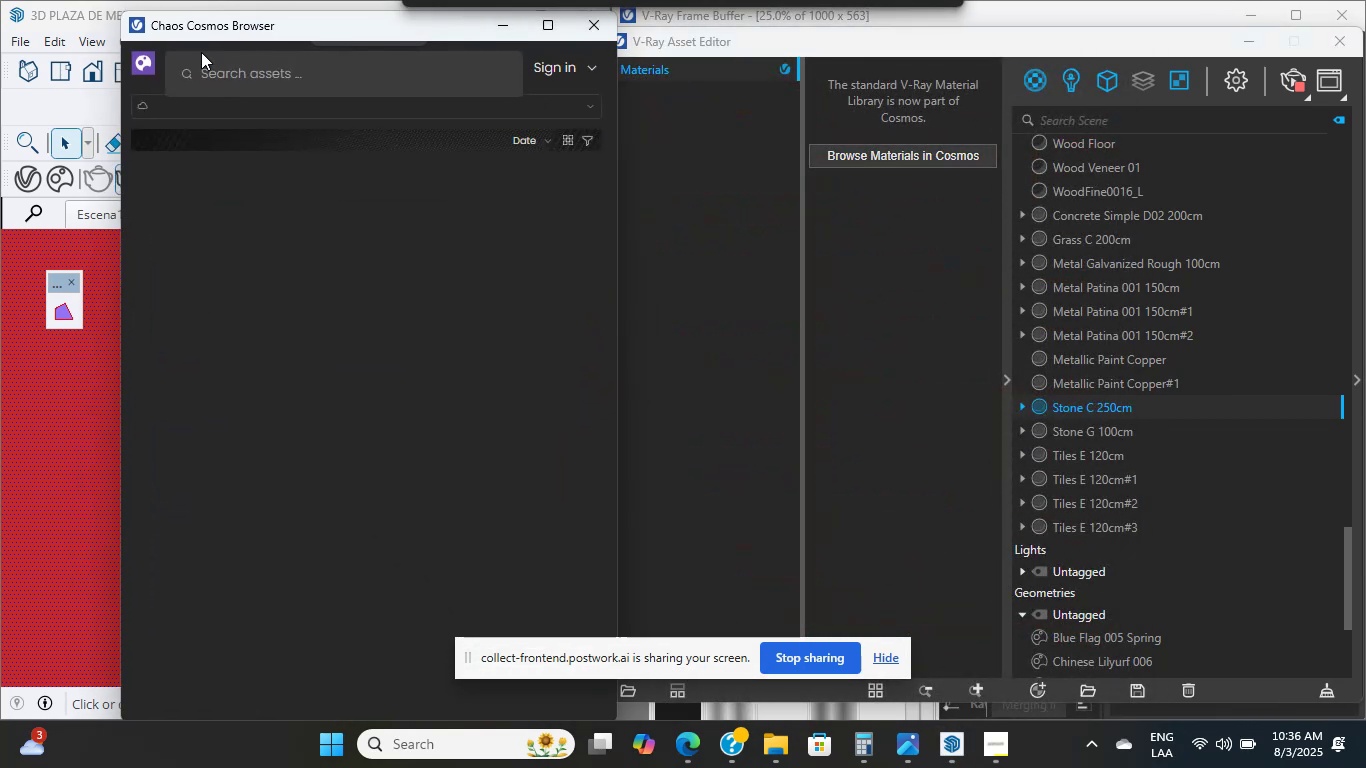 
scroll: coordinate [212, 68], scroll_direction: up, amount: 3.0
 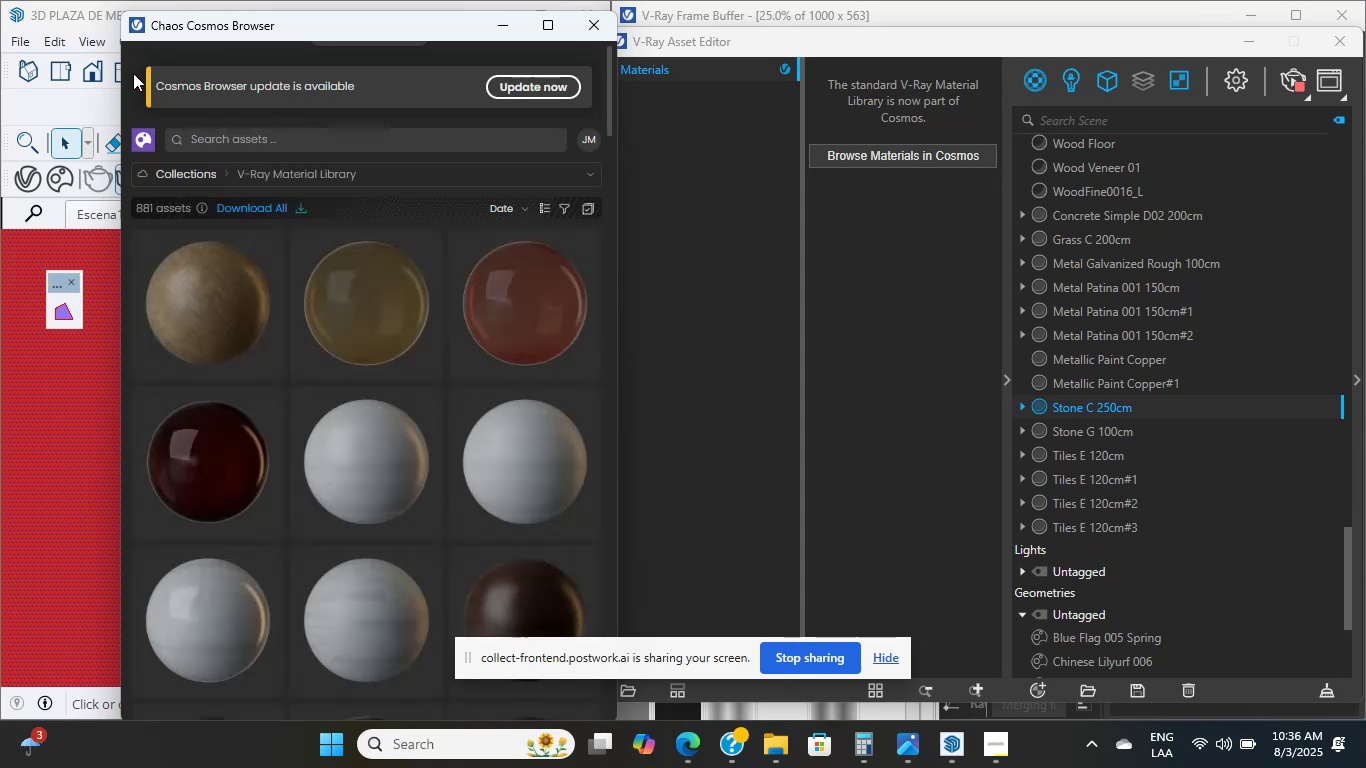 
wait(8.67)
 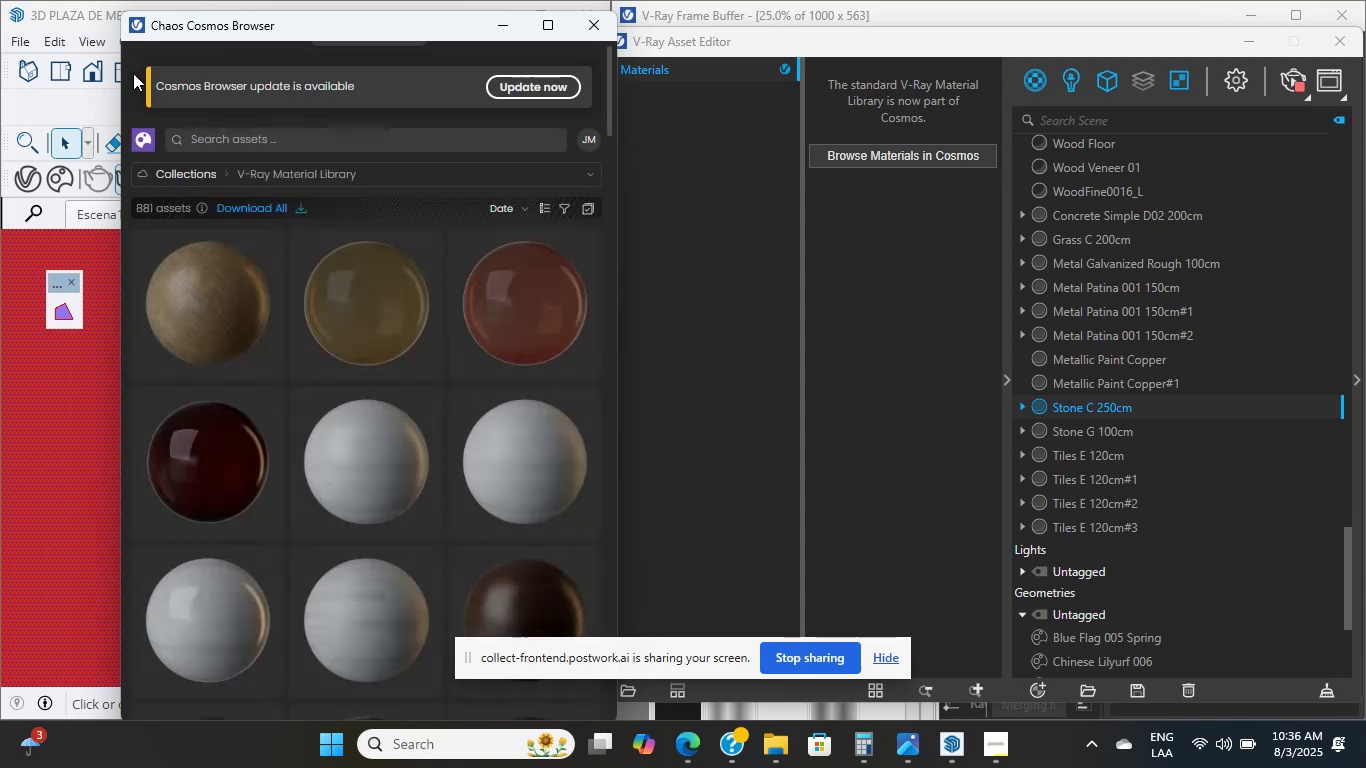 
scroll: coordinate [339, 380], scroll_direction: up, amount: 5.0
 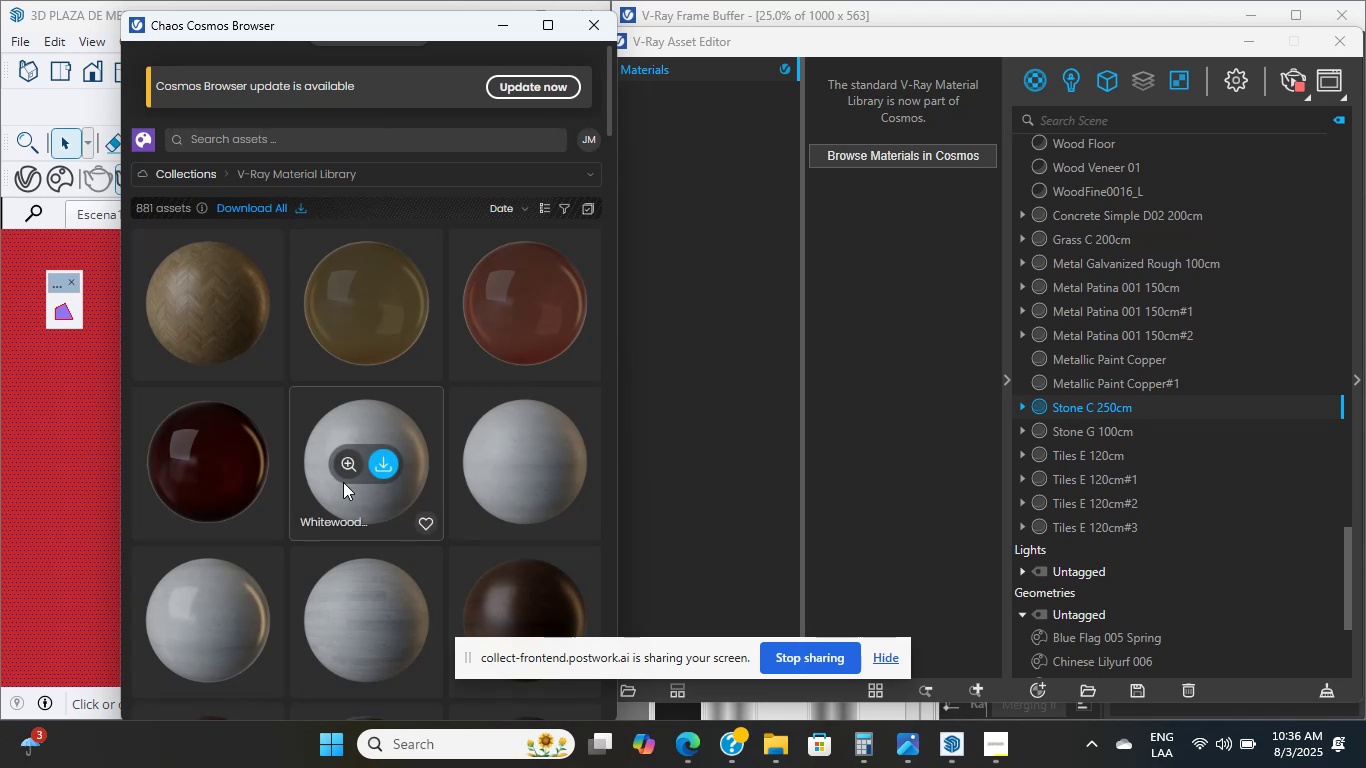 
scroll: coordinate [336, 327], scroll_direction: down, amount: 1.0
 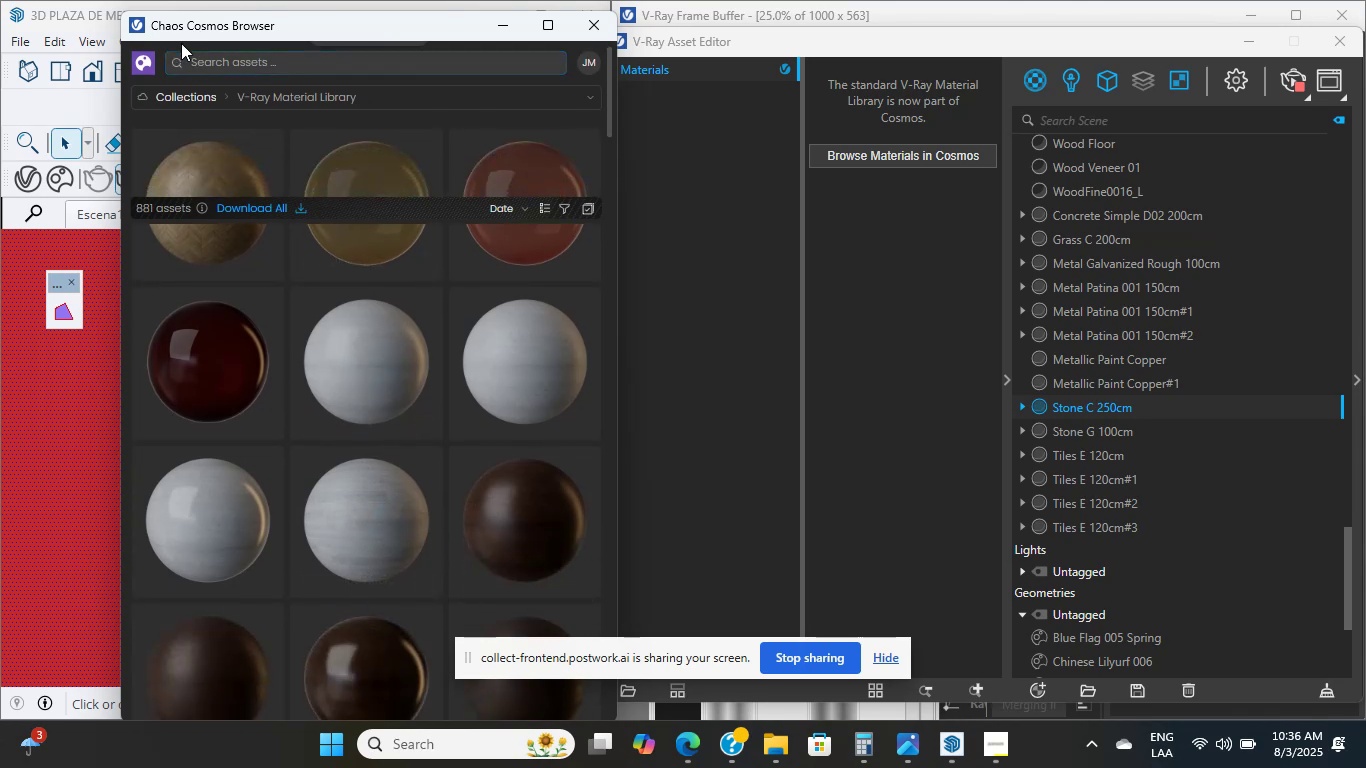 
mouse_move([149, 78])
 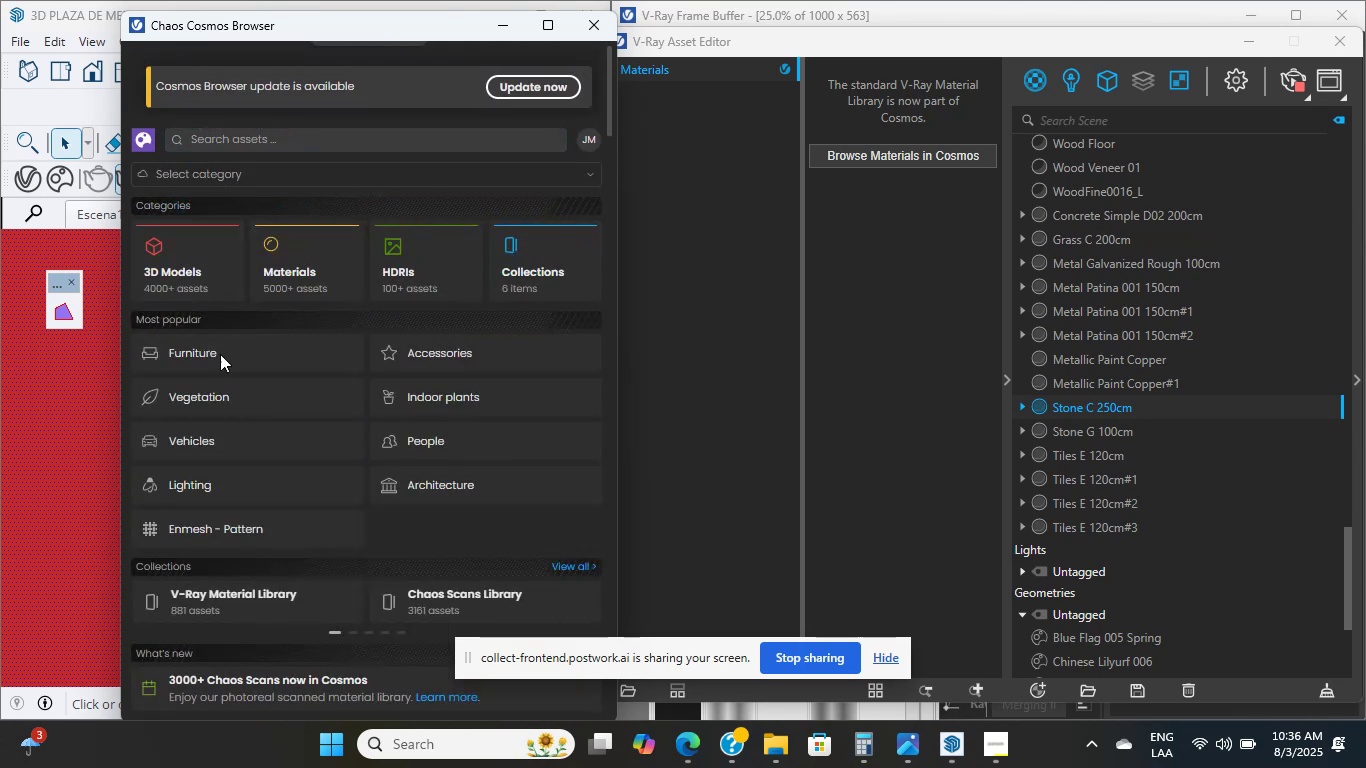 
left_click([299, 283])
 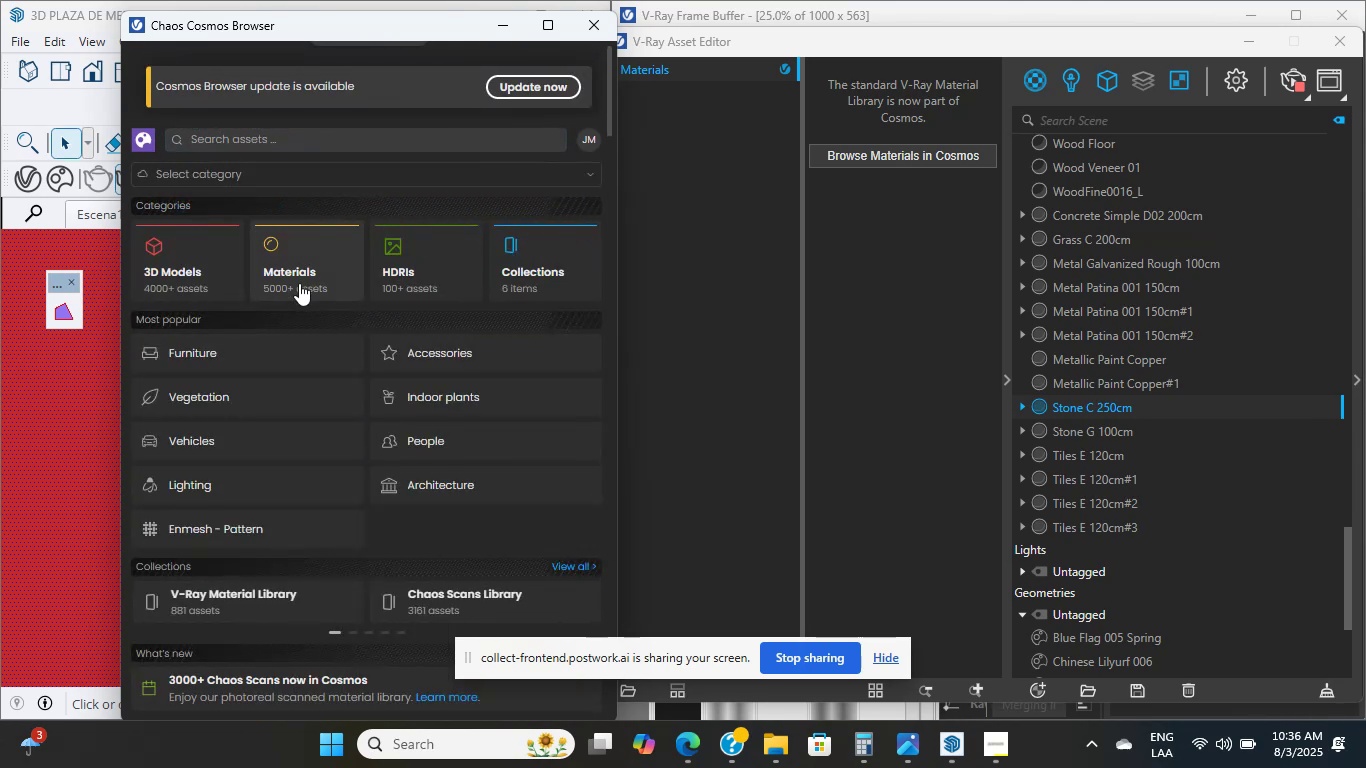 
mouse_move([288, 331])
 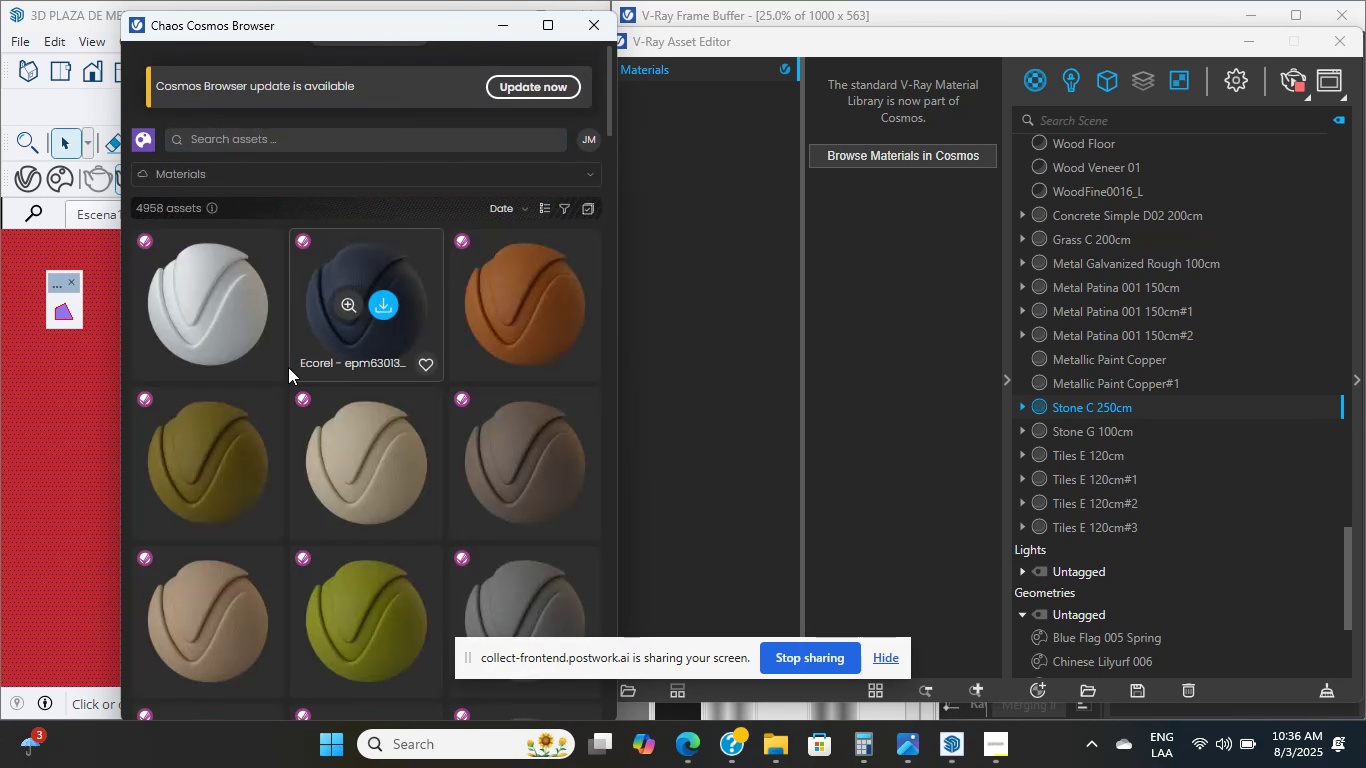 
scroll: coordinate [267, 346], scroll_direction: down, amount: 9.0
 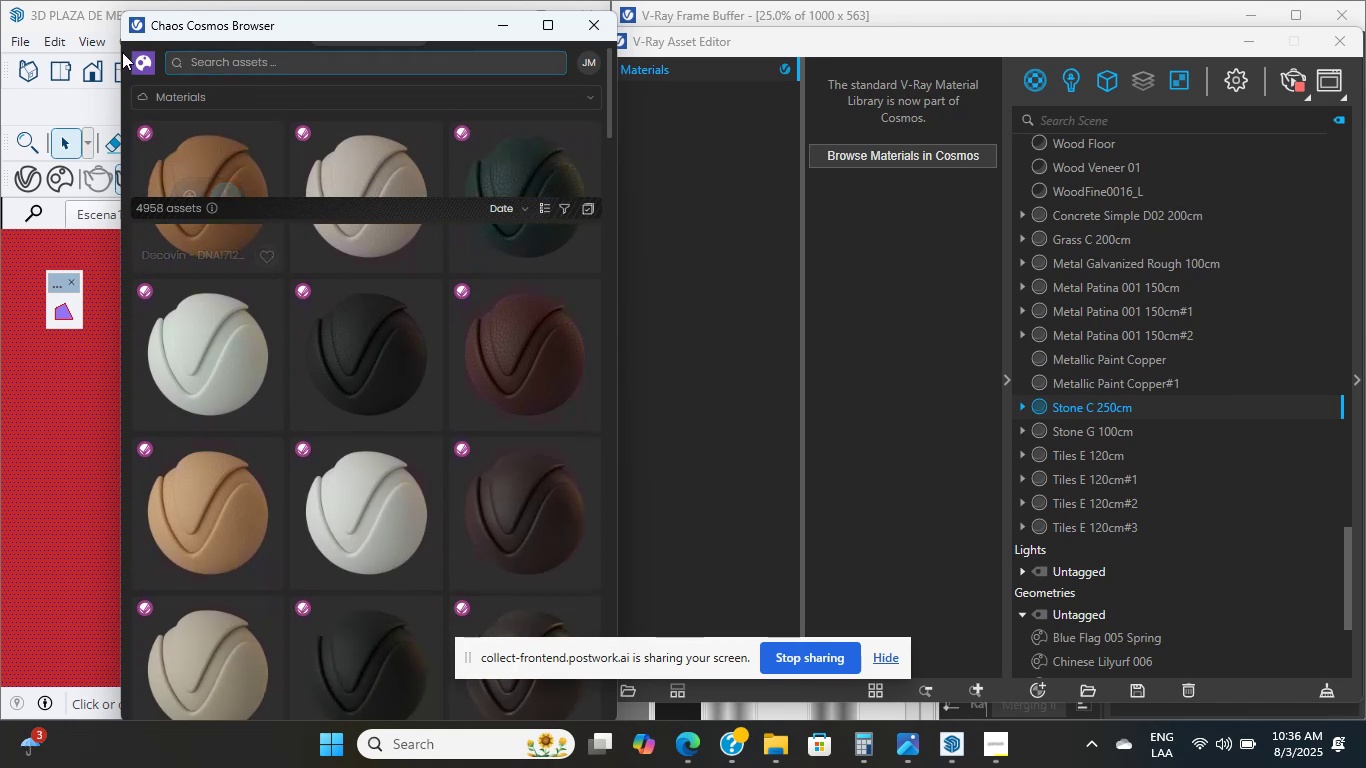 
left_click([154, 66])
 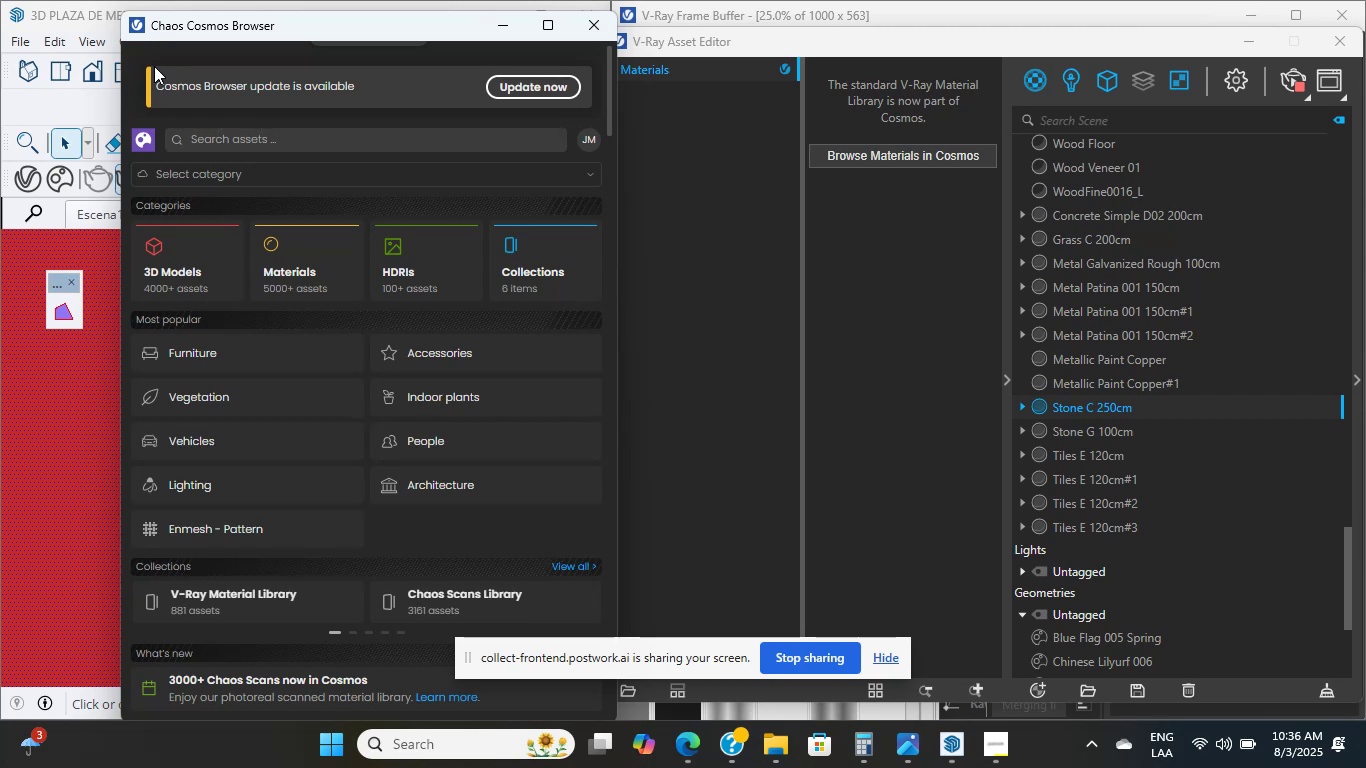 
wait(9.57)
 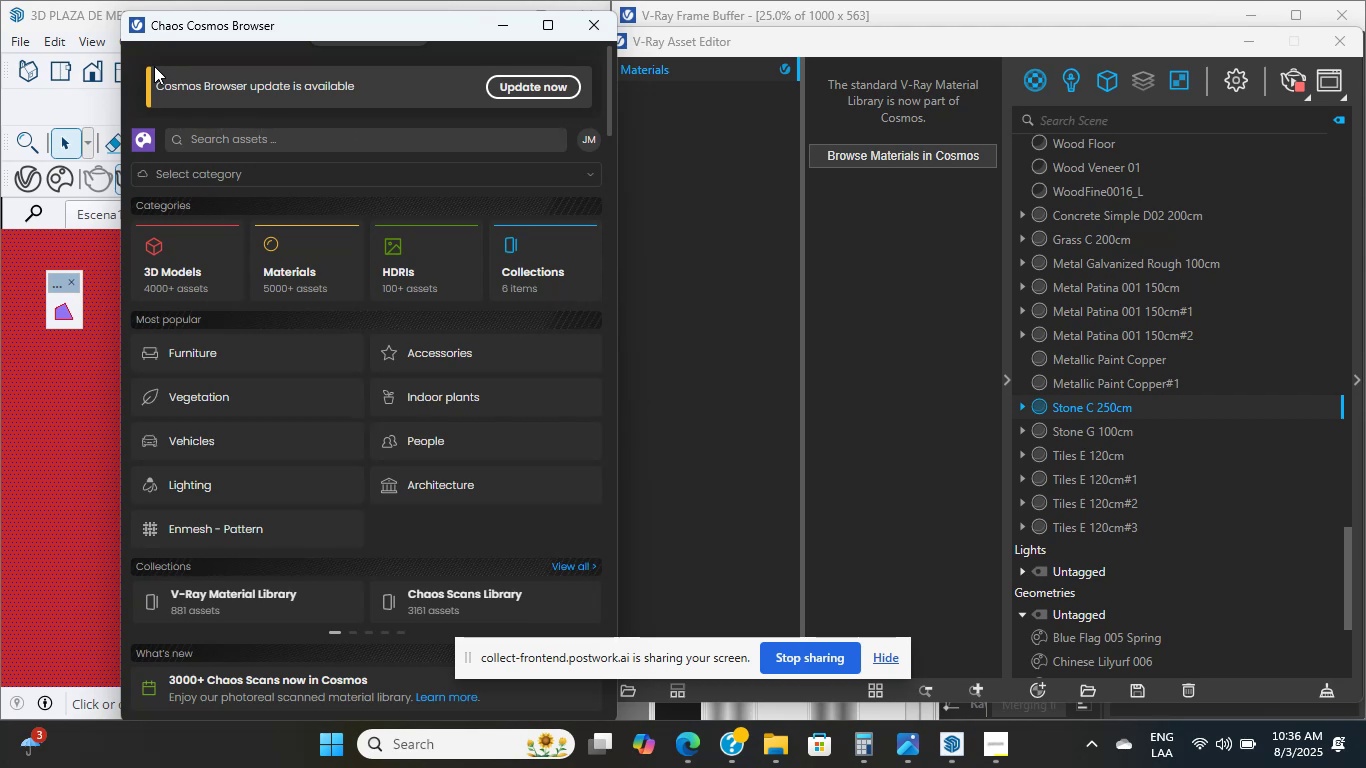 
scroll: coordinate [104, 245], scroll_direction: down, amount: 3.0
 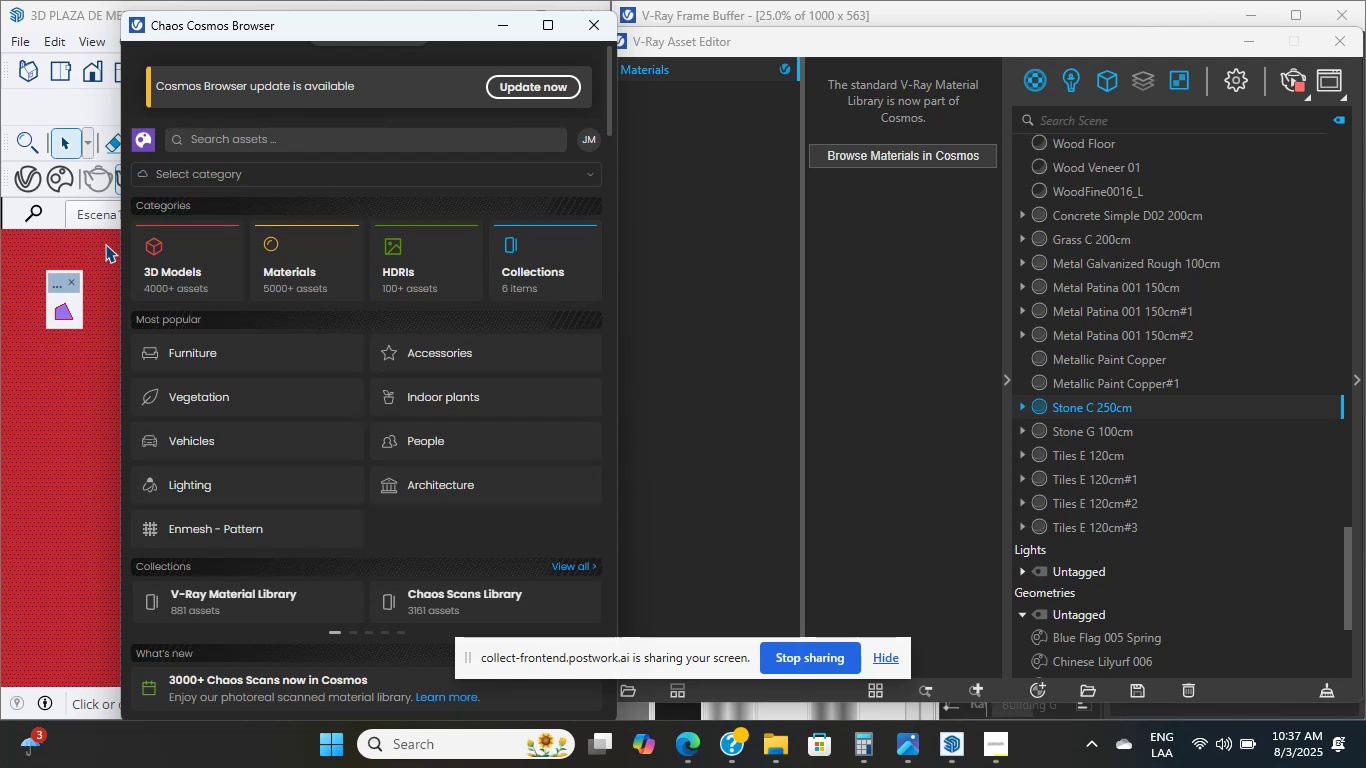 
wait(7.53)
 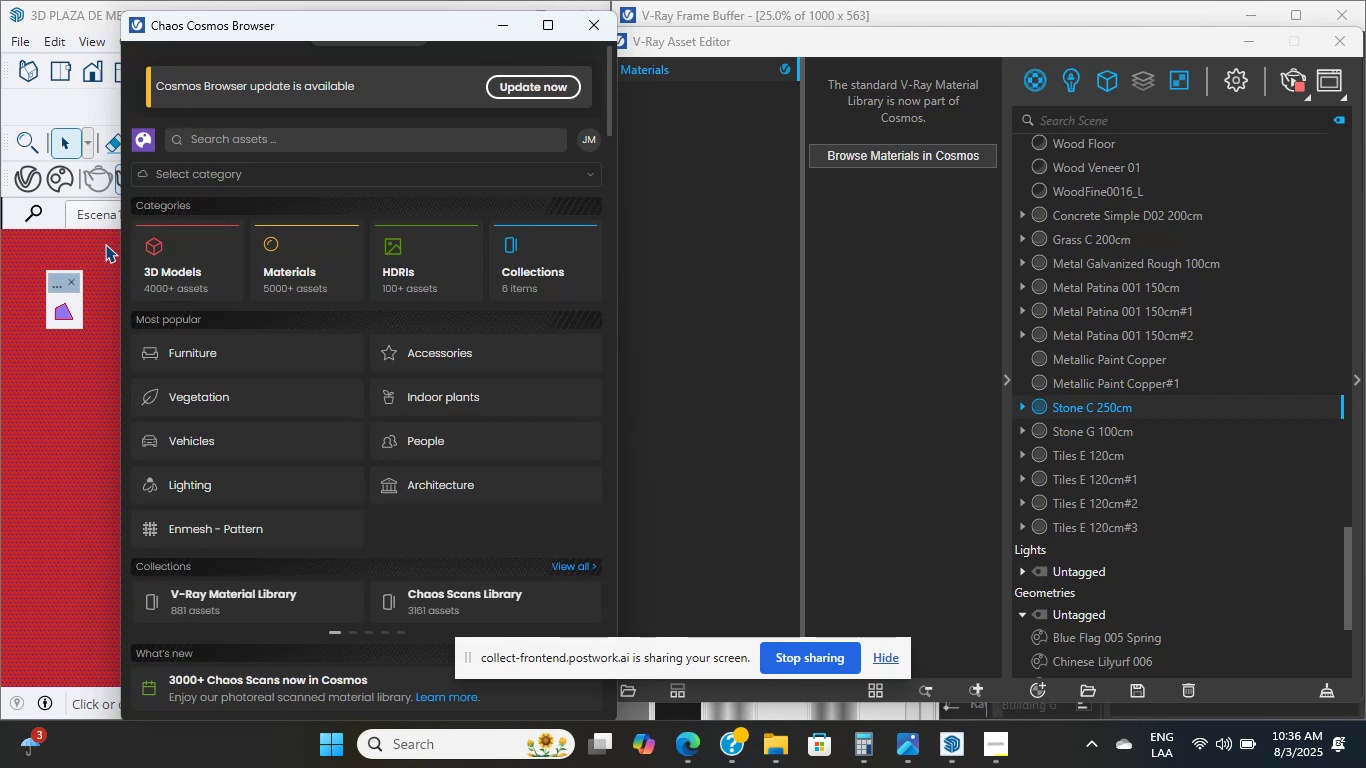 
scroll: coordinate [291, 396], scroll_direction: up, amount: 3.0
 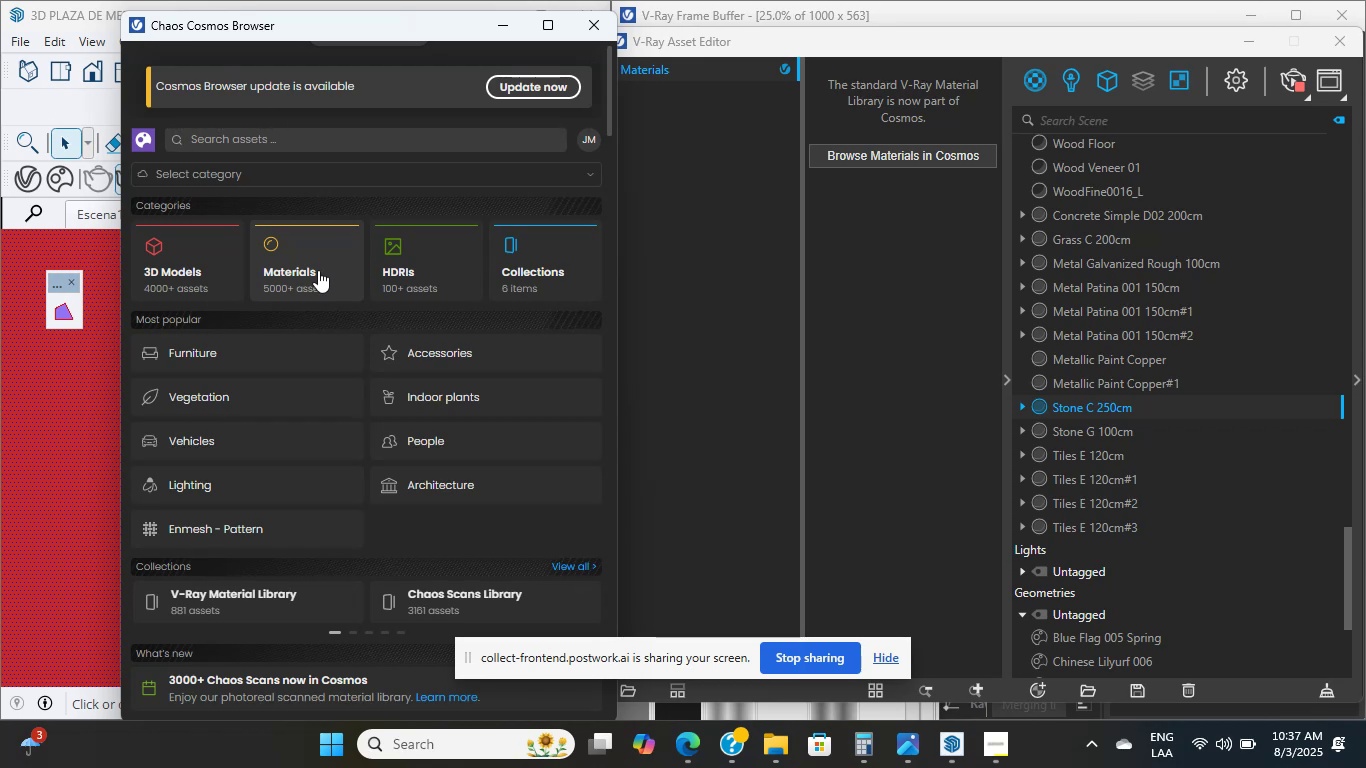 
wait(45.56)
 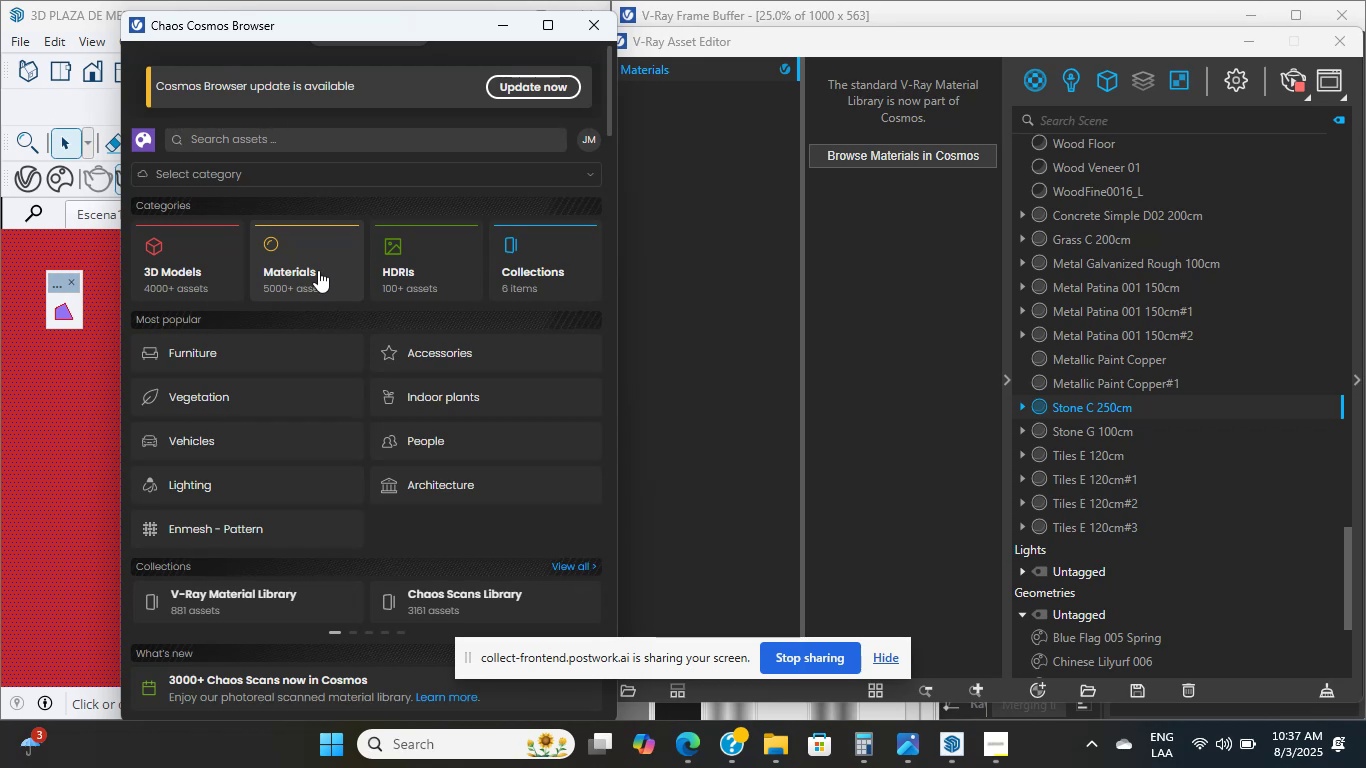 
scroll: coordinate [225, 410], scroll_direction: up, amount: 8.0
 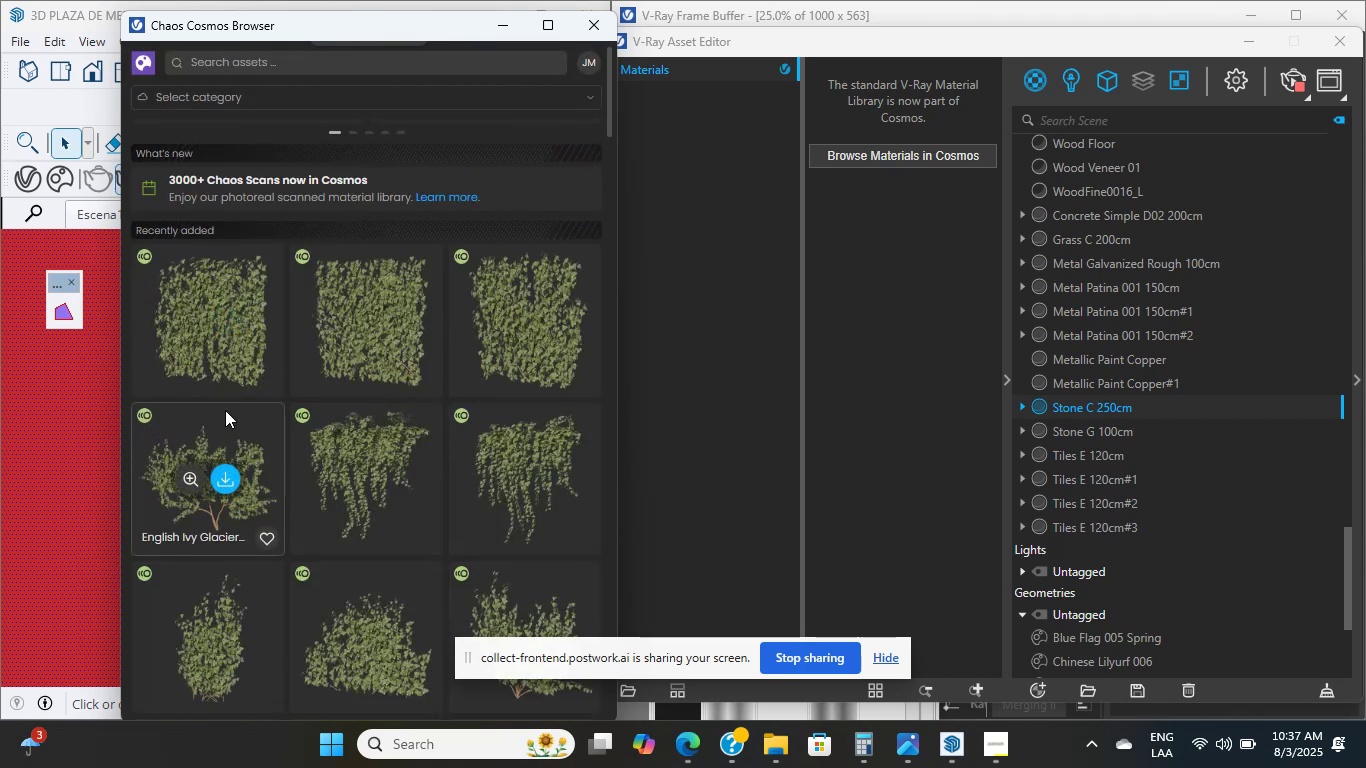 
wait(6.35)
 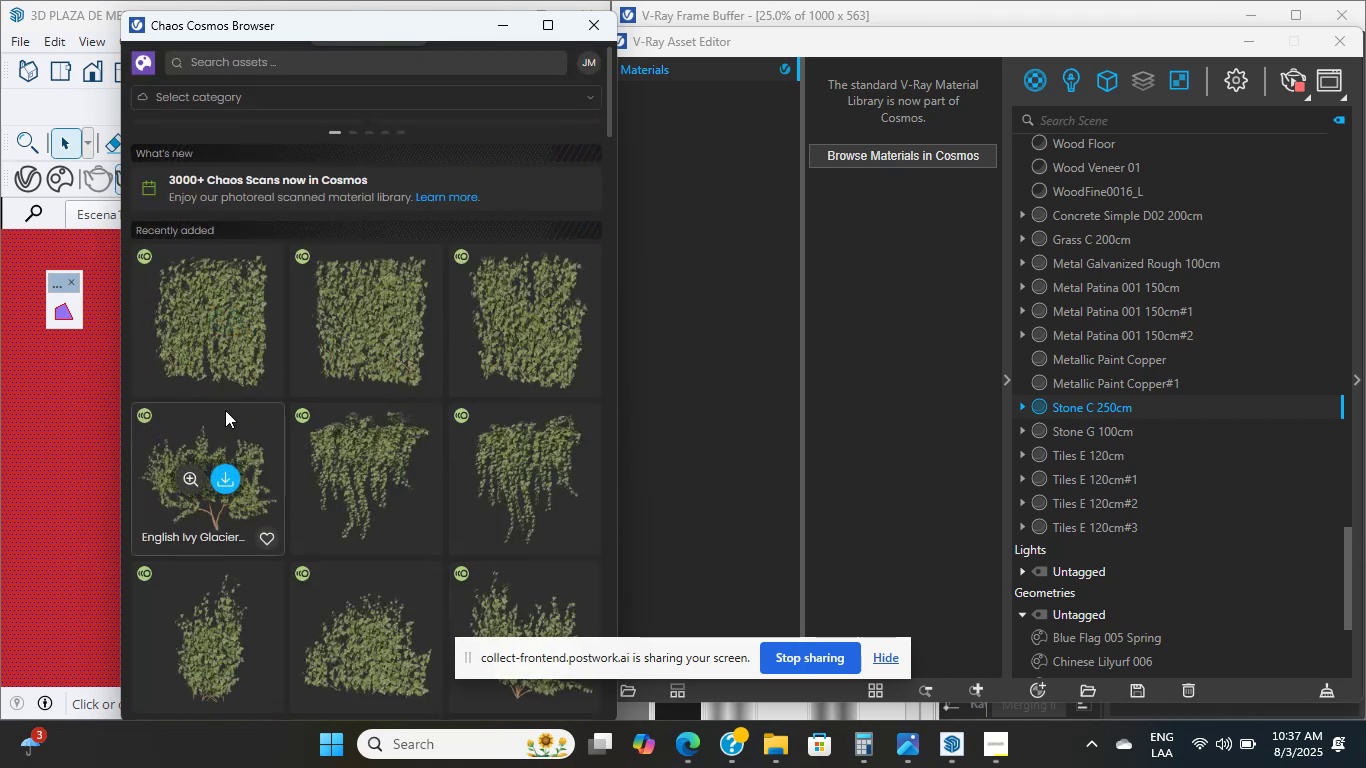 
scroll: coordinate [263, 337], scroll_direction: up, amount: 2.0
 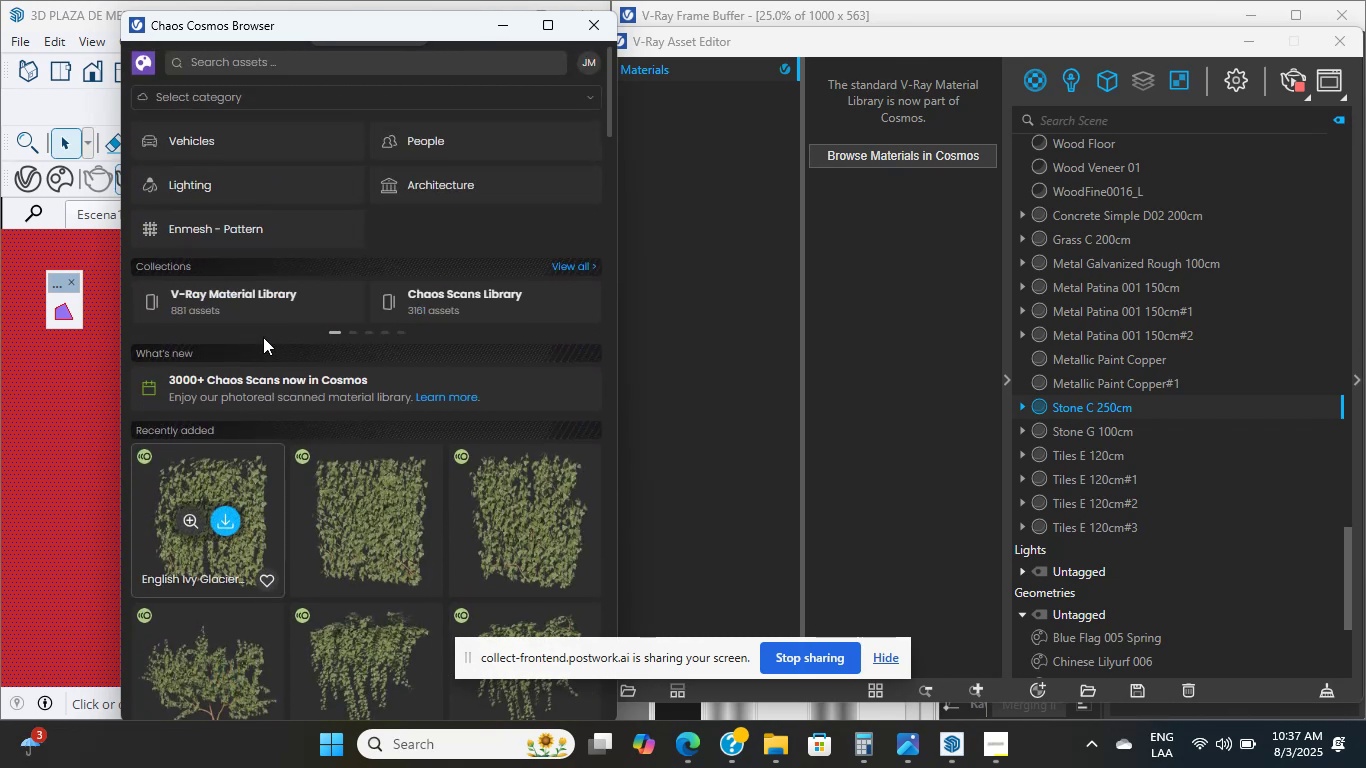 
scroll: coordinate [144, 327], scroll_direction: down, amount: 1.0
 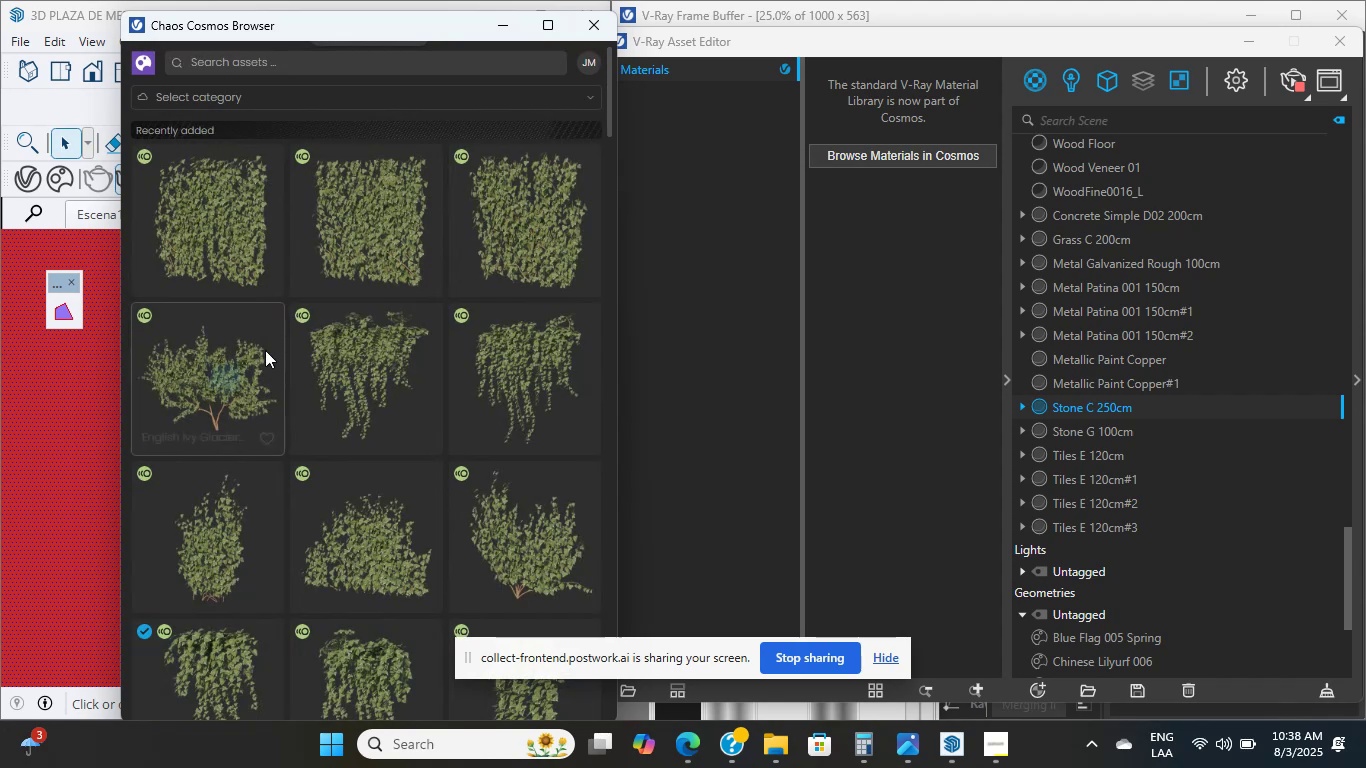 
scroll: coordinate [266, 317], scroll_direction: up, amount: 14.0
 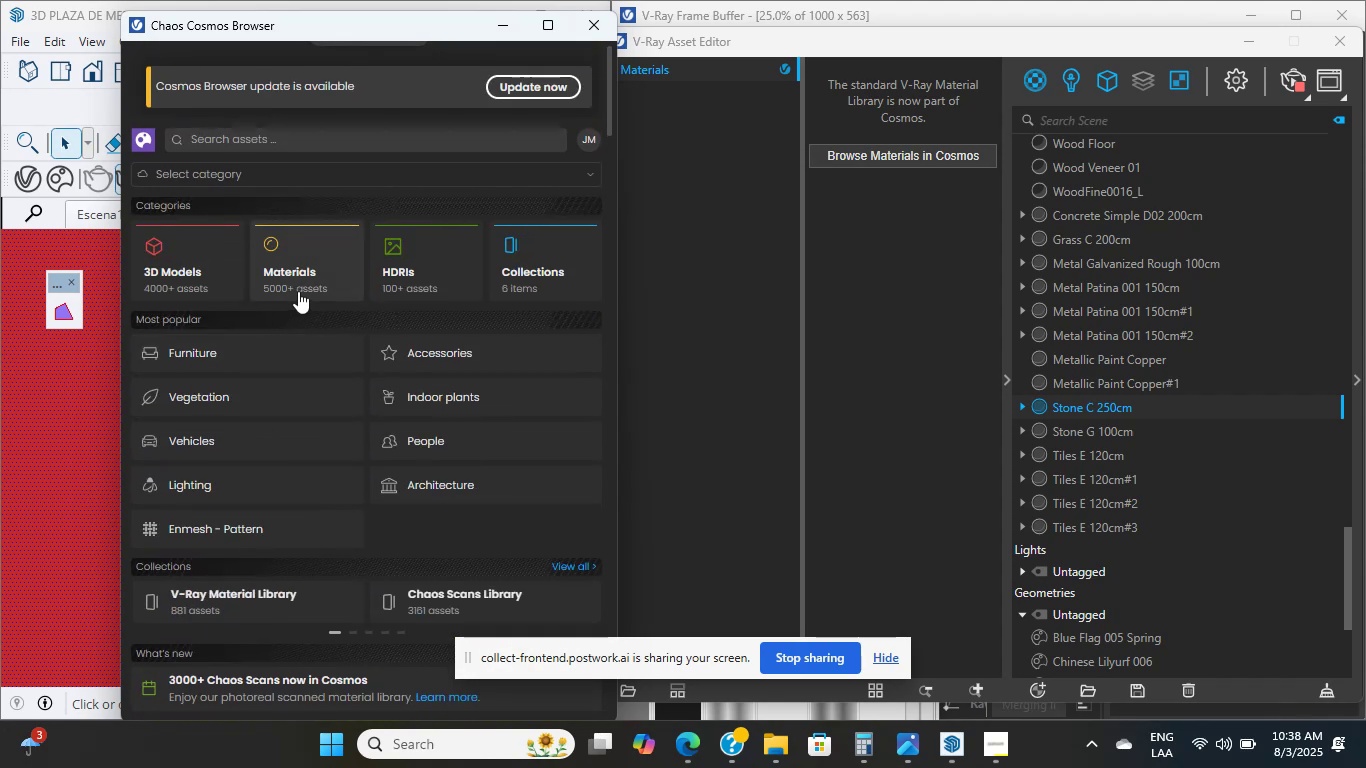 
left_click([298, 291])
 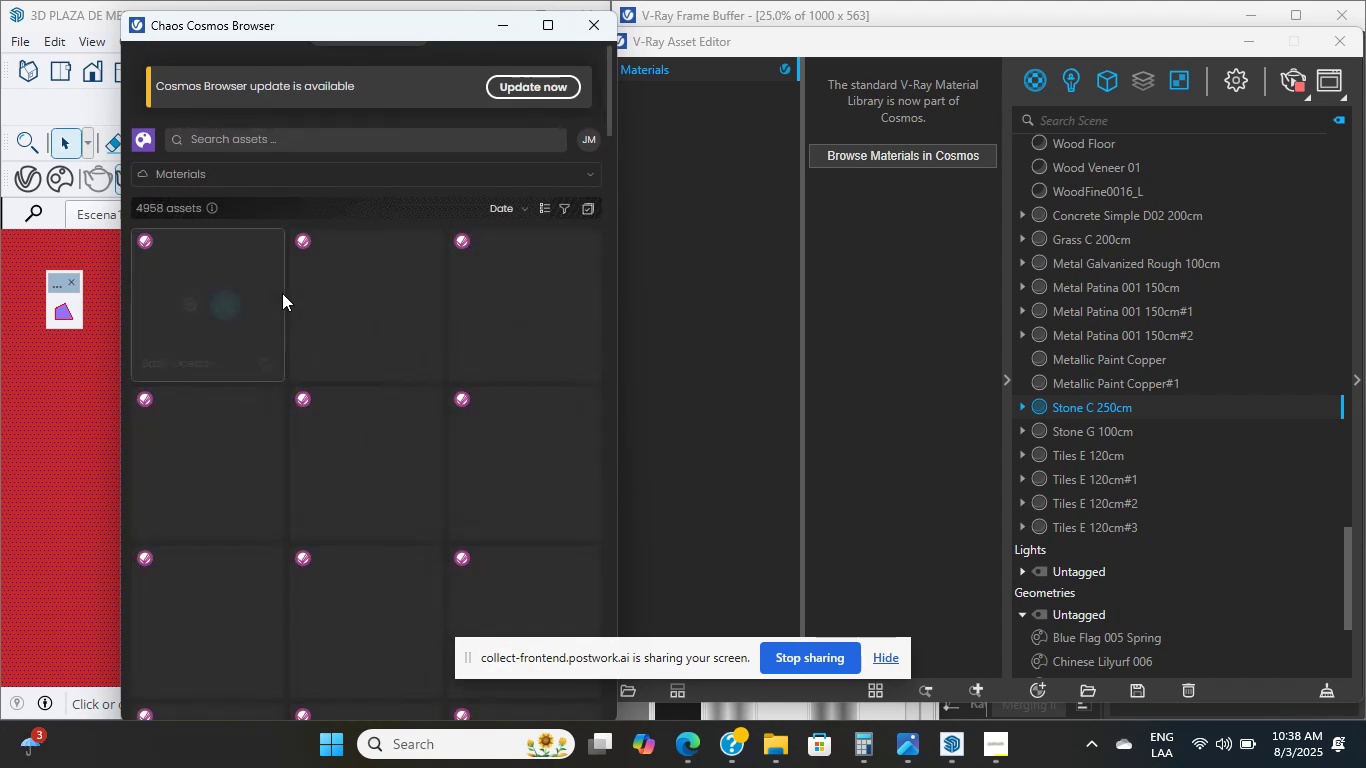 
scroll: coordinate [259, 299], scroll_direction: down, amount: 7.0
 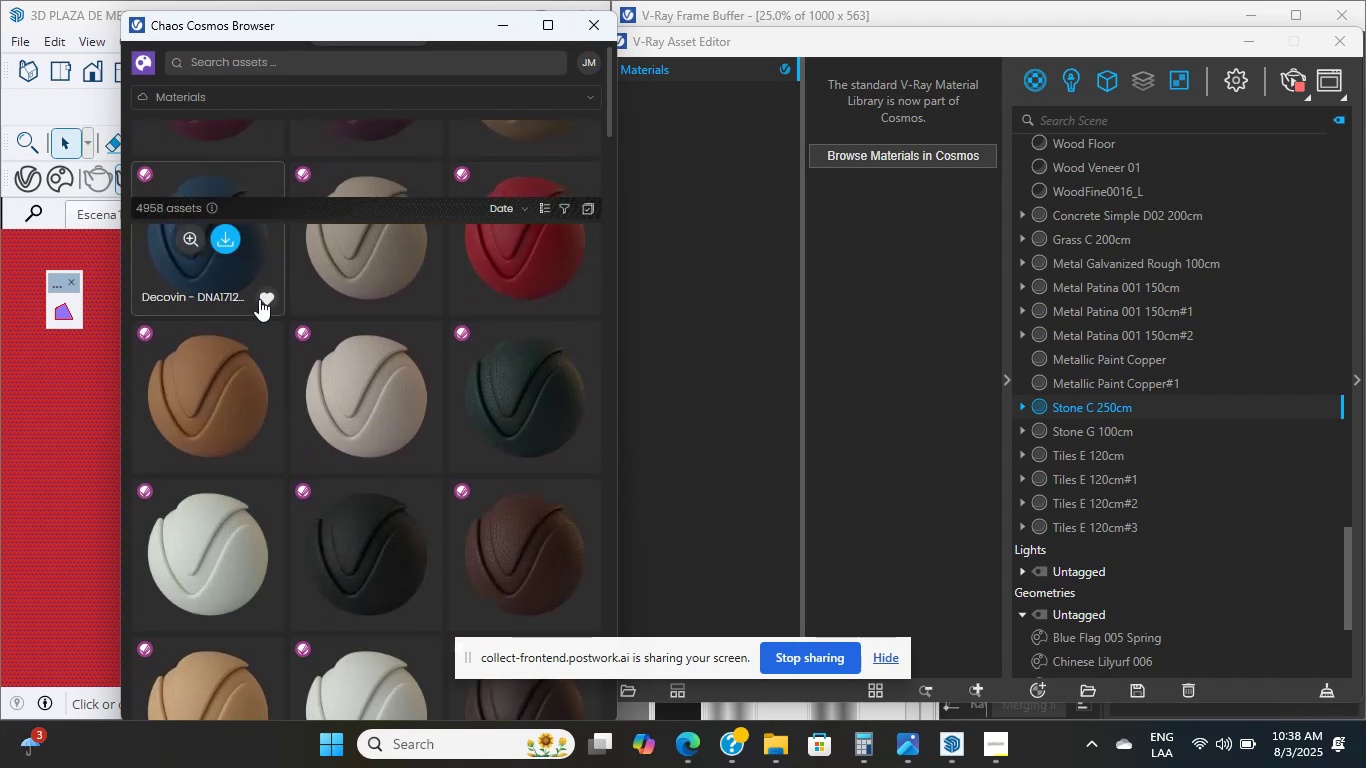 
scroll: coordinate [259, 299], scroll_direction: up, amount: 2.0
 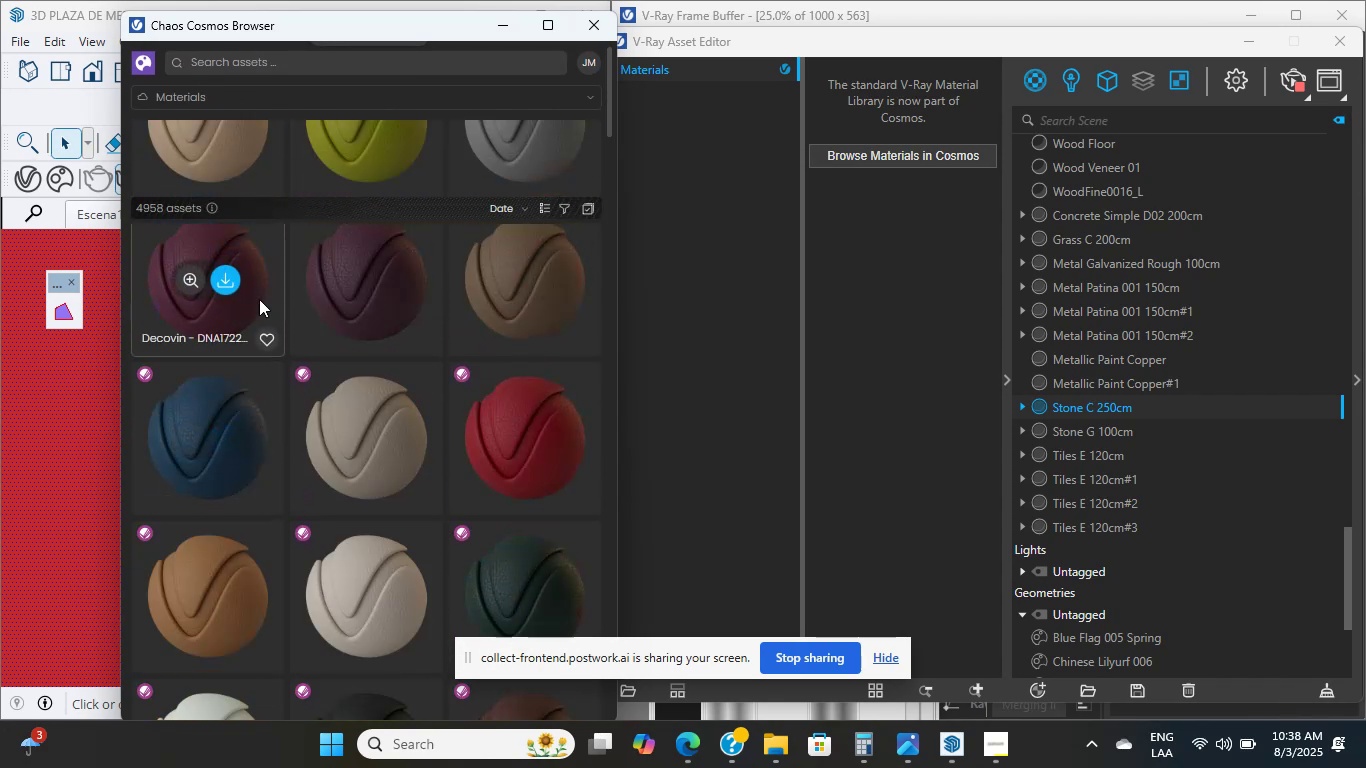 
scroll: coordinate [242, 325], scroll_direction: down, amount: 1.0
 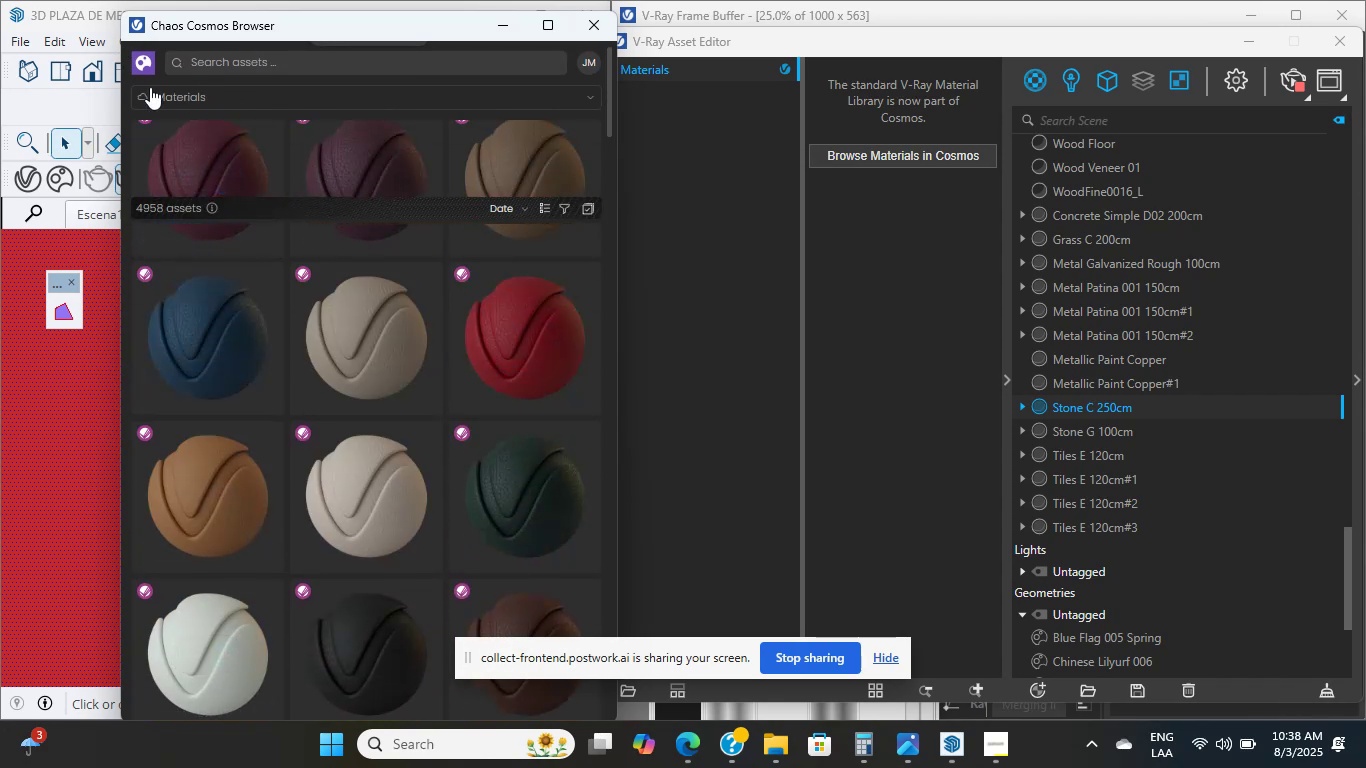 
left_click([155, 71])
 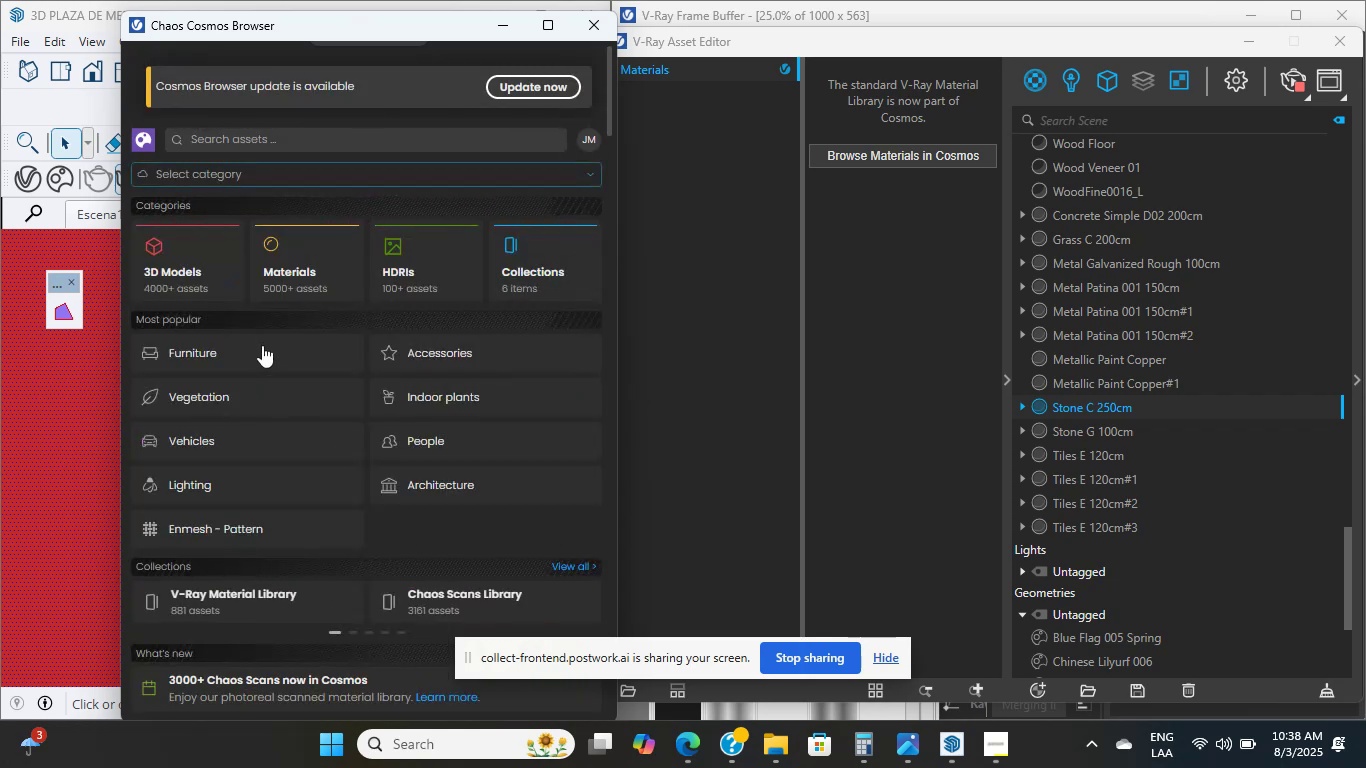 
left_click([274, 280])
 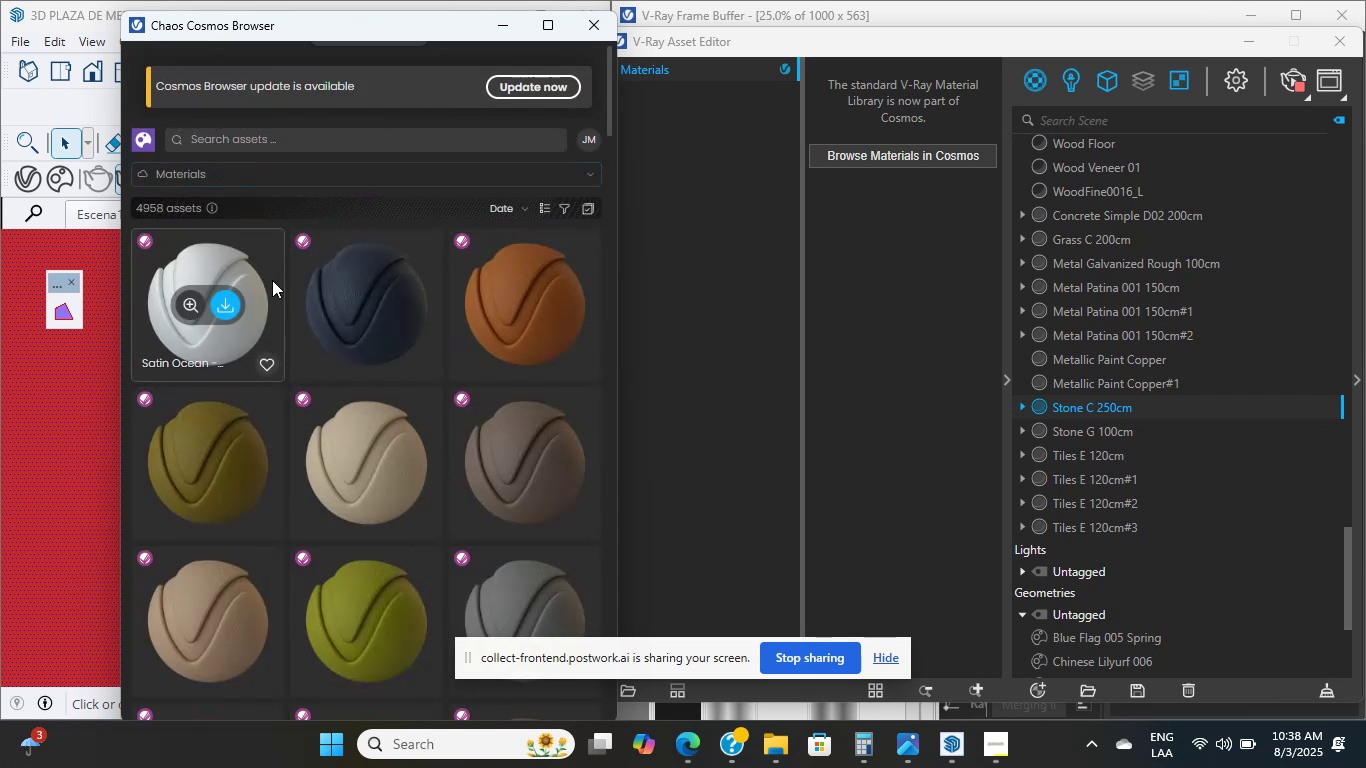 
wait(6.08)
 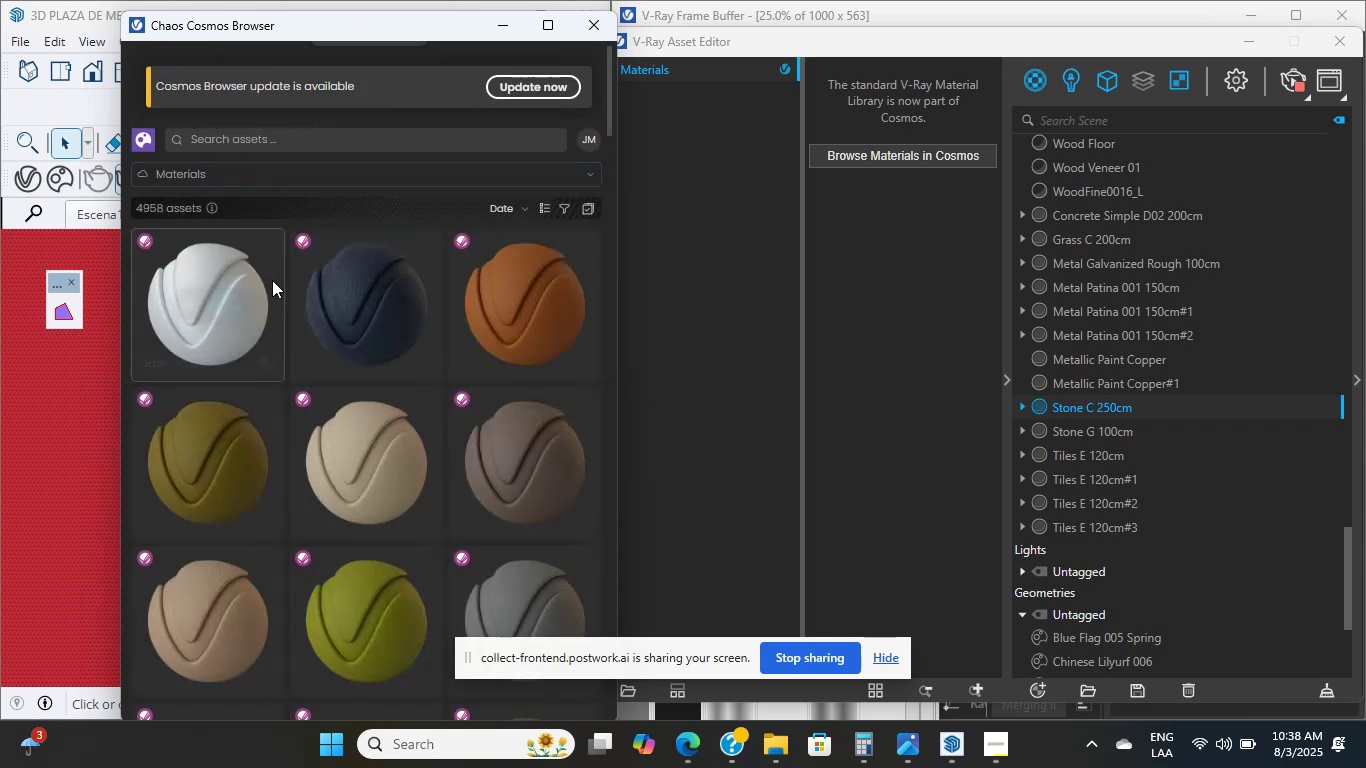 
left_click([922, 545])
 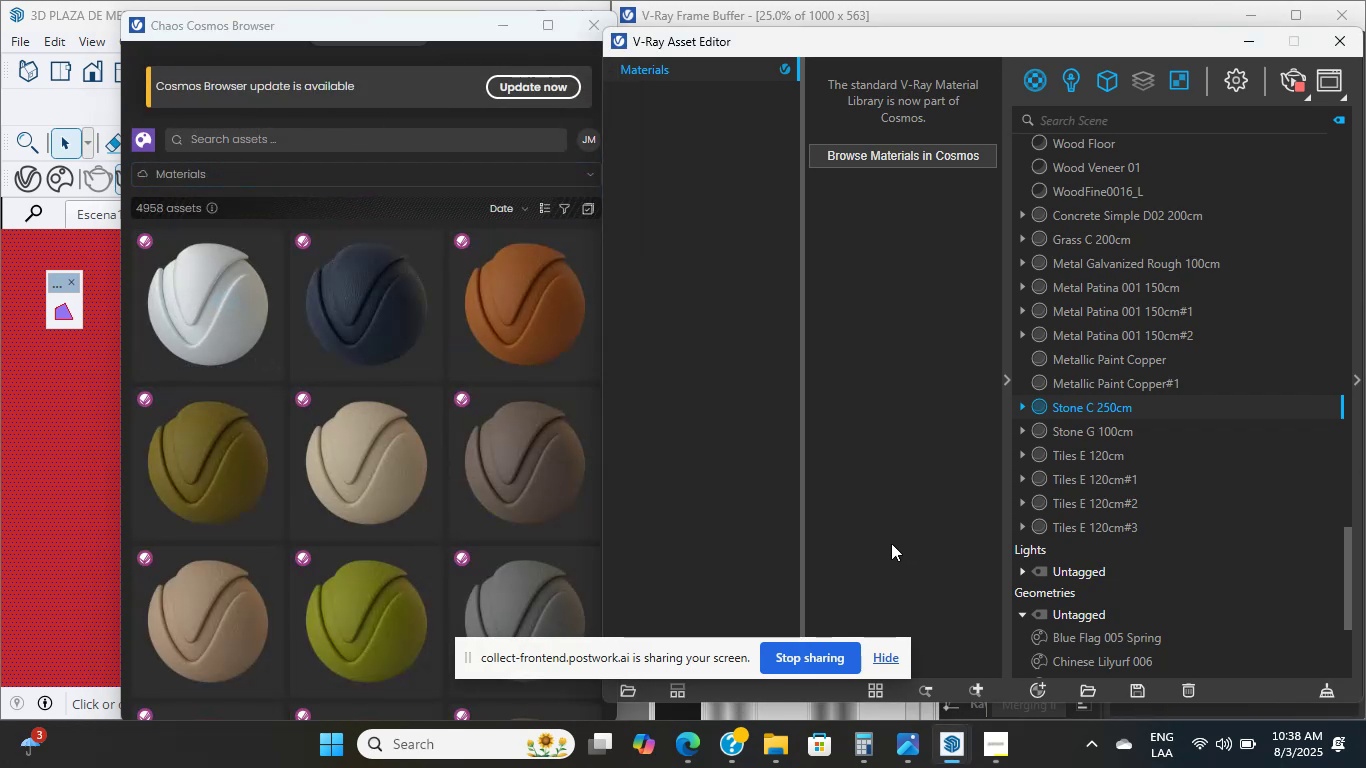 
scroll: coordinate [775, 483], scroll_direction: up, amount: 1.0
 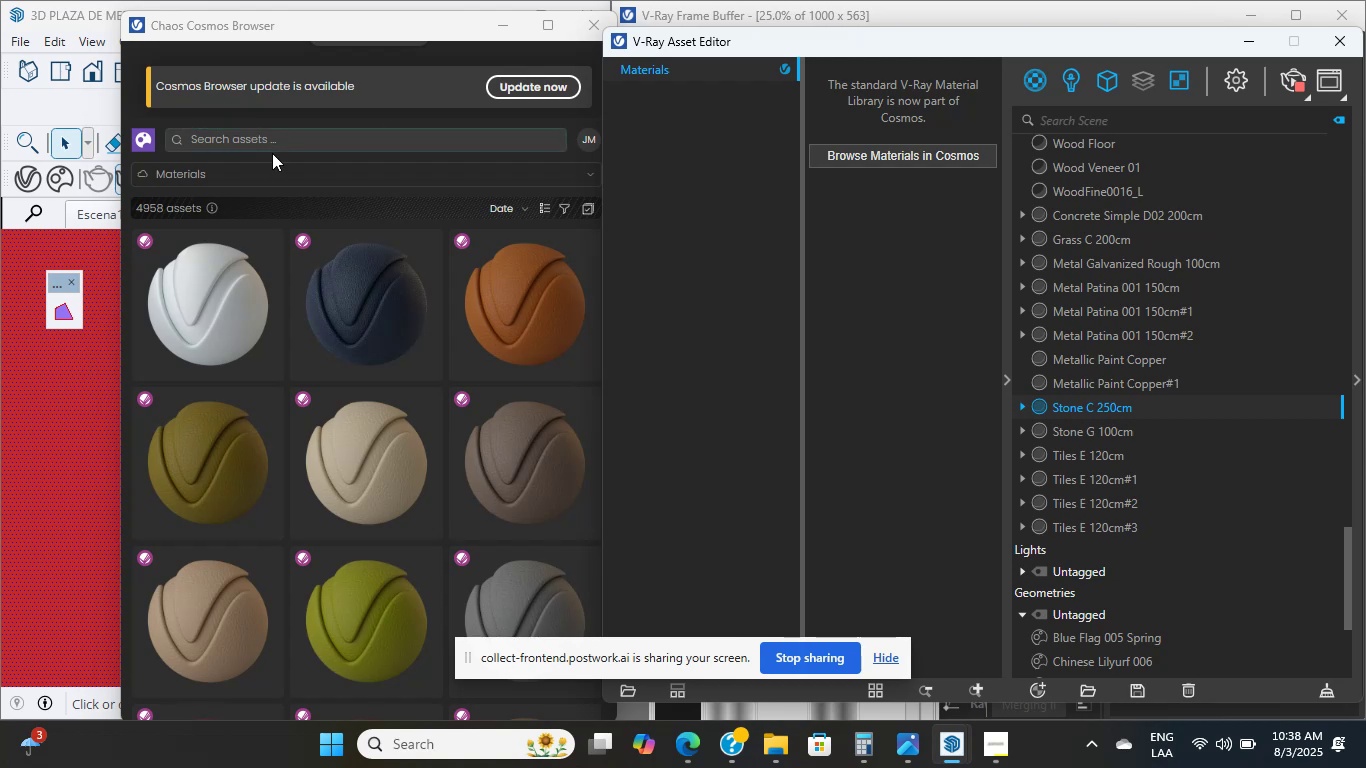 
double_click([272, 150])
 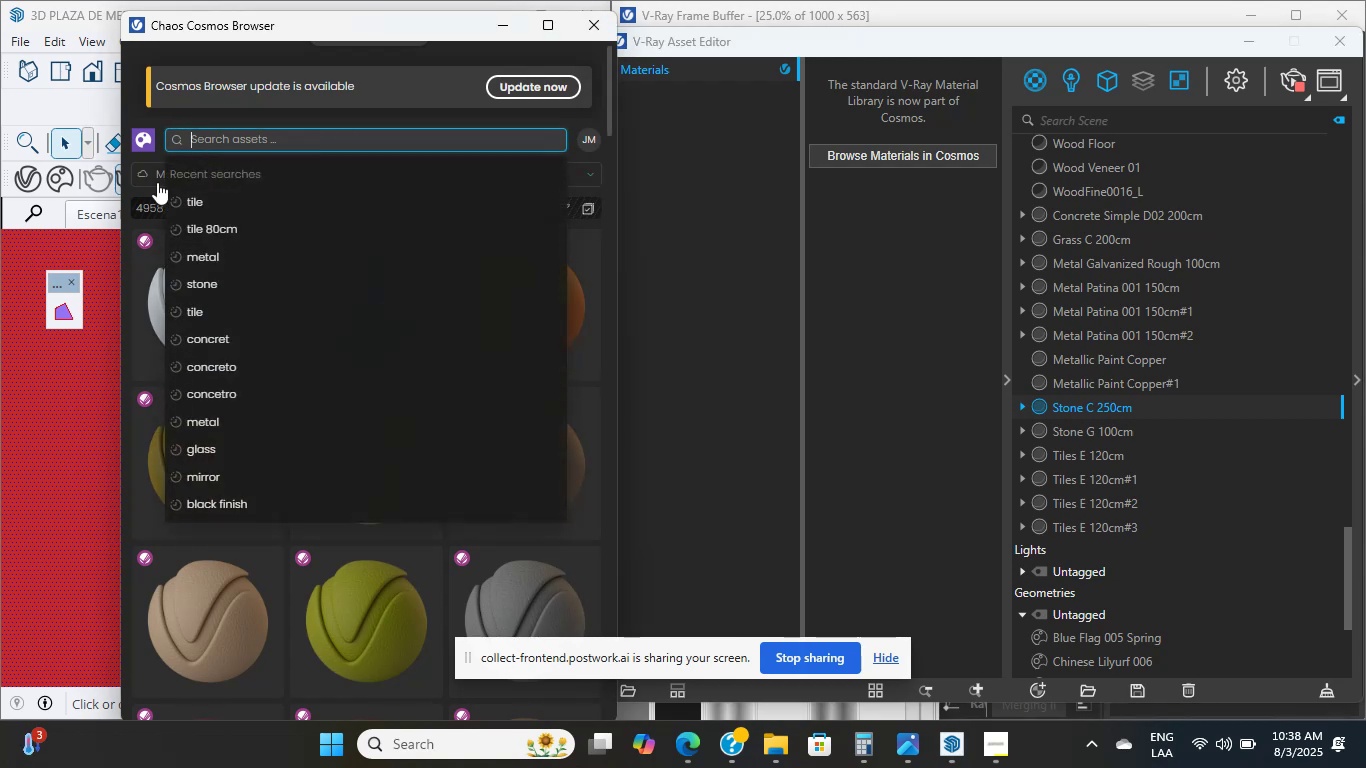 
left_click([144, 181])
 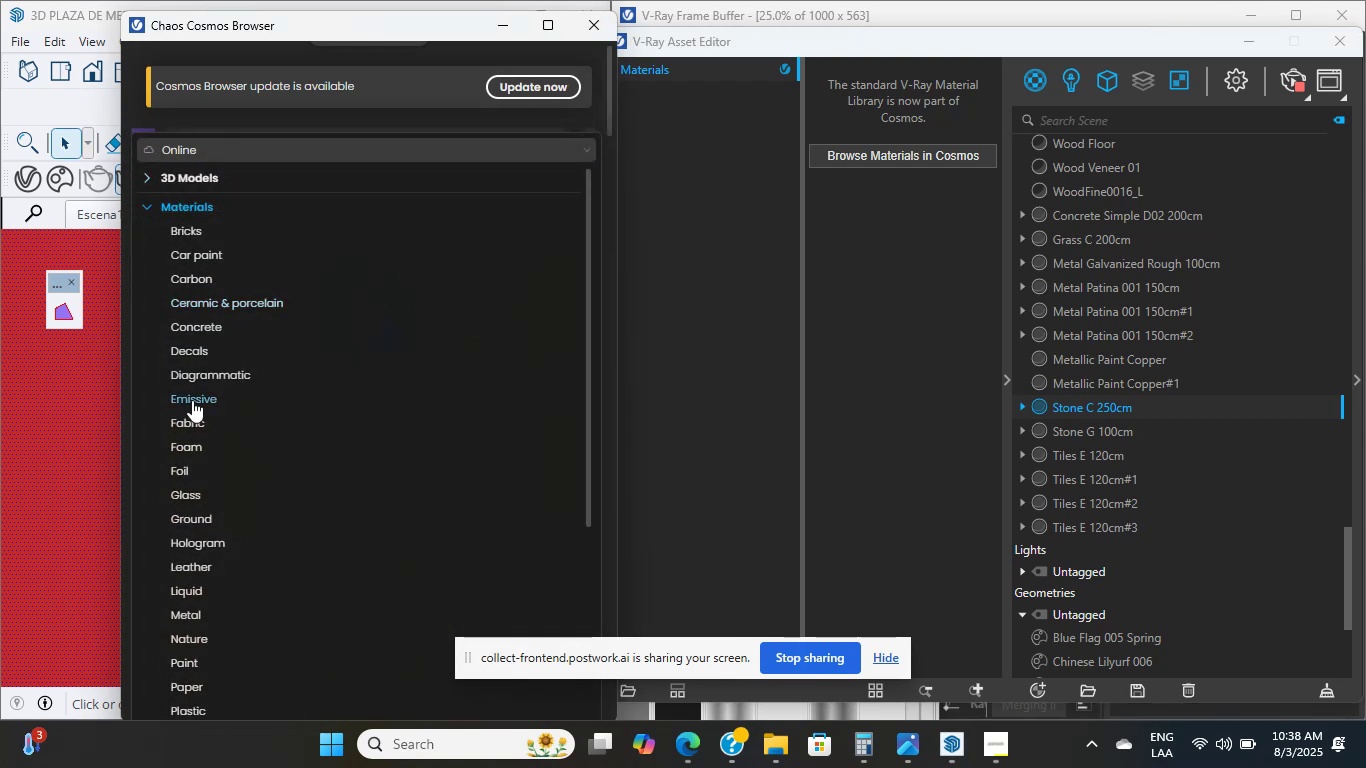 
left_click([184, 325])
 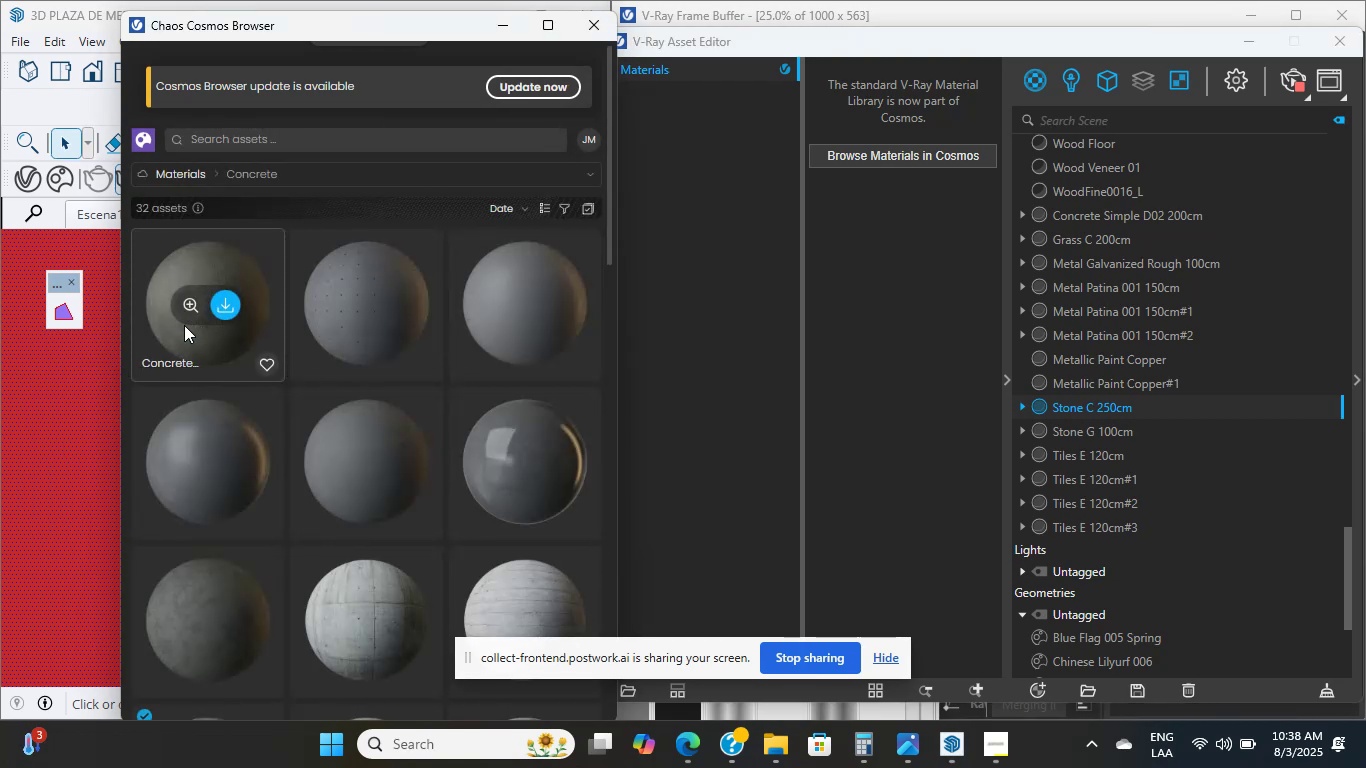 
wait(5.38)
 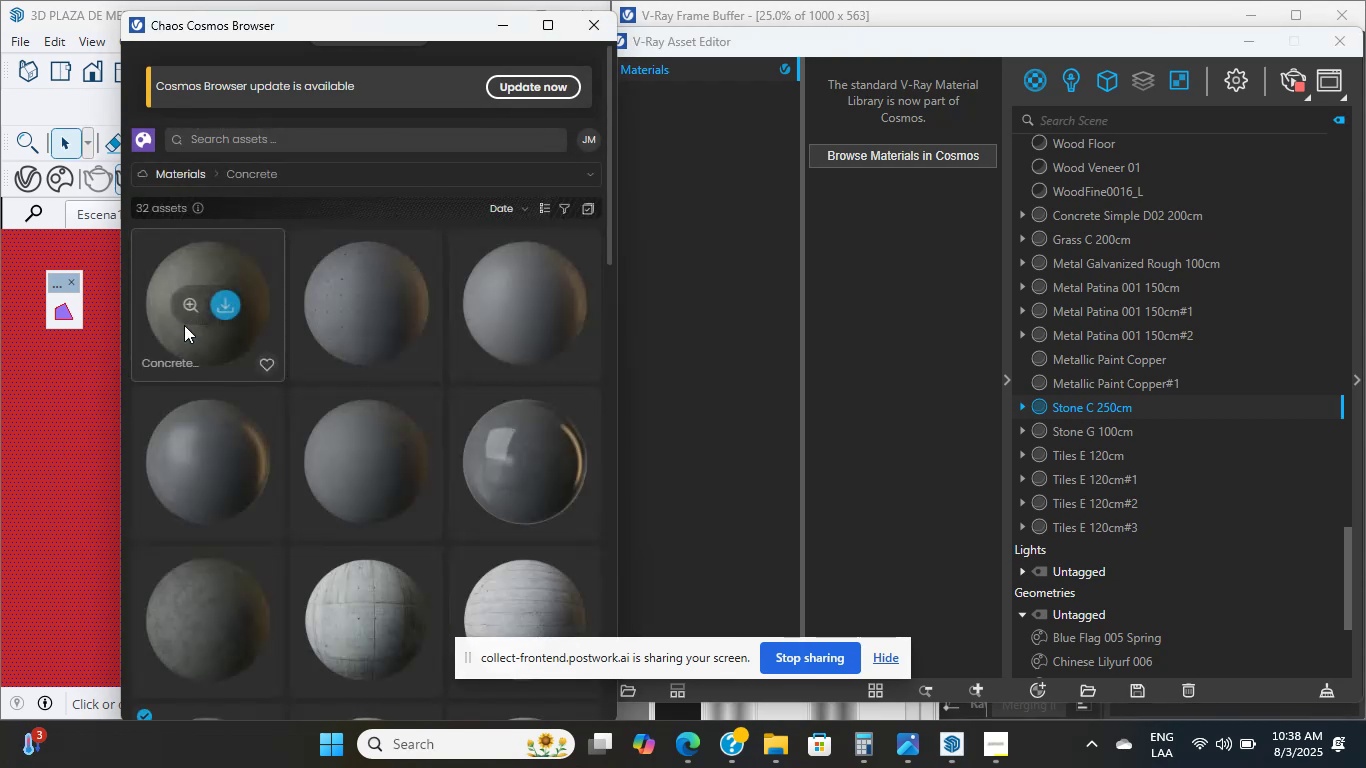 
scroll: coordinate [256, 455], scroll_direction: down, amount: 9.0
 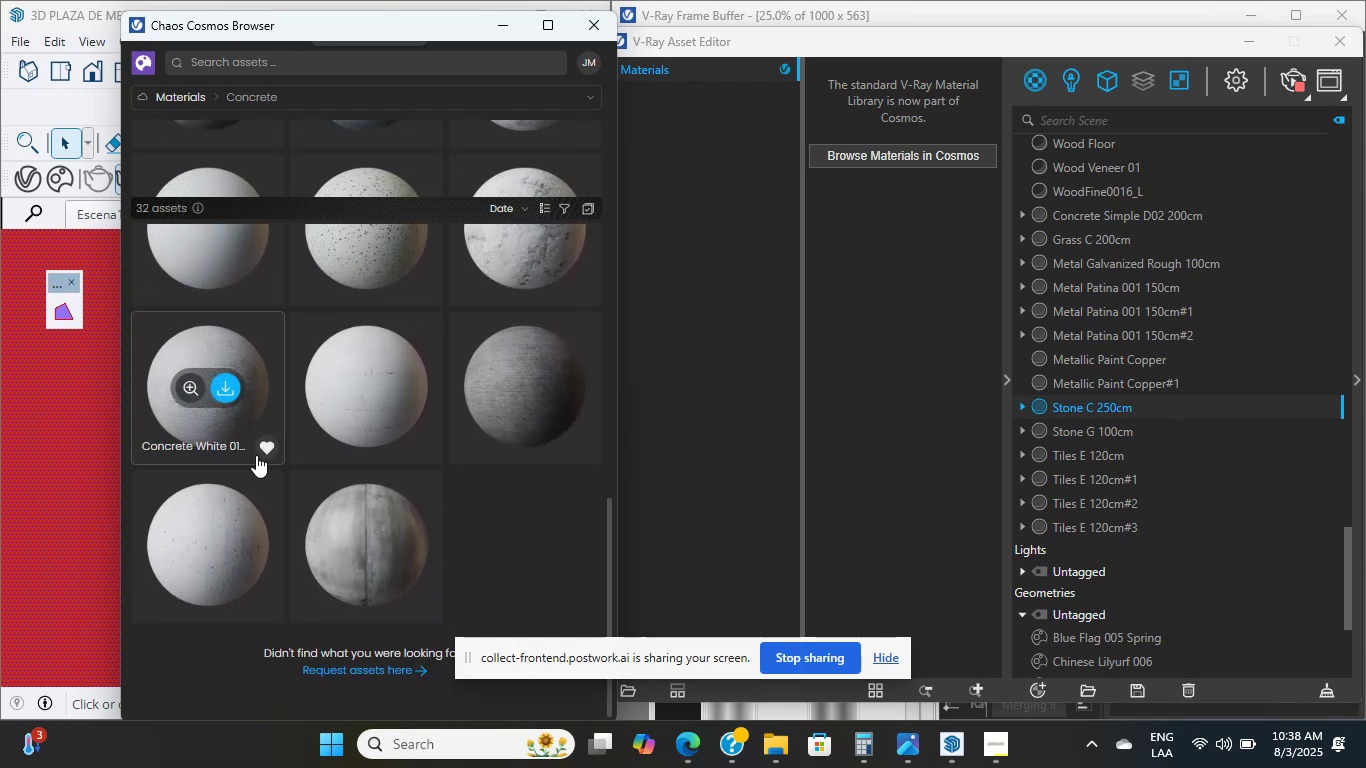 
scroll: coordinate [256, 455], scroll_direction: up, amount: 6.0
 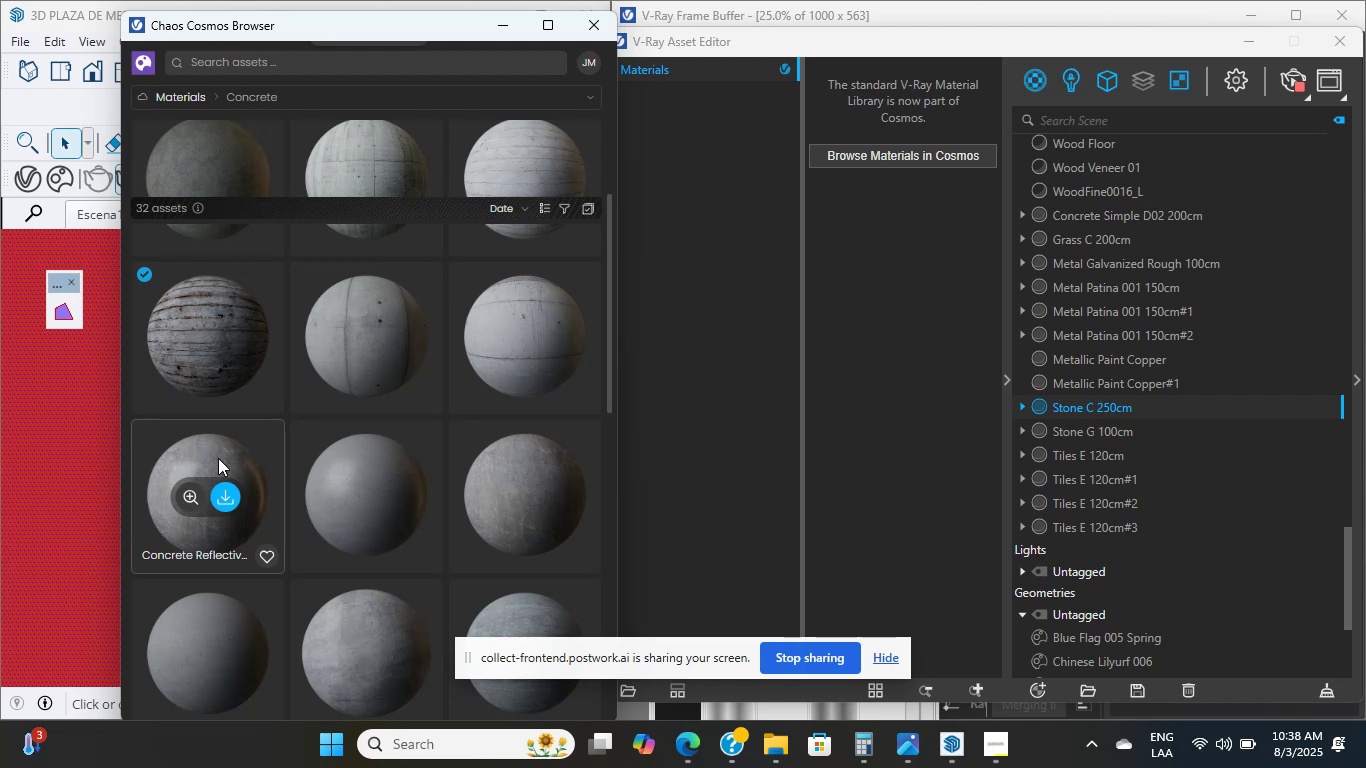 
wait(5.15)
 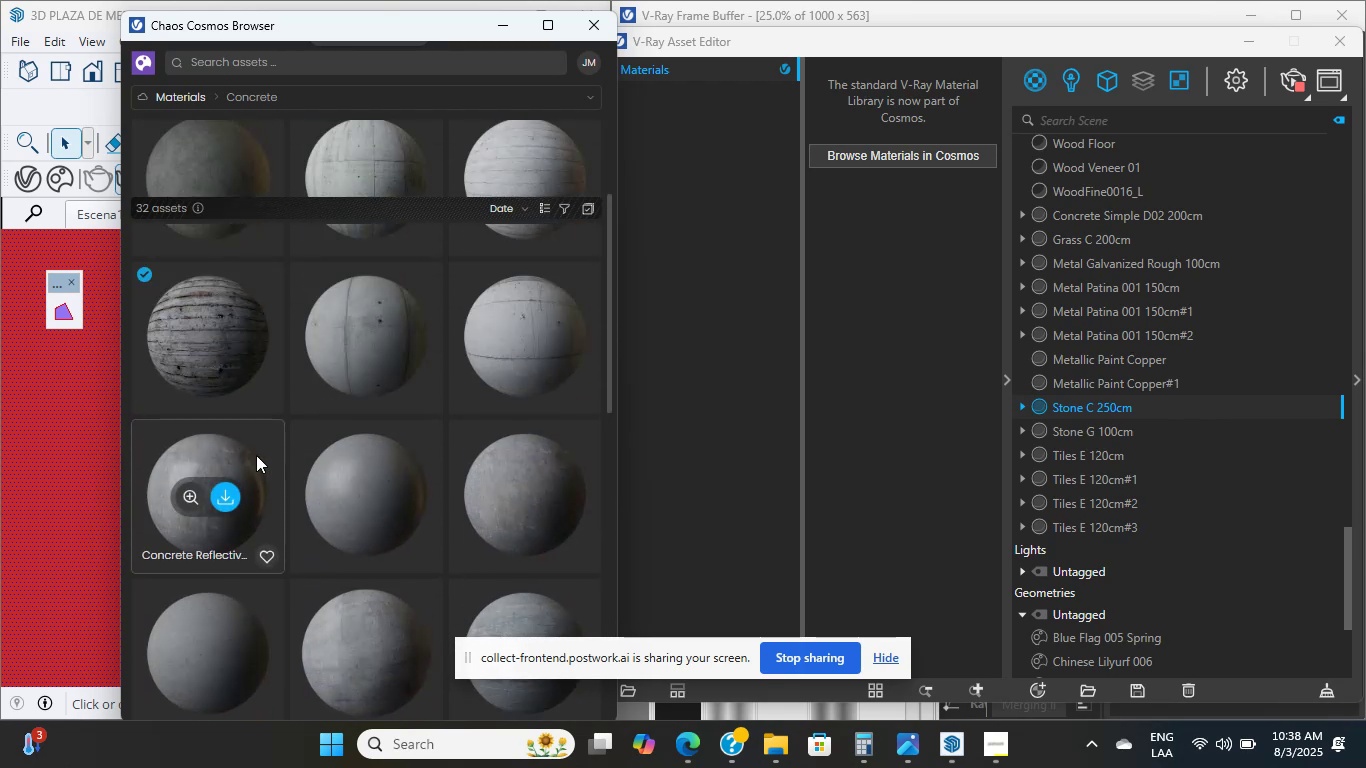 
scroll: coordinate [198, 467], scroll_direction: up, amount: 1.0
 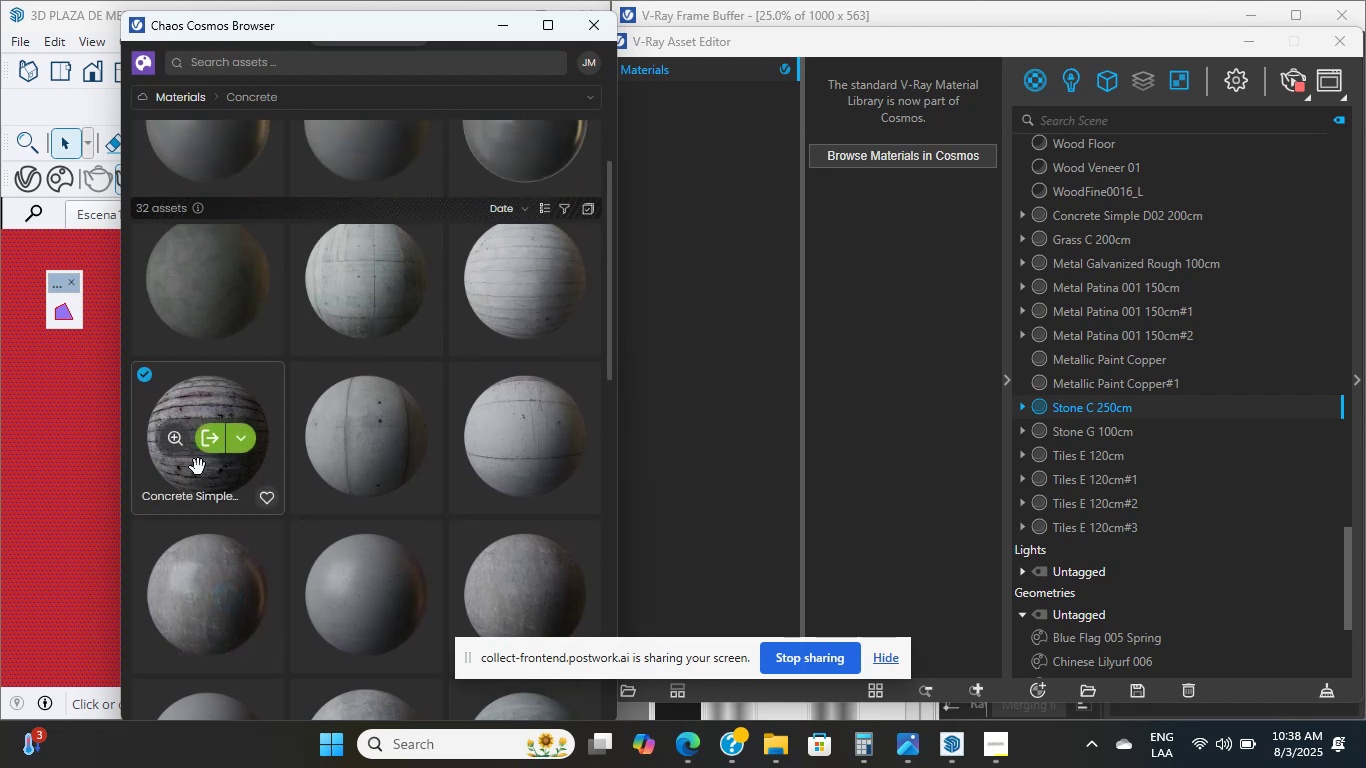 
scroll: coordinate [198, 467], scroll_direction: down, amount: 5.0
 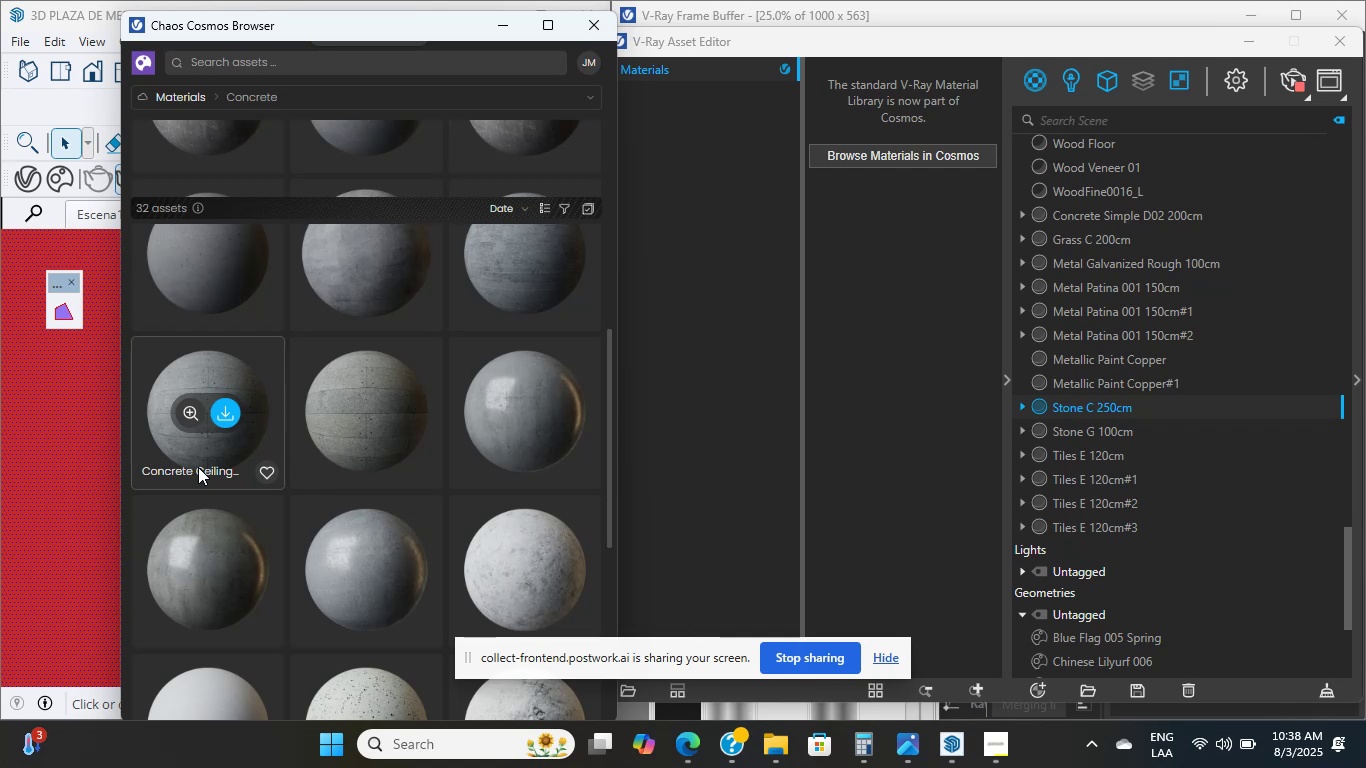 
scroll: coordinate [481, 504], scroll_direction: up, amount: 9.0
 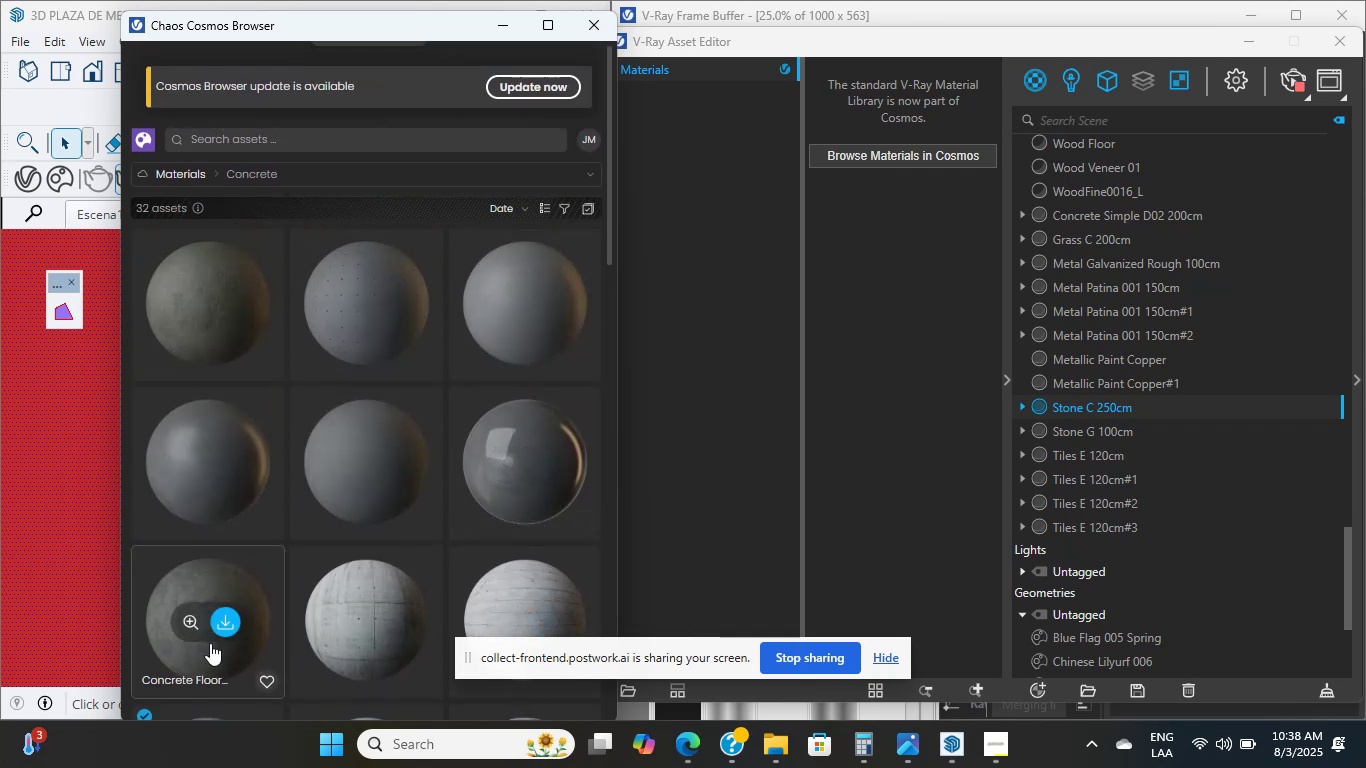 
left_click([233, 629])
 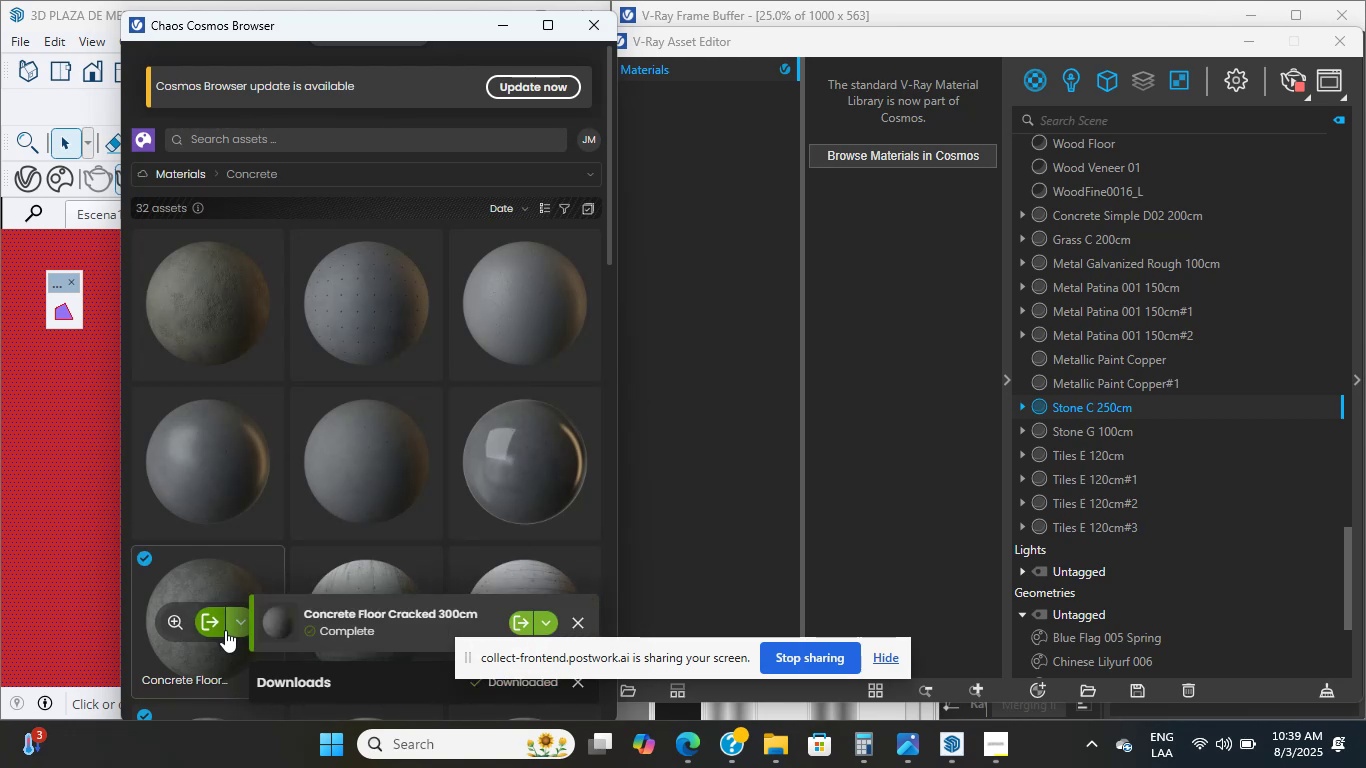 
wait(14.96)
 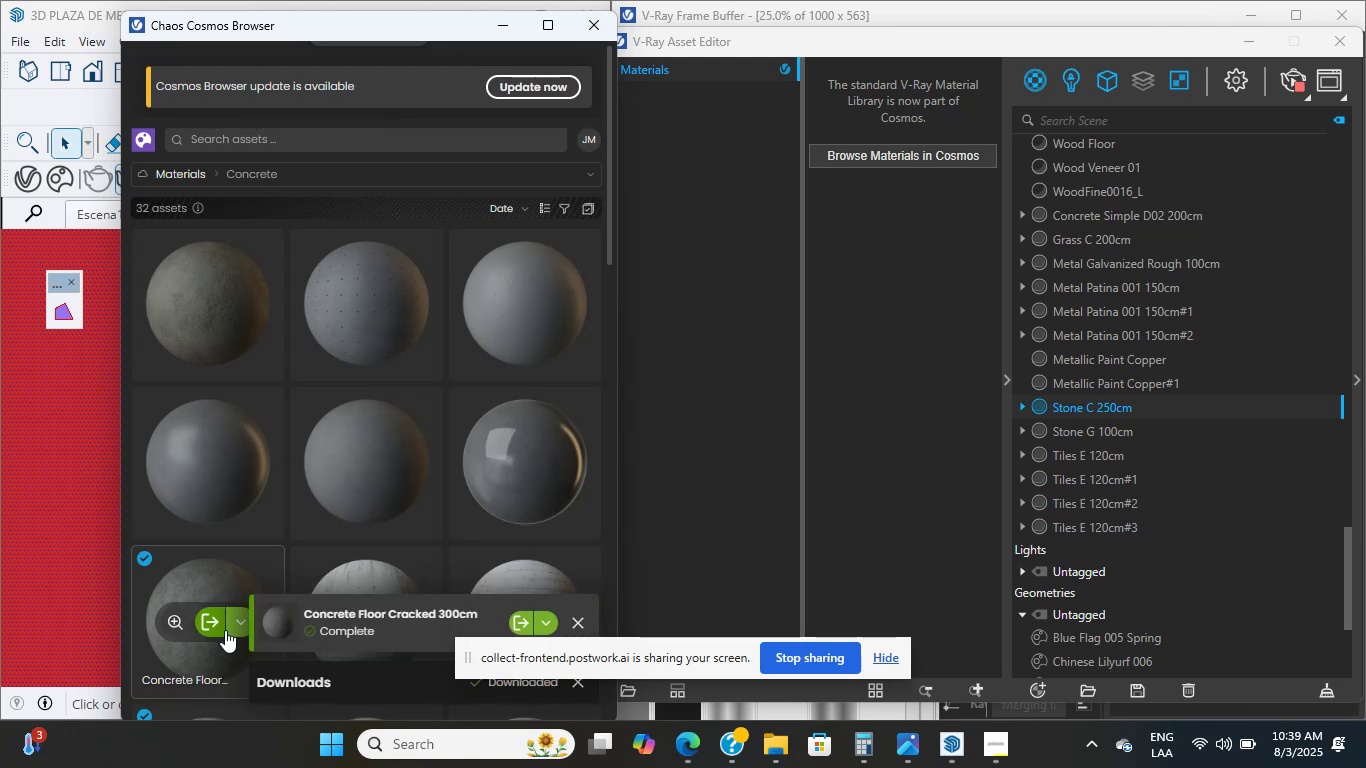 
scroll: coordinate [502, 477], scroll_direction: down, amount: 1.0
 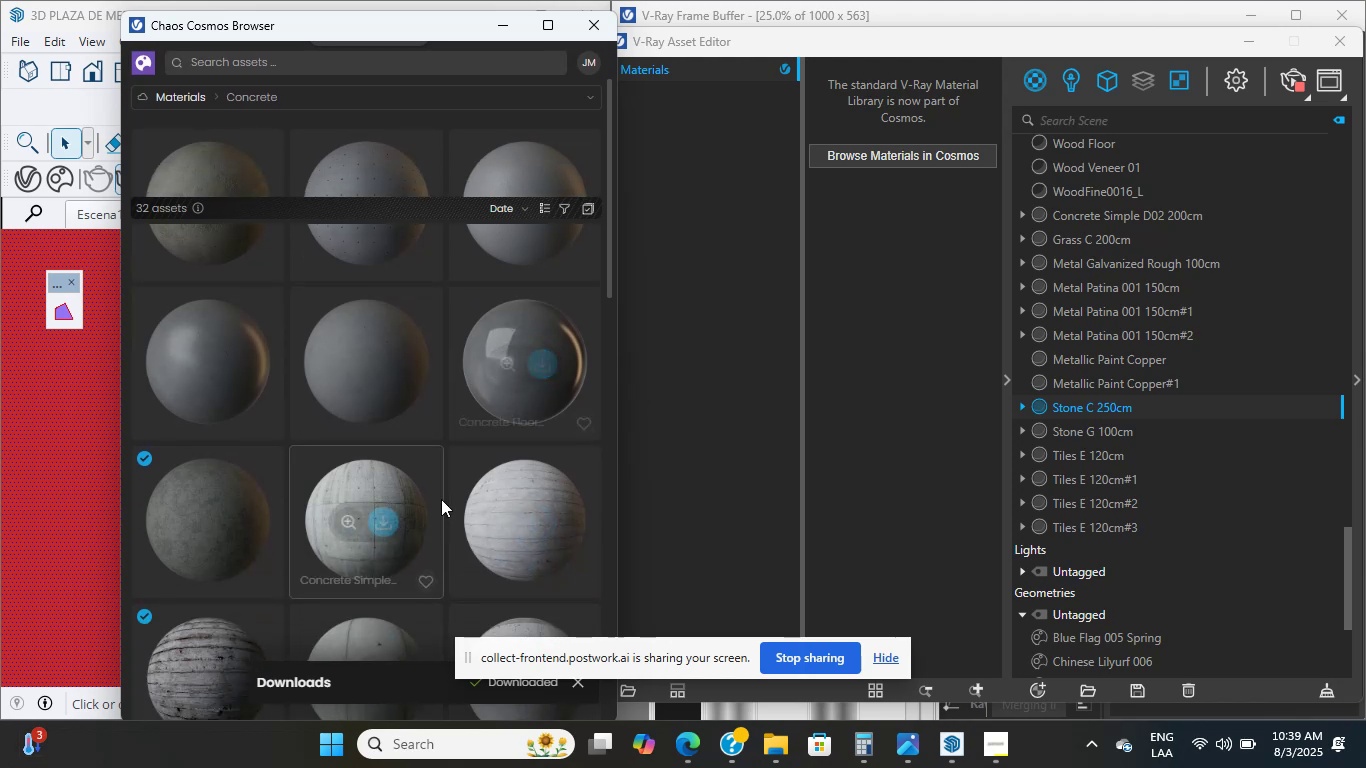 
scroll: coordinate [273, 520], scroll_direction: up, amount: 4.0
 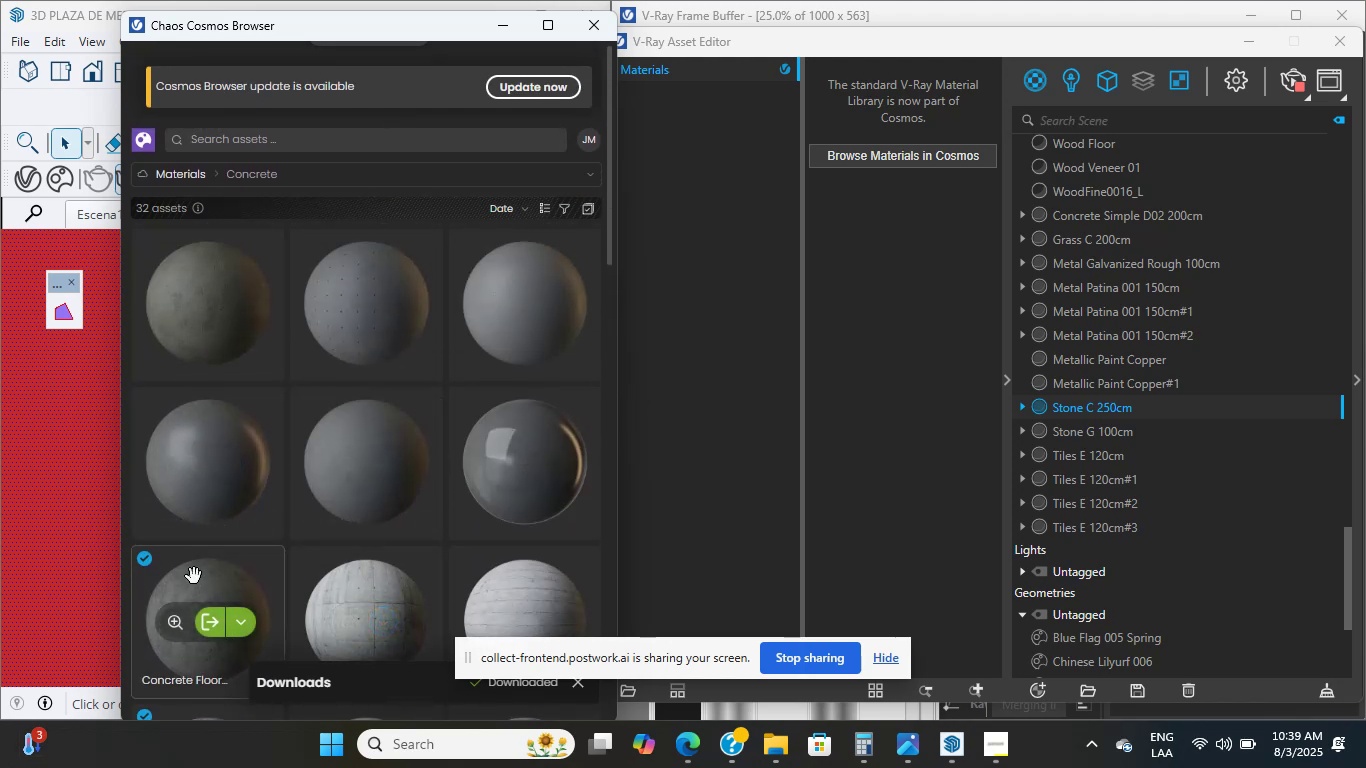 
right_click([193, 576])
 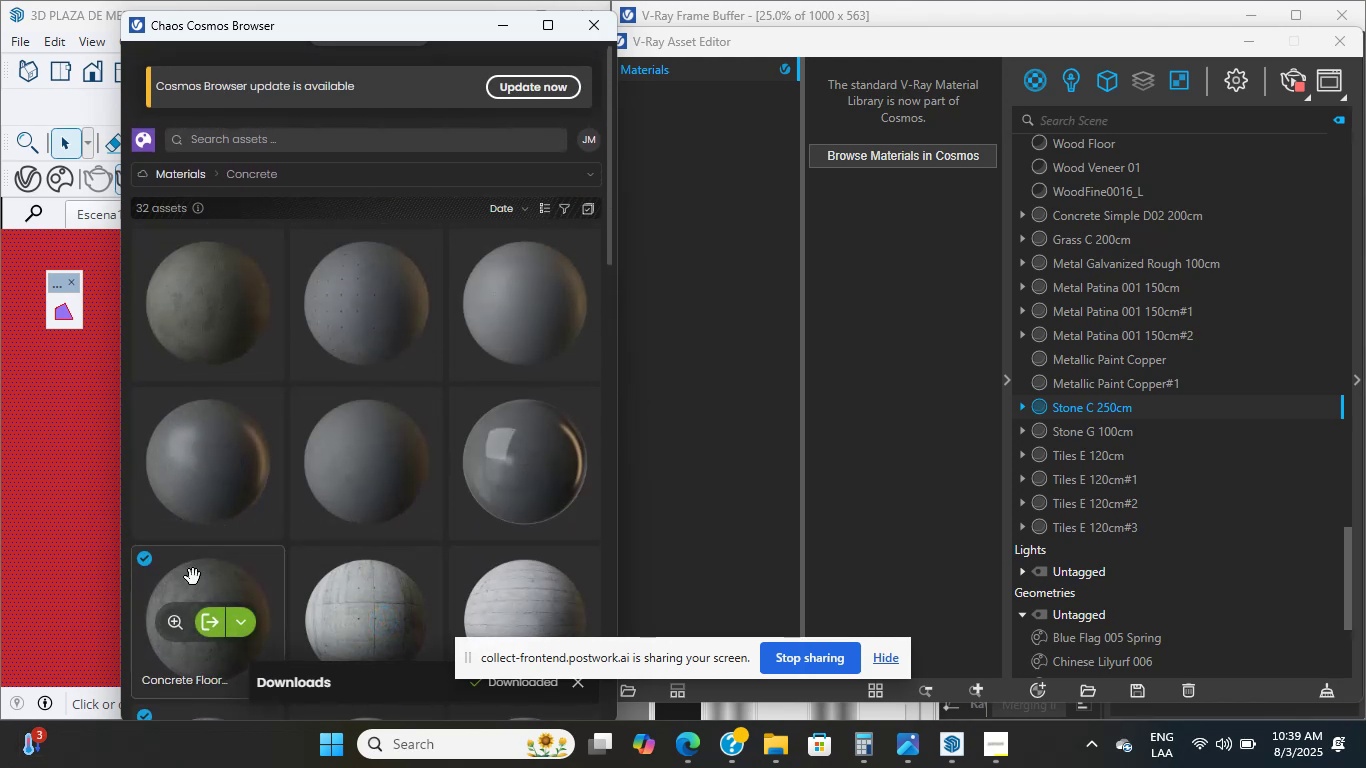 
left_click_drag(start_coordinate=[193, 577], to_coordinate=[1197, 400])
 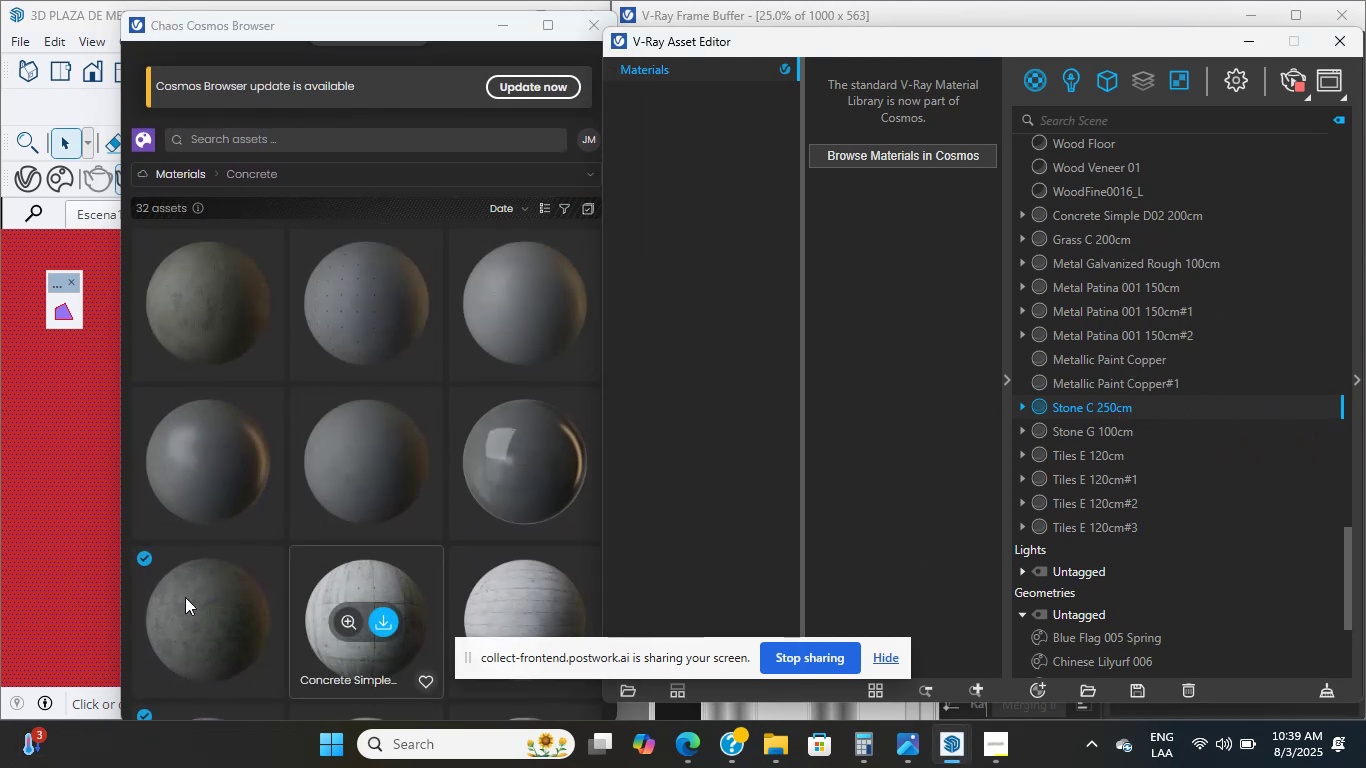 
scroll: coordinate [1012, 444], scroll_direction: down, amount: 2.0
 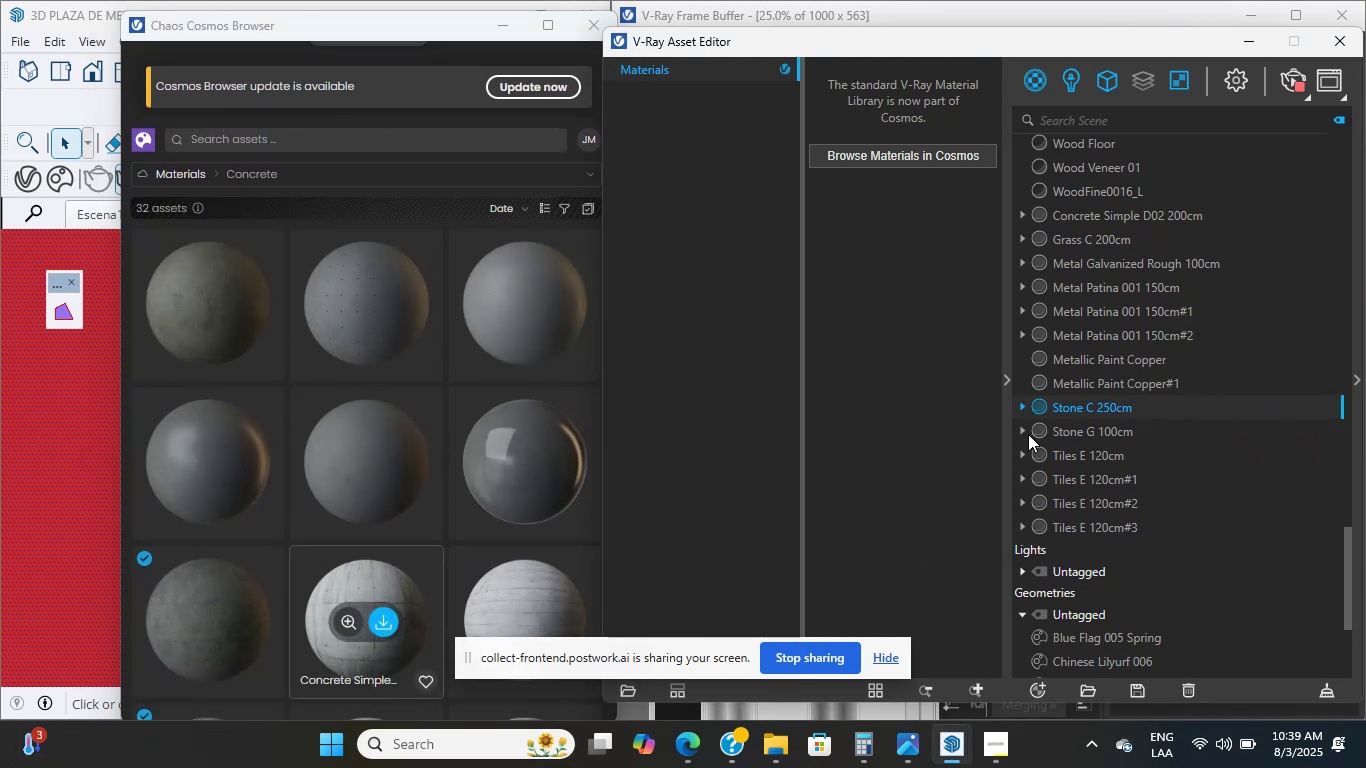 
mouse_move([960, 461])
 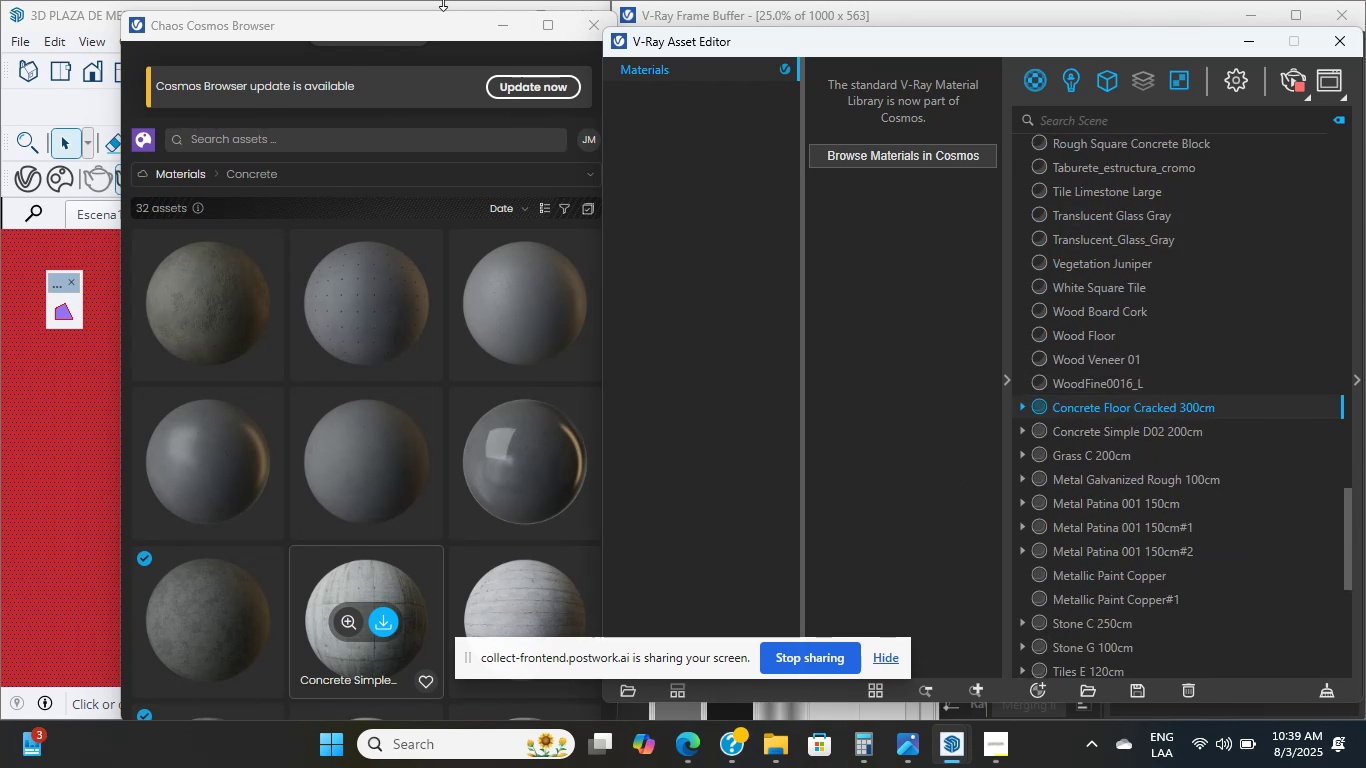 
left_click_drag(start_coordinate=[404, 31], to_coordinate=[464, 583])
 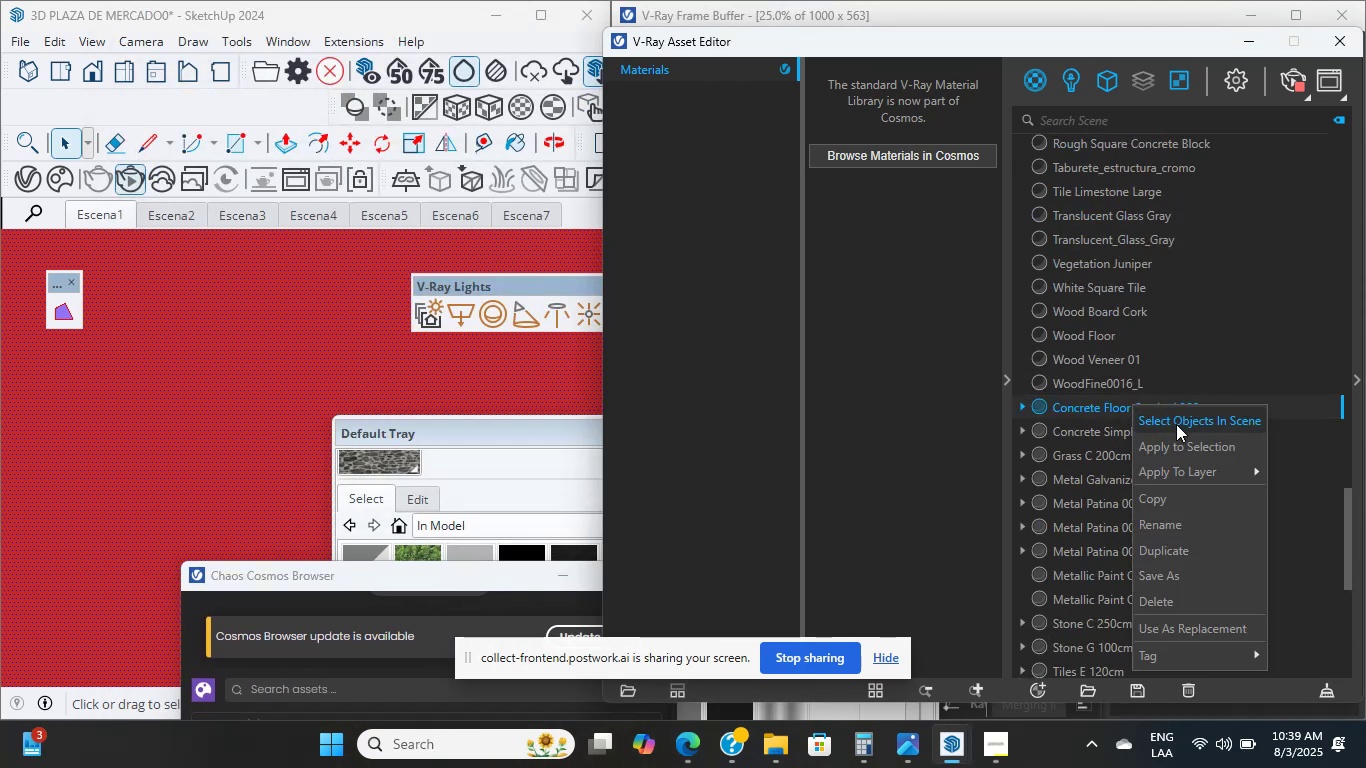 
left_click([1175, 449])
 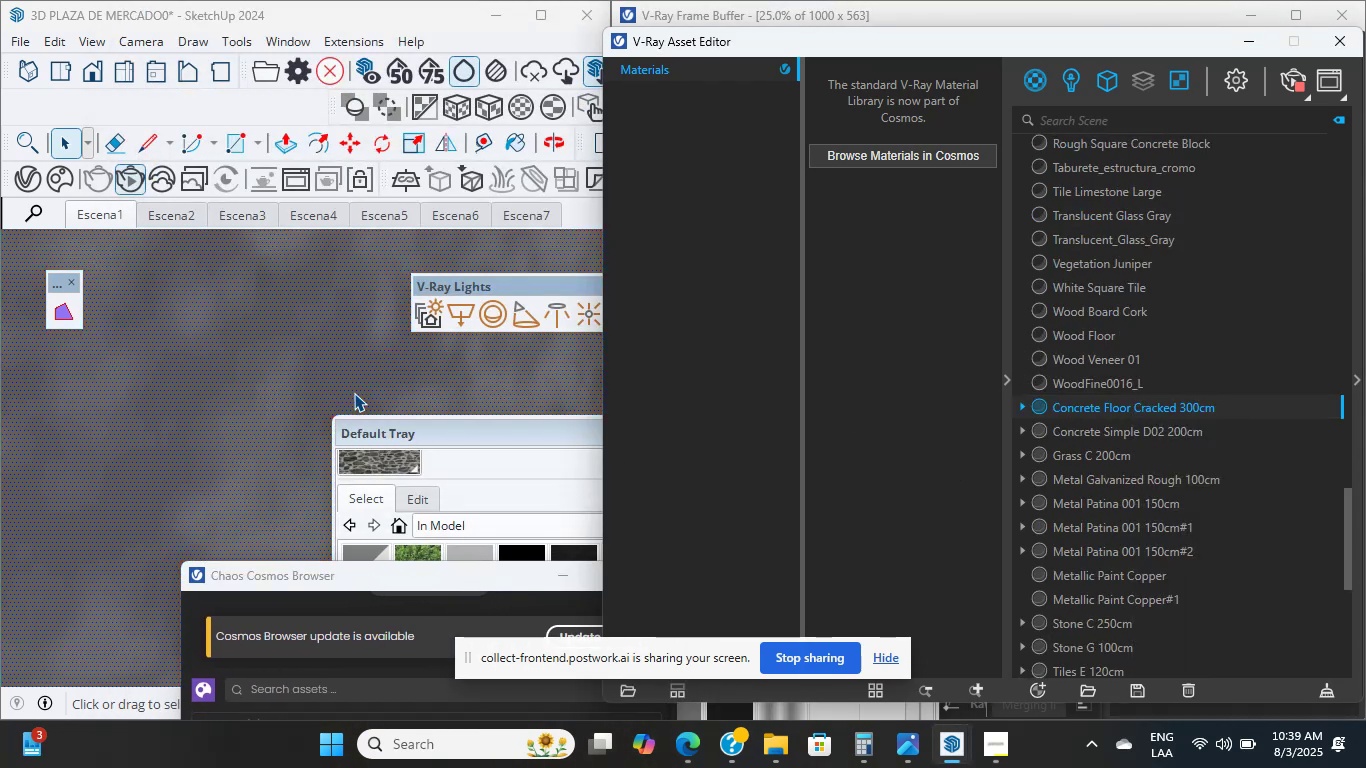 
scroll: coordinate [197, 437], scroll_direction: down, amount: 105.0
 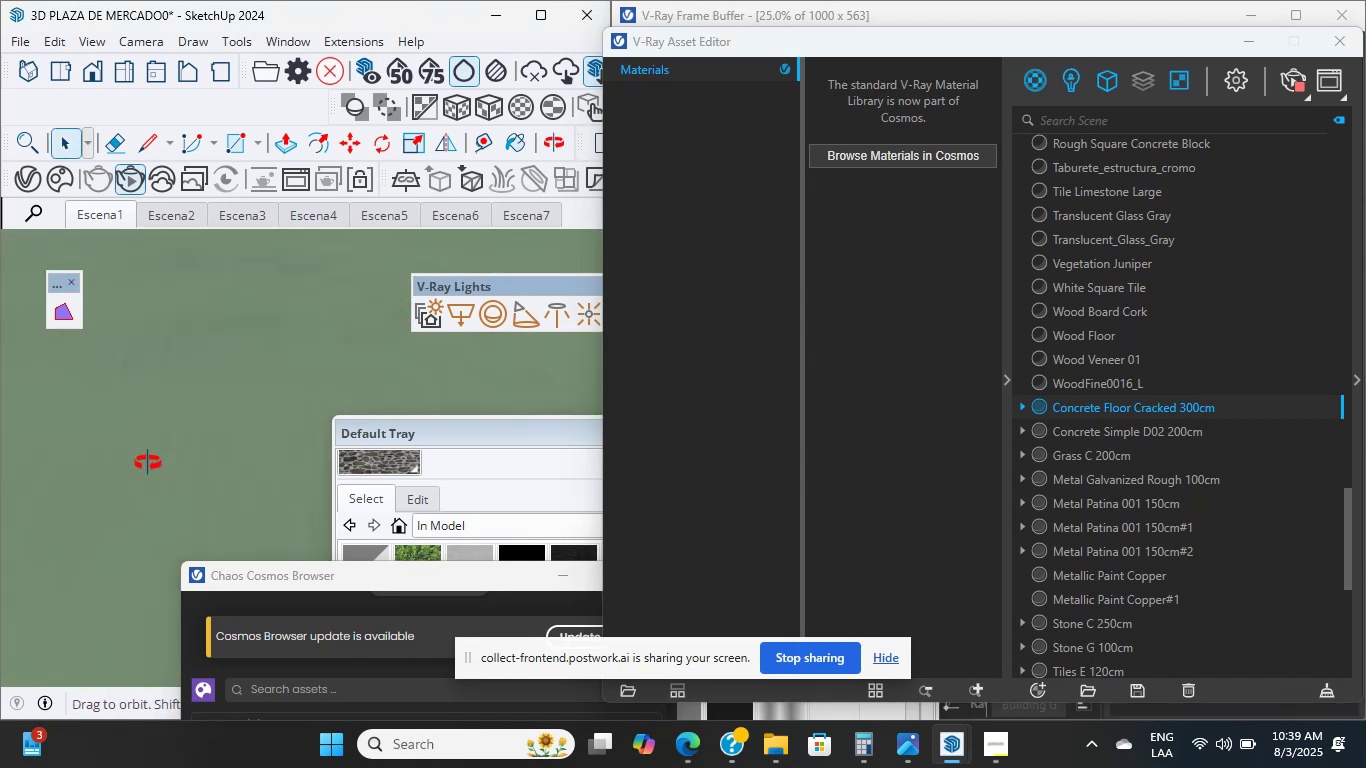 
hold_key(key=ShiftLeft, duration=0.9)
 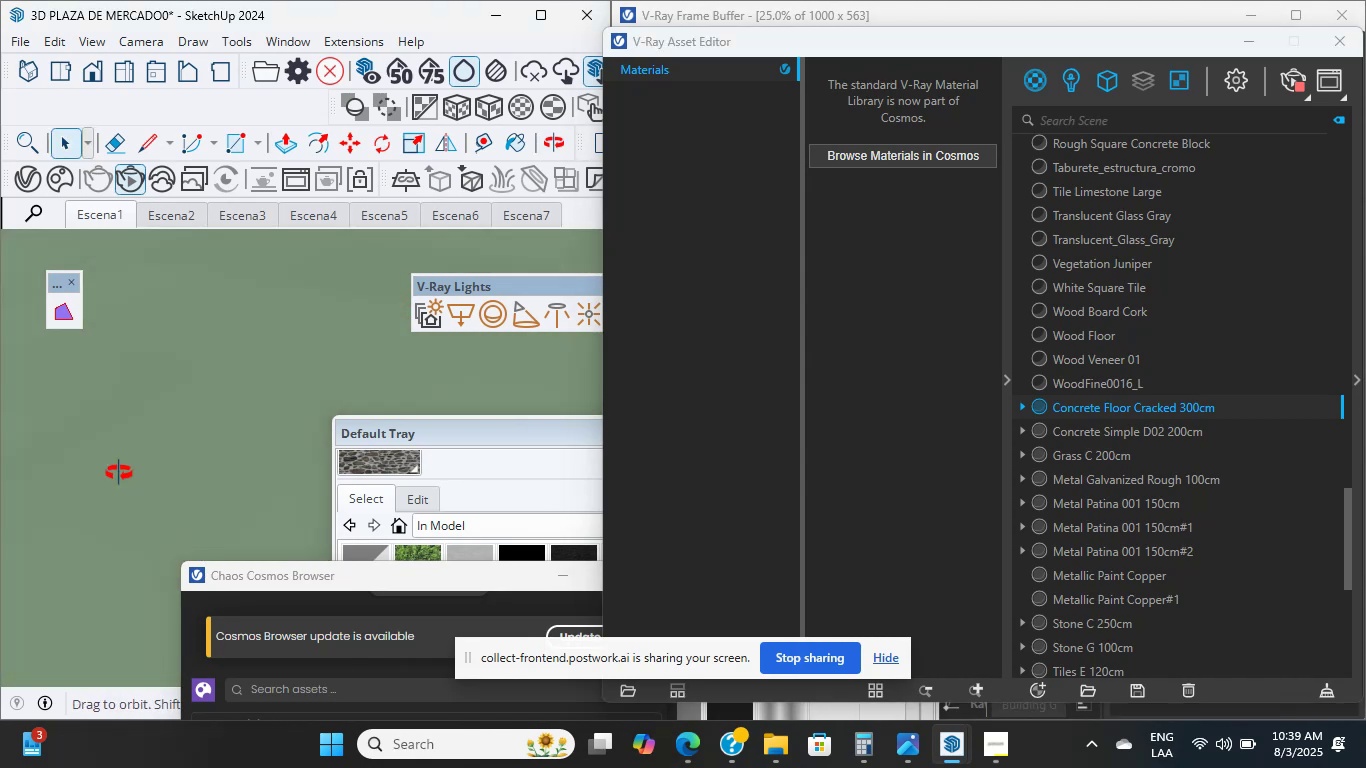 
key(Shift+ShiftLeft)
 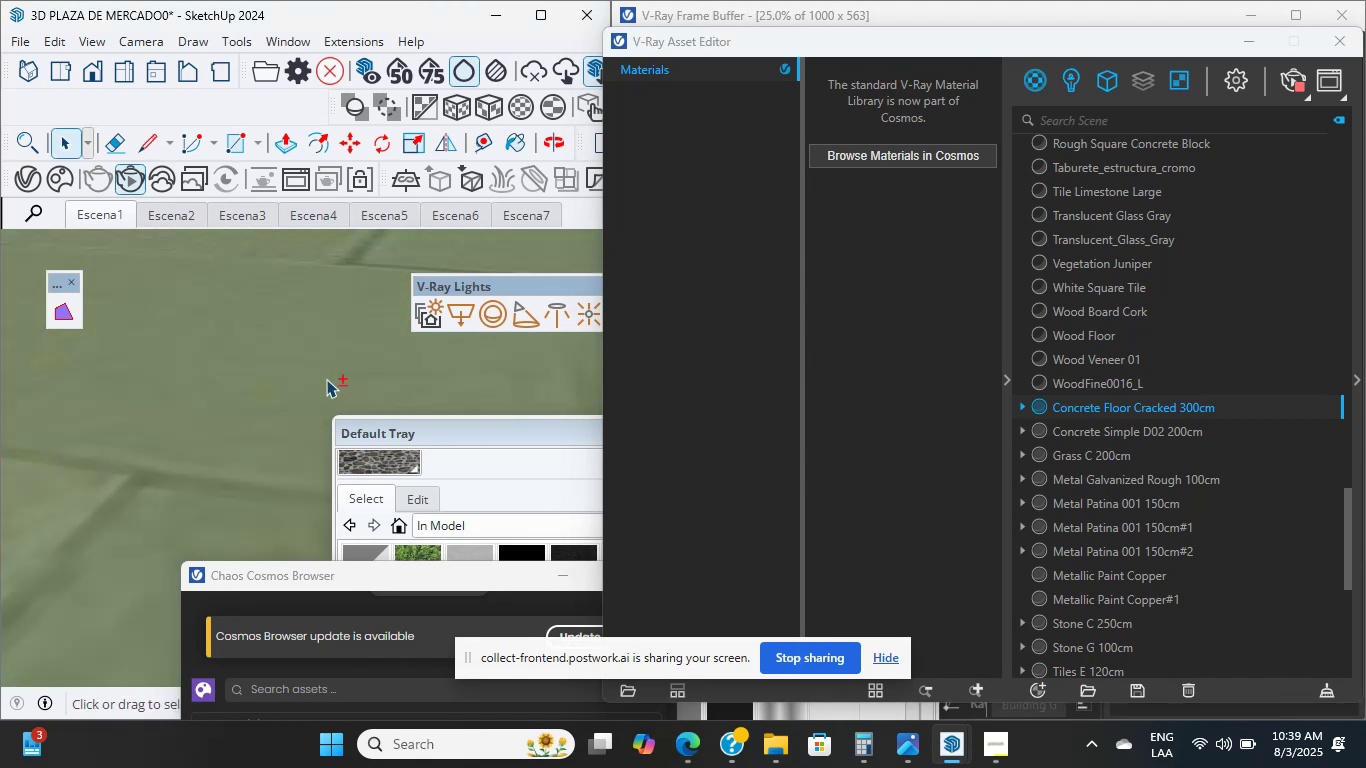 
scroll: coordinate [112, 367], scroll_direction: down, amount: 33.0
 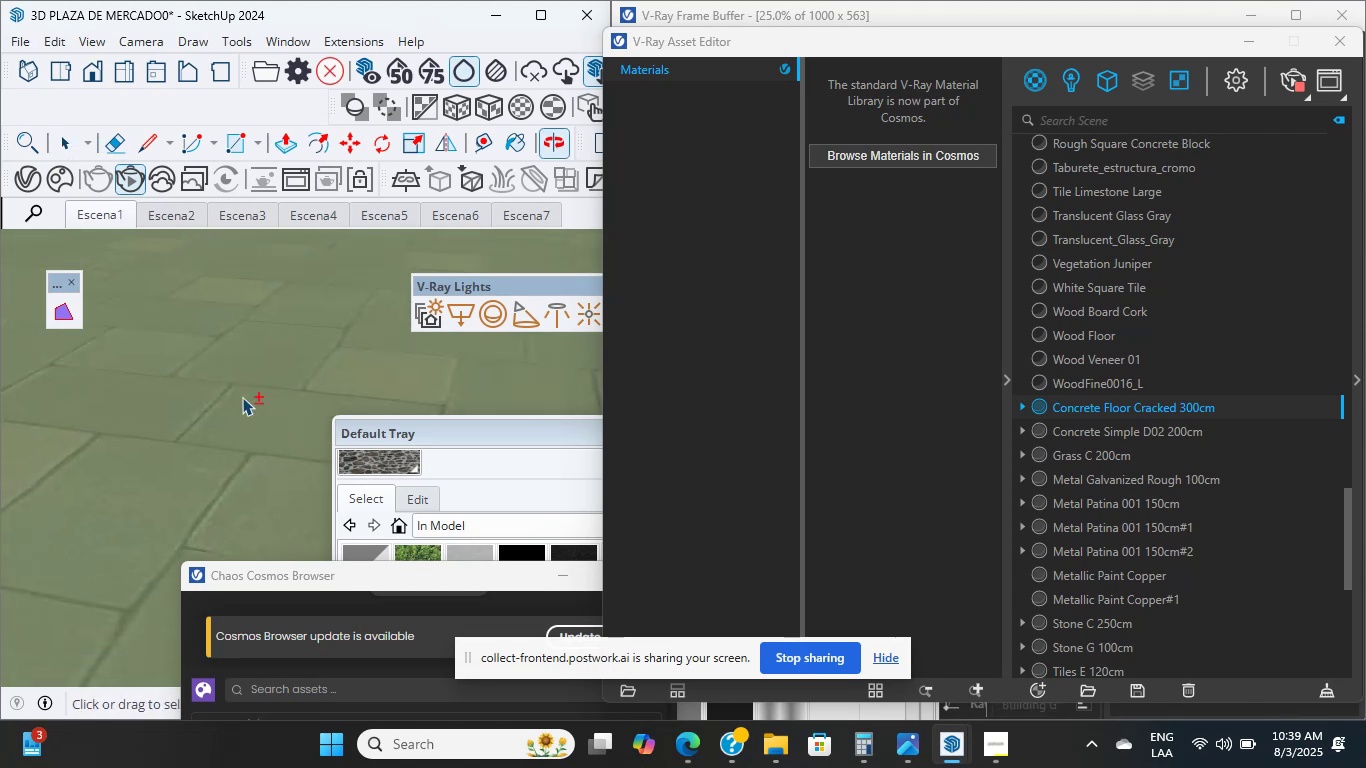 
hold_key(key=ShiftLeft, duration=1.44)
scroll: coordinate [211, 348], scroll_direction: down, amount: 6.0
 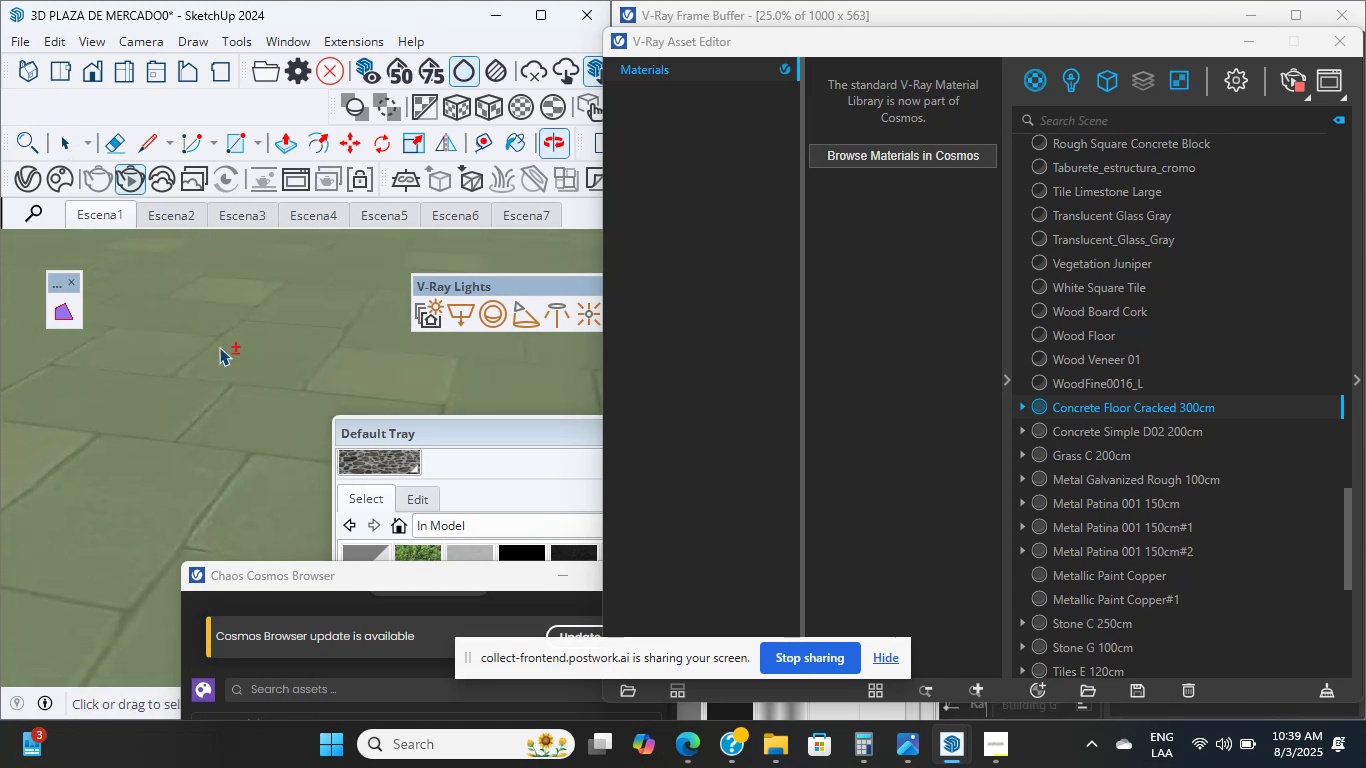 
hold_key(key=ShiftLeft, duration=1.13)
 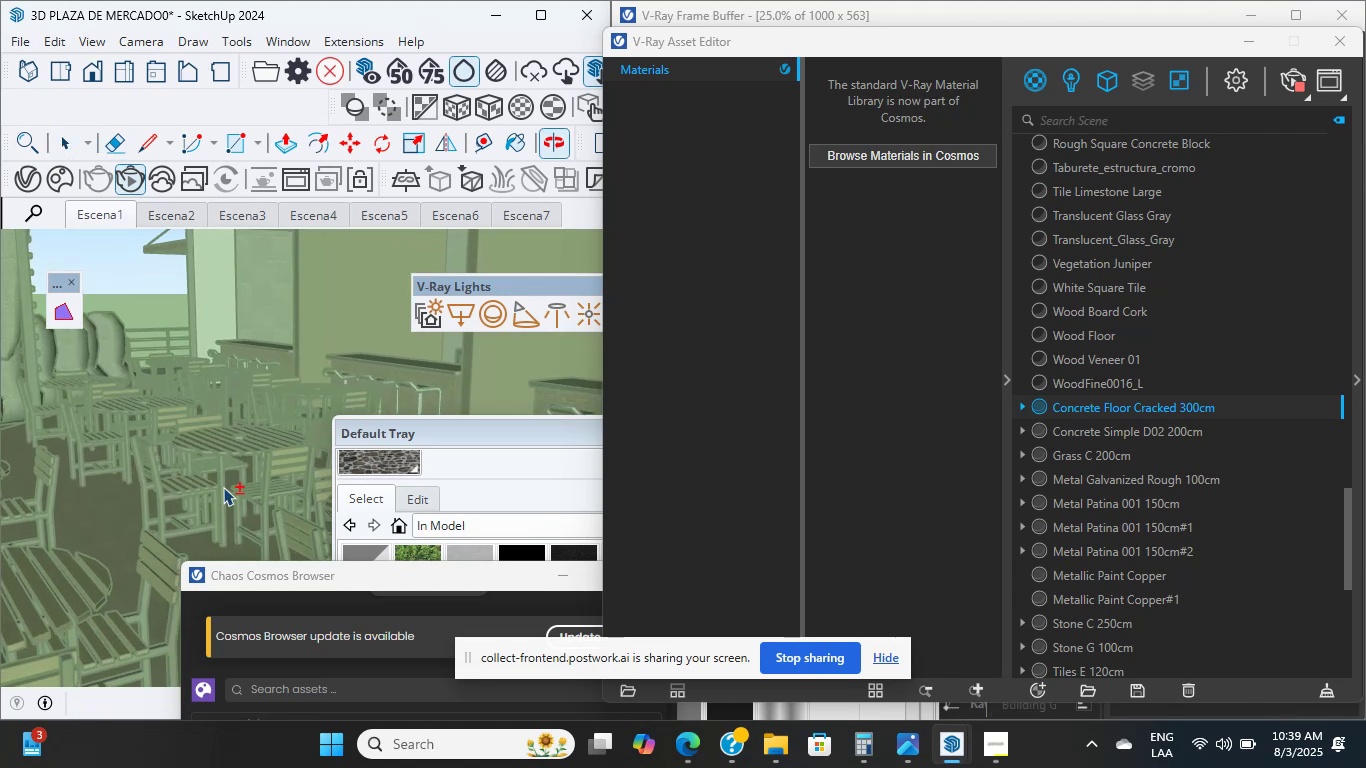 
hold_key(key=ShiftLeft, duration=2.66)
scroll: coordinate [147, 485], scroll_direction: down, amount: 1.0
 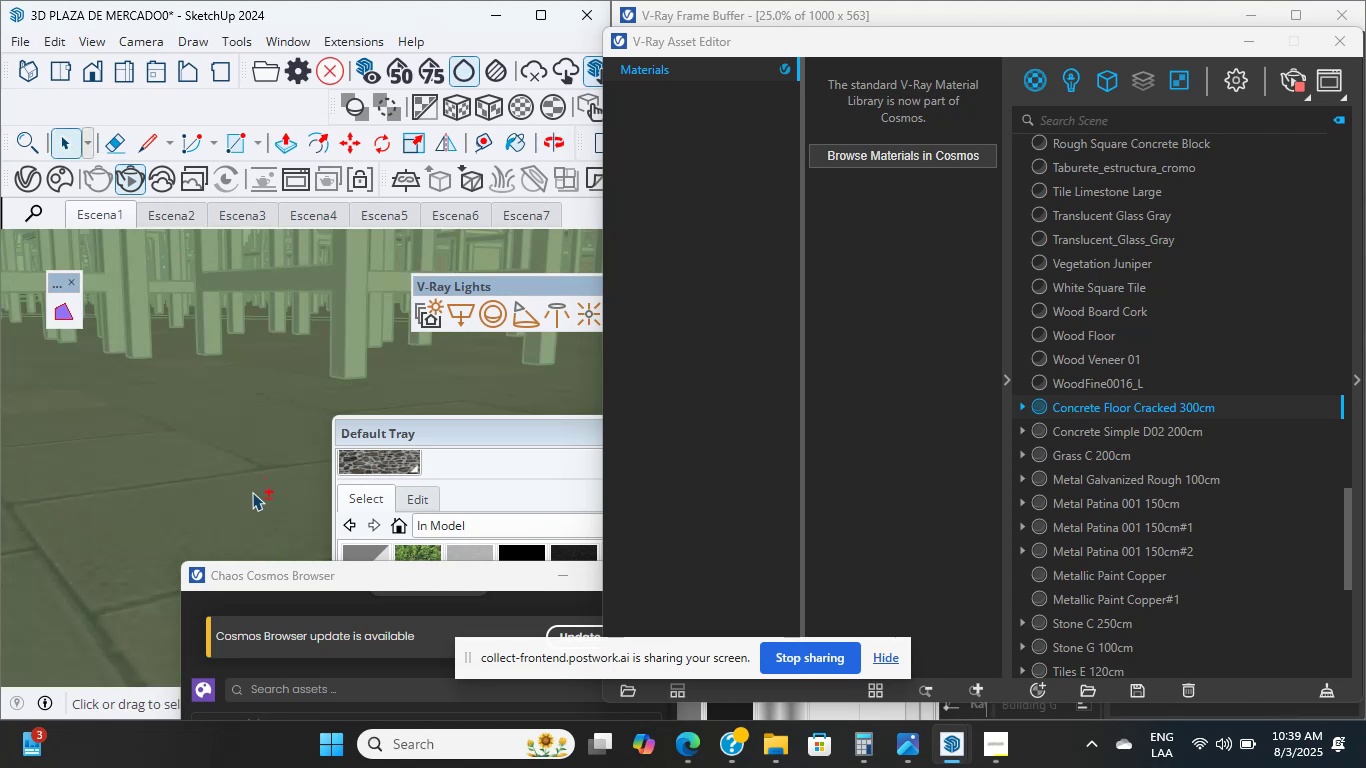 
scroll: coordinate [187, 335], scroll_direction: up, amount: 10.0
 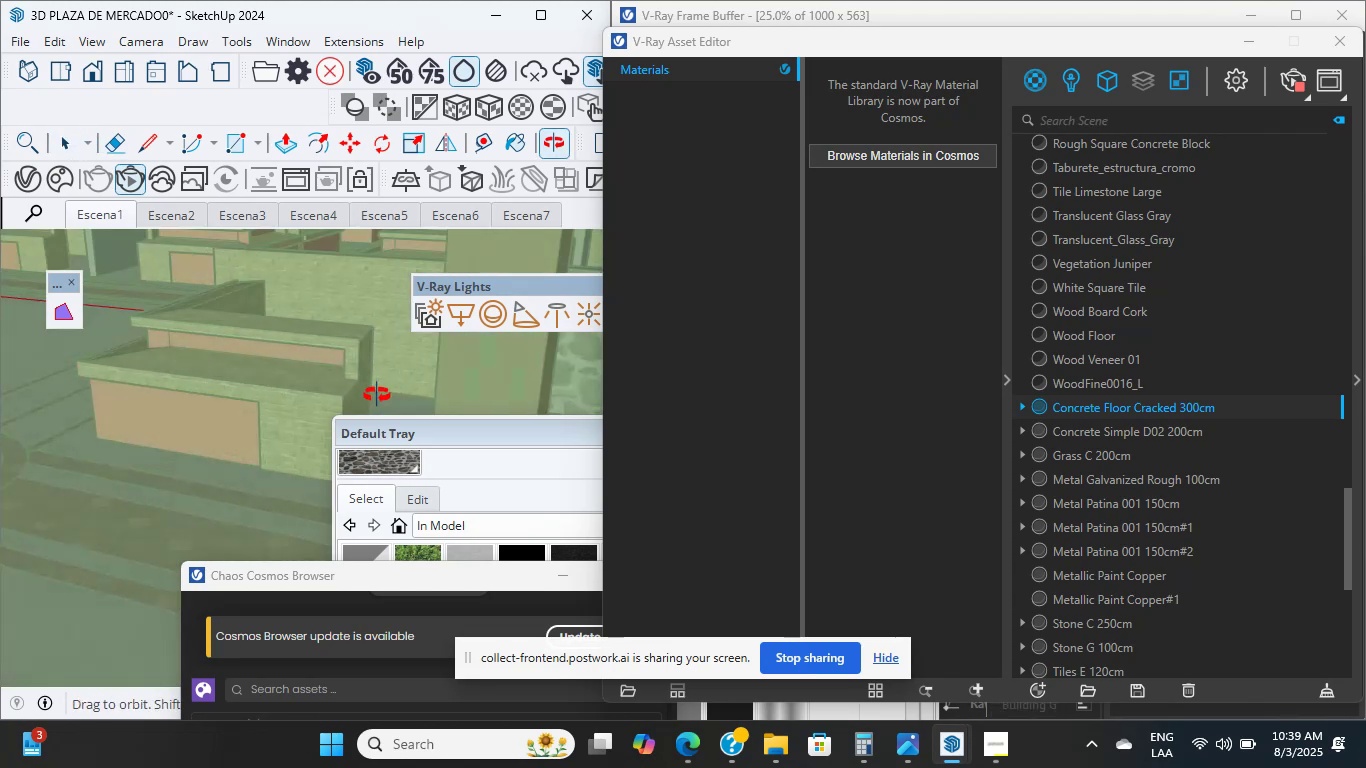 
hold_key(key=ShiftLeft, duration=1.84)
 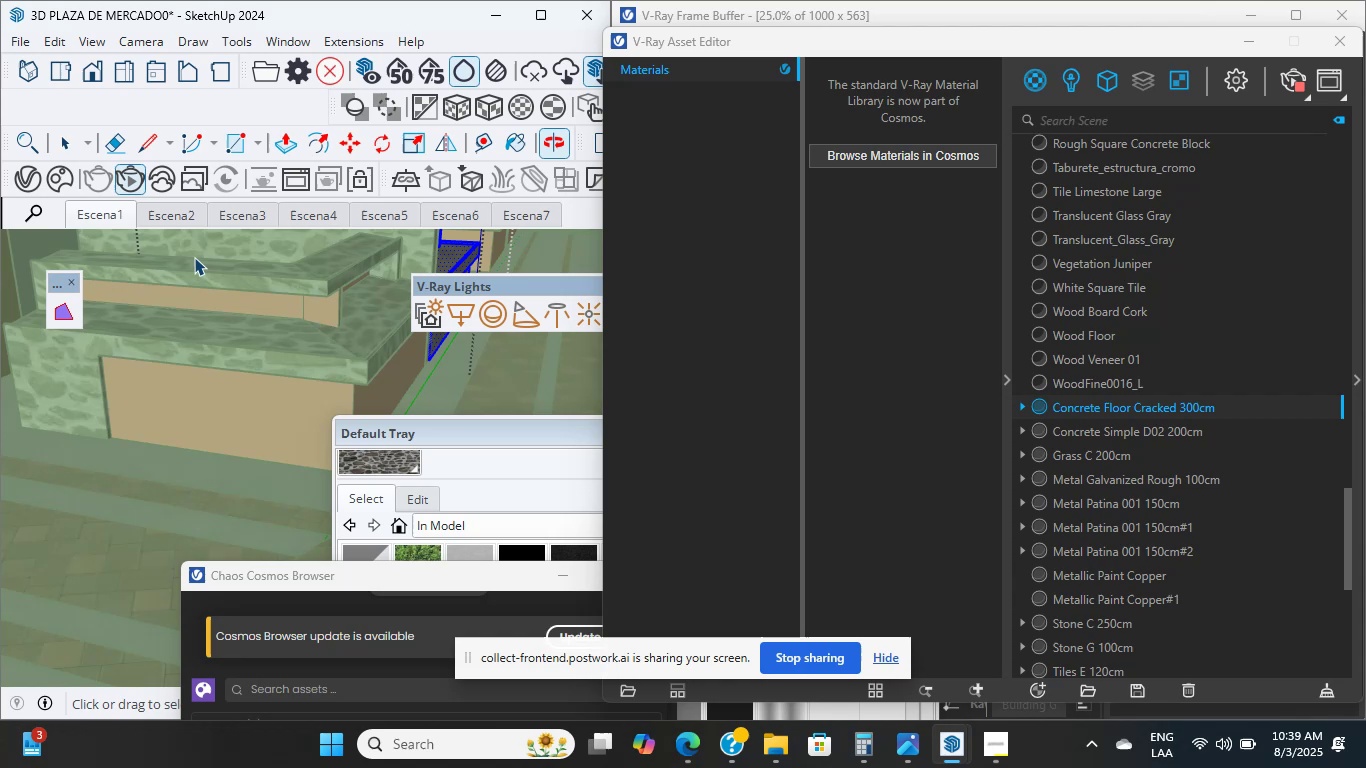 
scroll: coordinate [299, 375], scroll_direction: up, amount: 5.0
 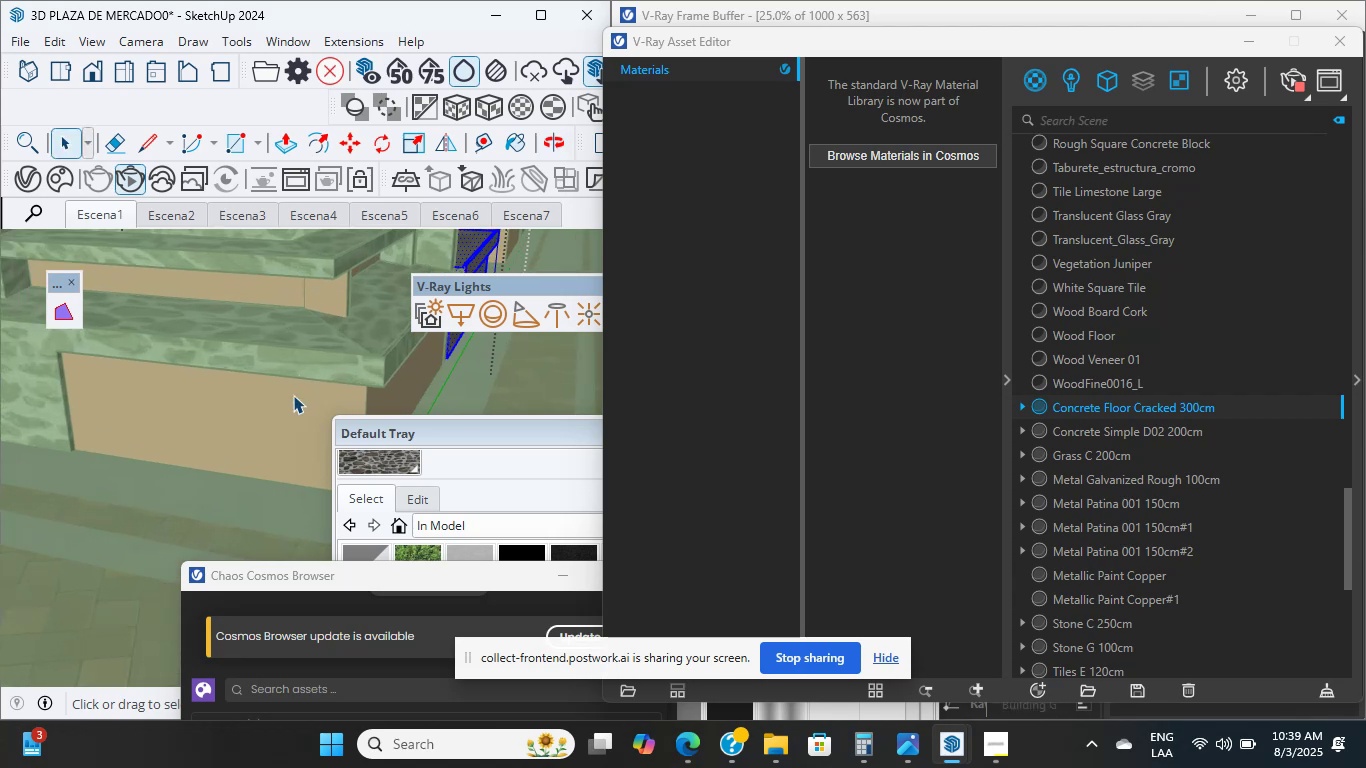 
double_click([293, 395])
 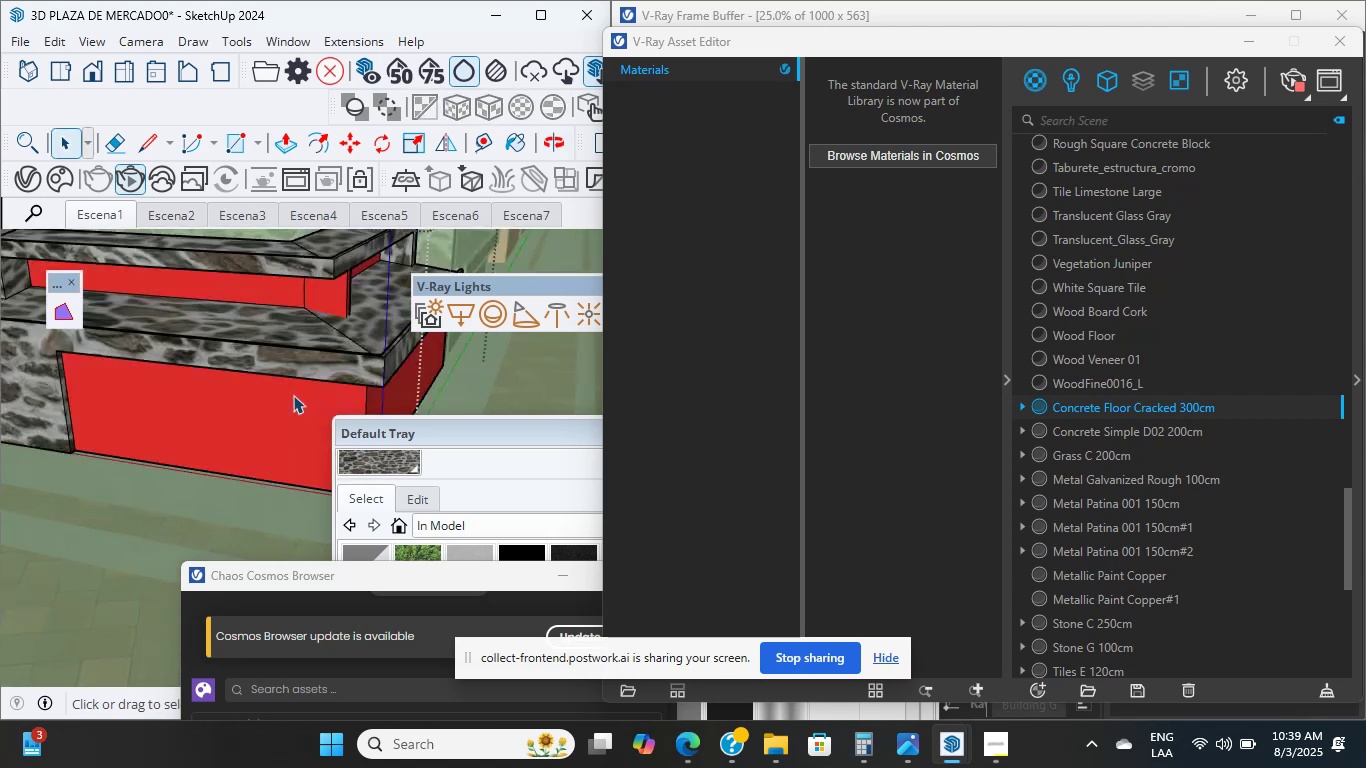 
scroll: coordinate [289, 402], scroll_direction: up, amount: 4.0
 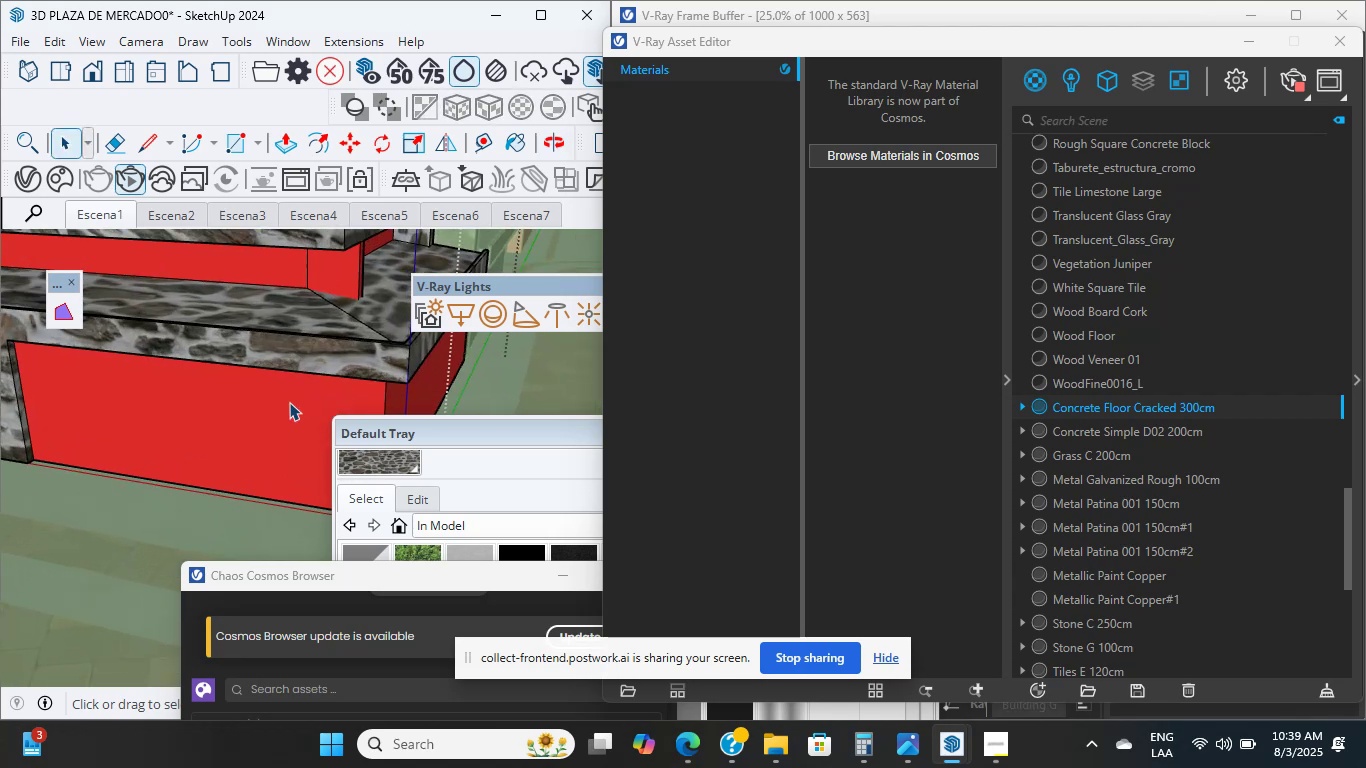 
double_click([289, 402])
 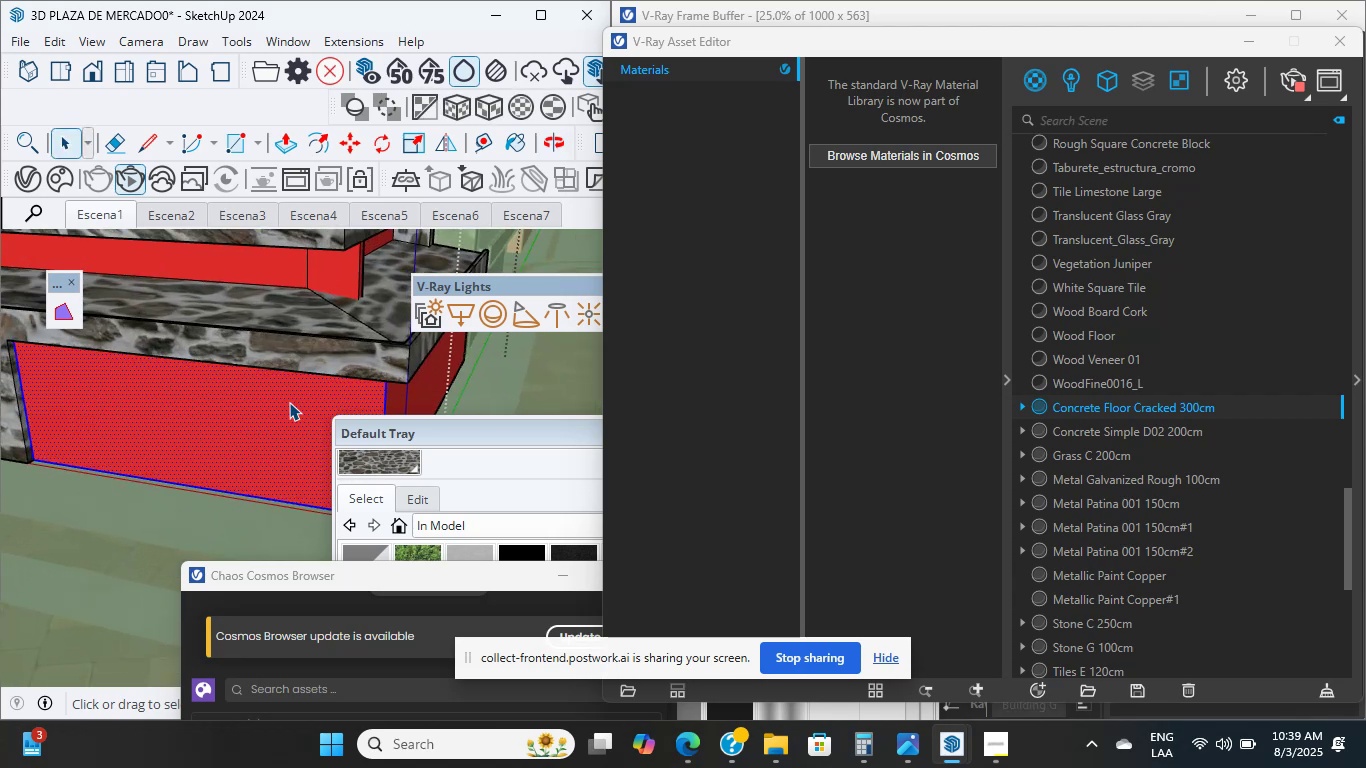 
scroll: coordinate [310, 433], scroll_direction: up, amount: 1.0
 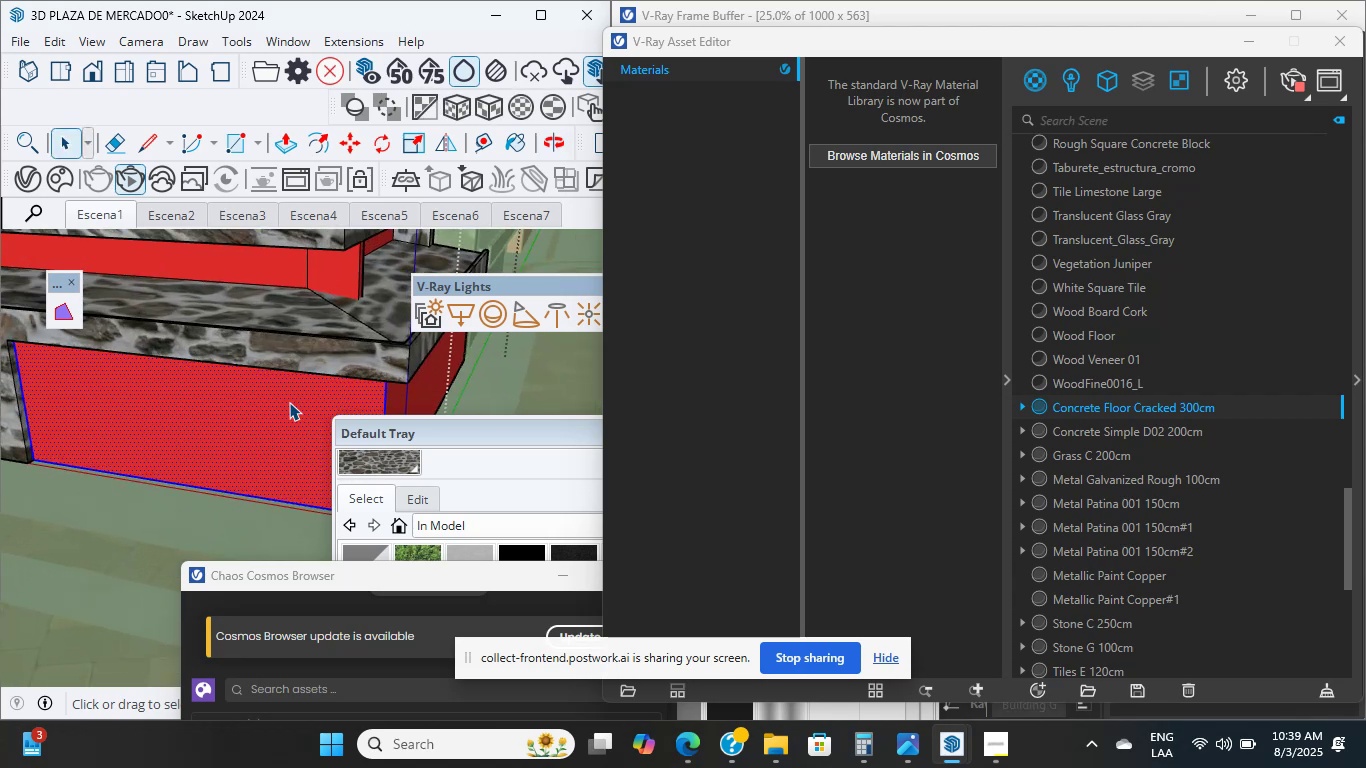 
hold_key(key=ShiftLeft, duration=0.36)
scroll: coordinate [396, 473], scroll_direction: up, amount: 3.0
 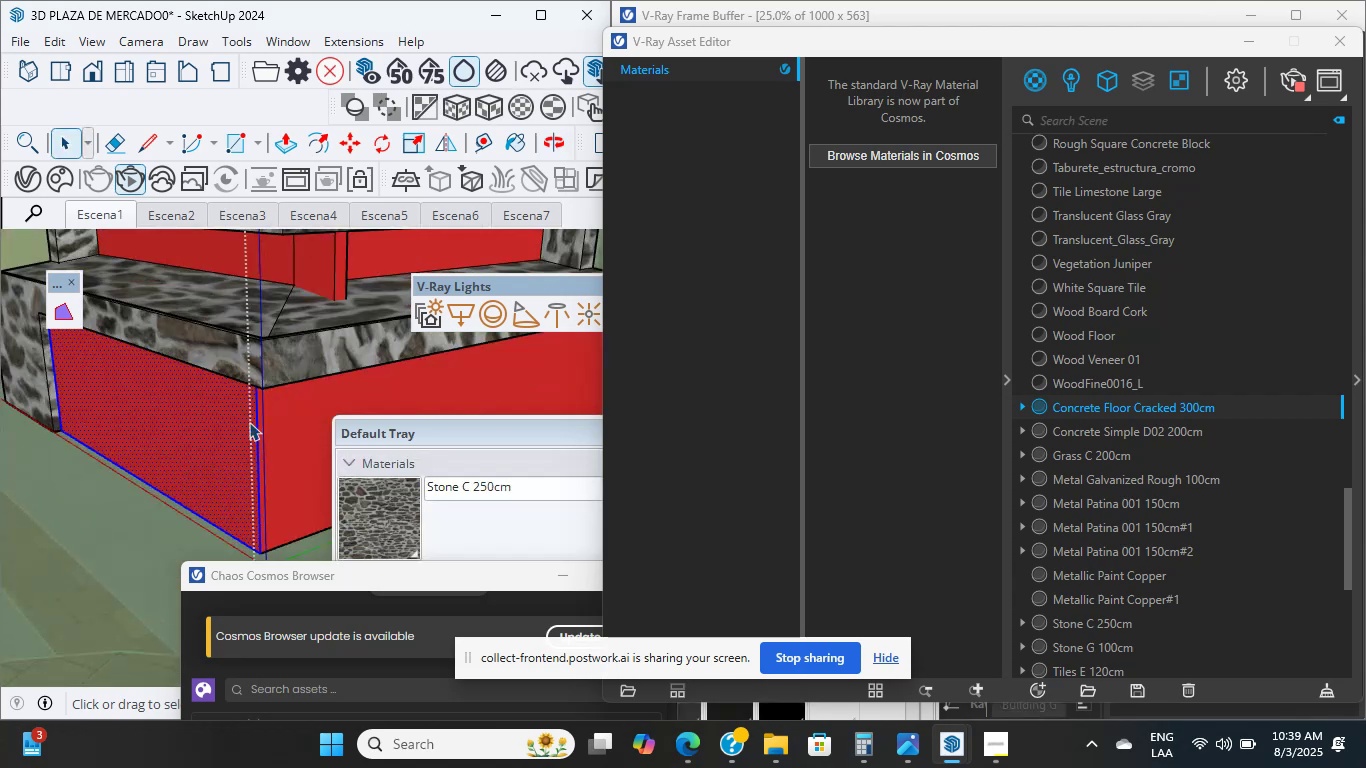 
scroll: coordinate [314, 420], scroll_direction: none, amount: 0.0
 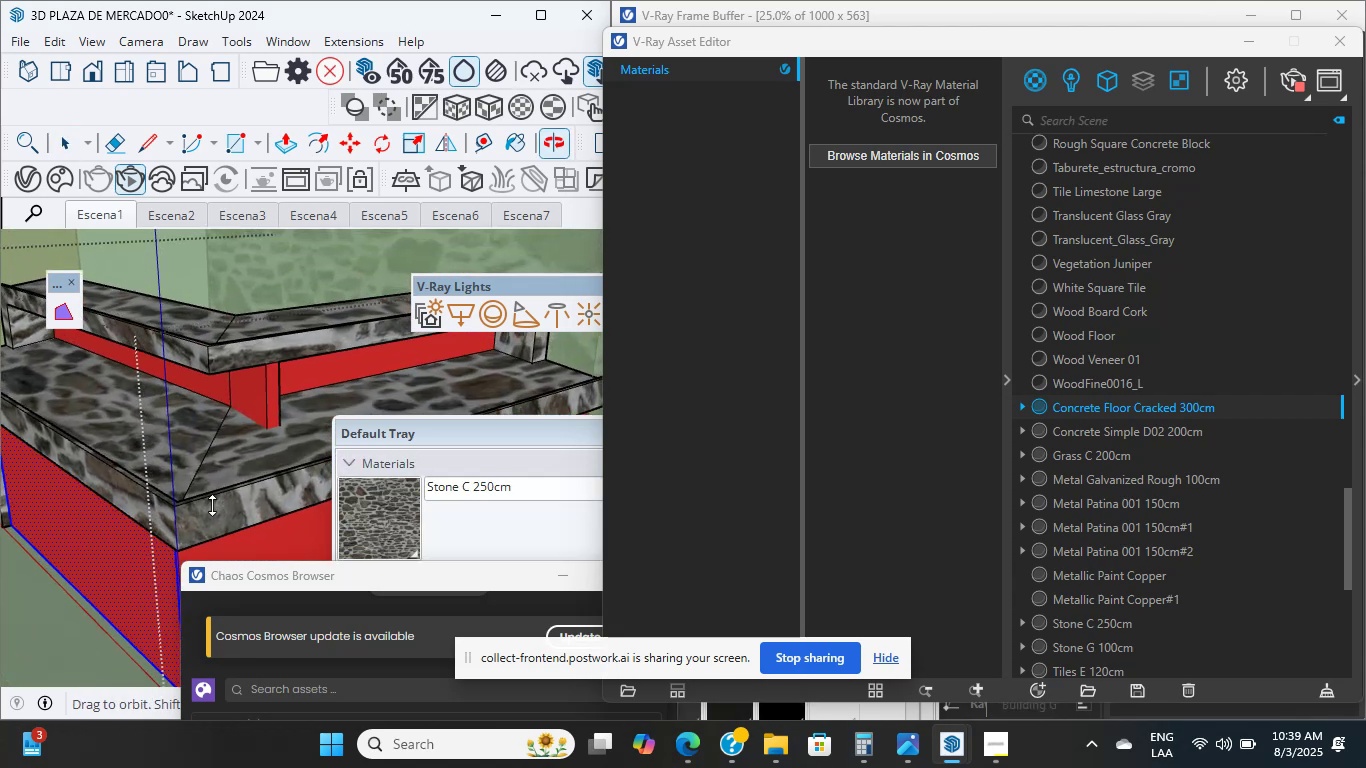 
hold_key(key=ShiftLeft, duration=1.22)
scroll: coordinate [247, 246], scroll_direction: down, amount: 7.0
 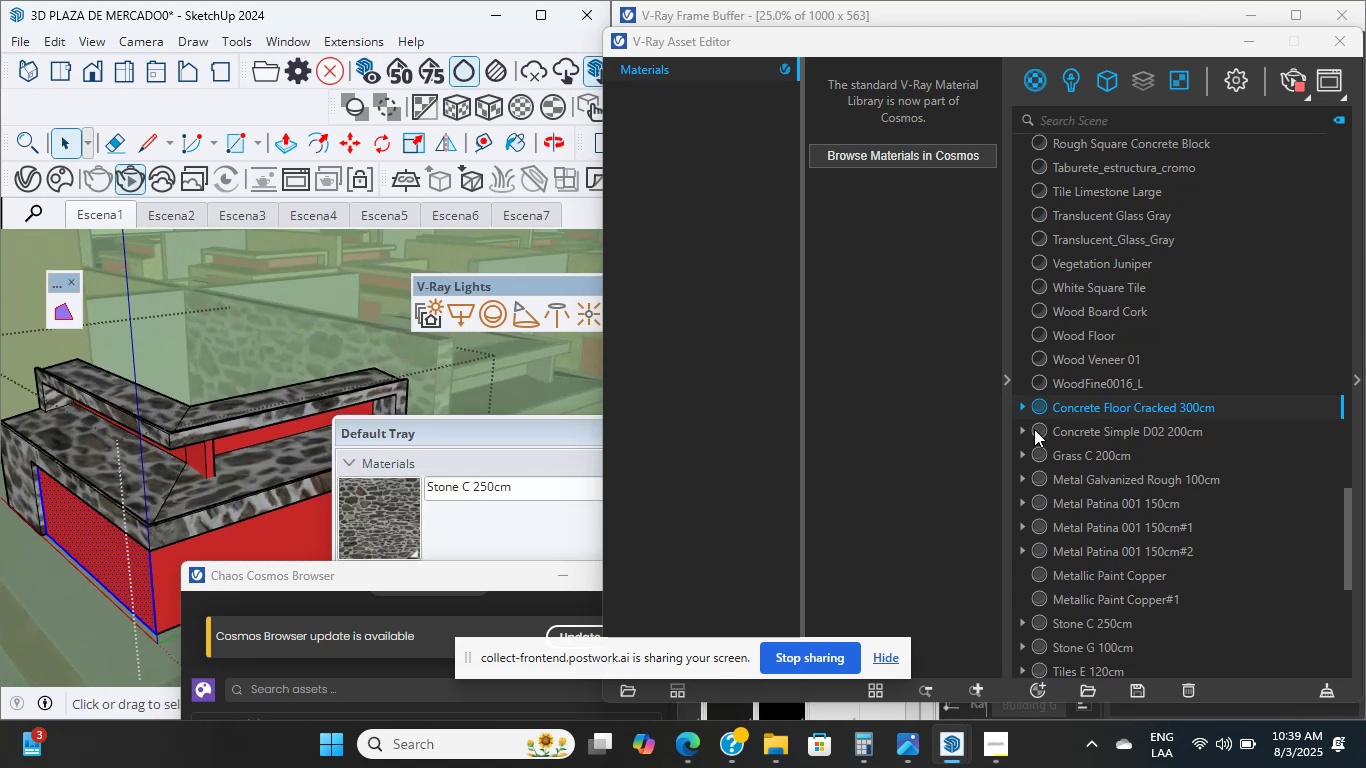 
right_click([1081, 408])
 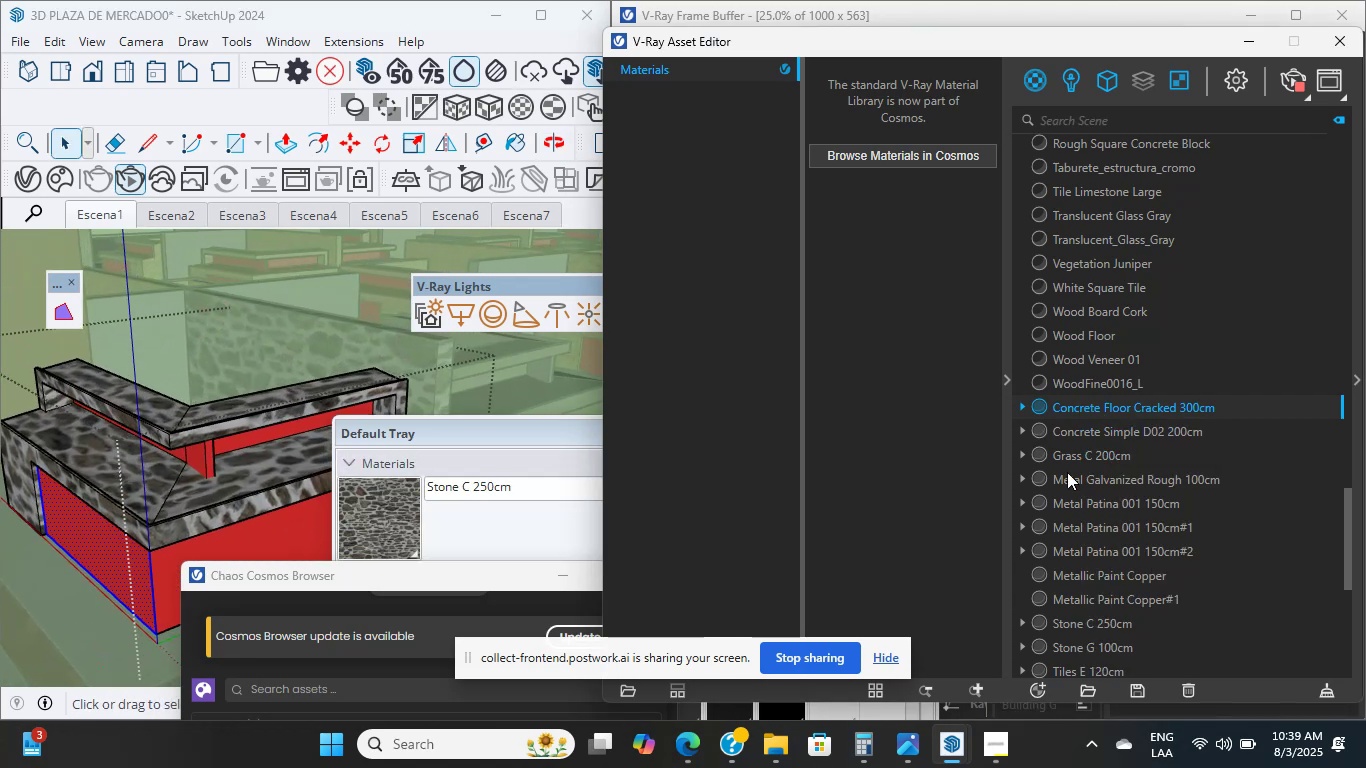 
scroll: coordinate [139, 549], scroll_direction: up, amount: 13.0
 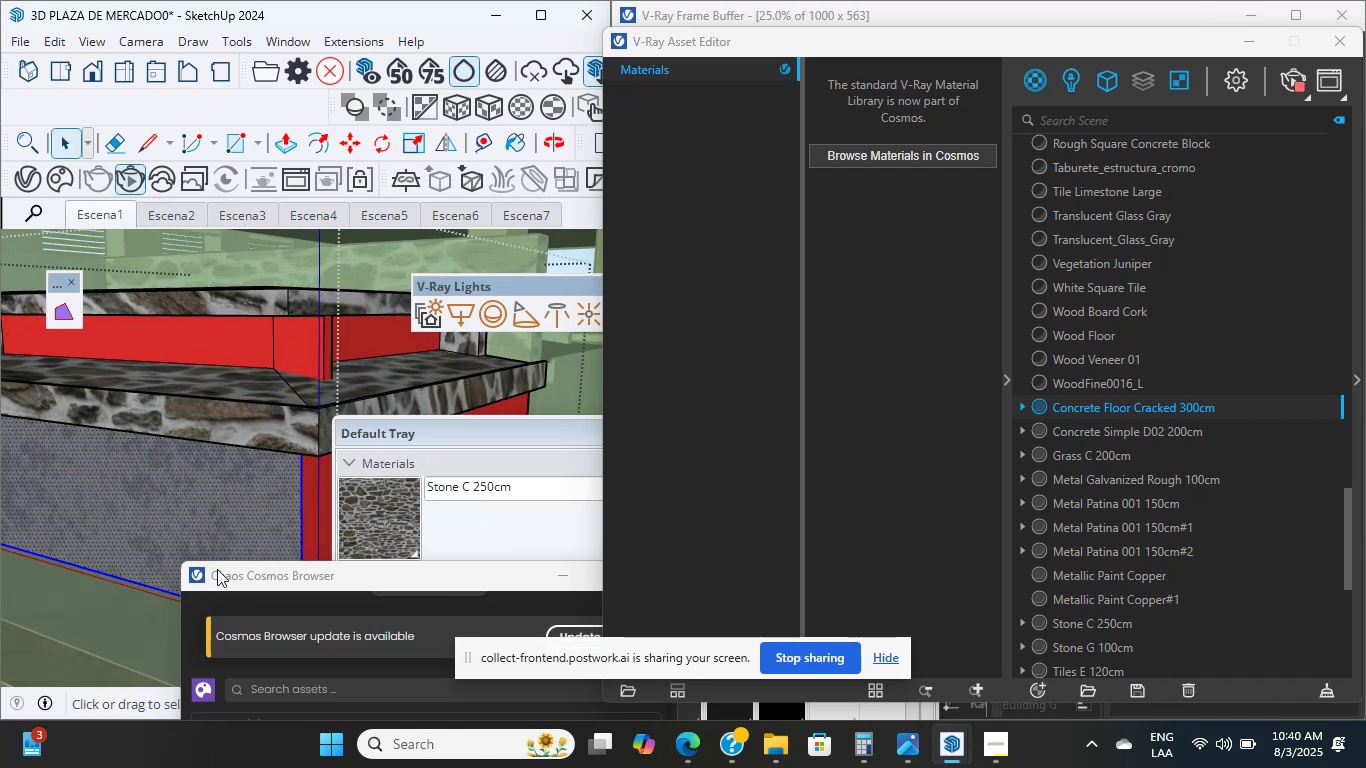 
wait(7.71)
 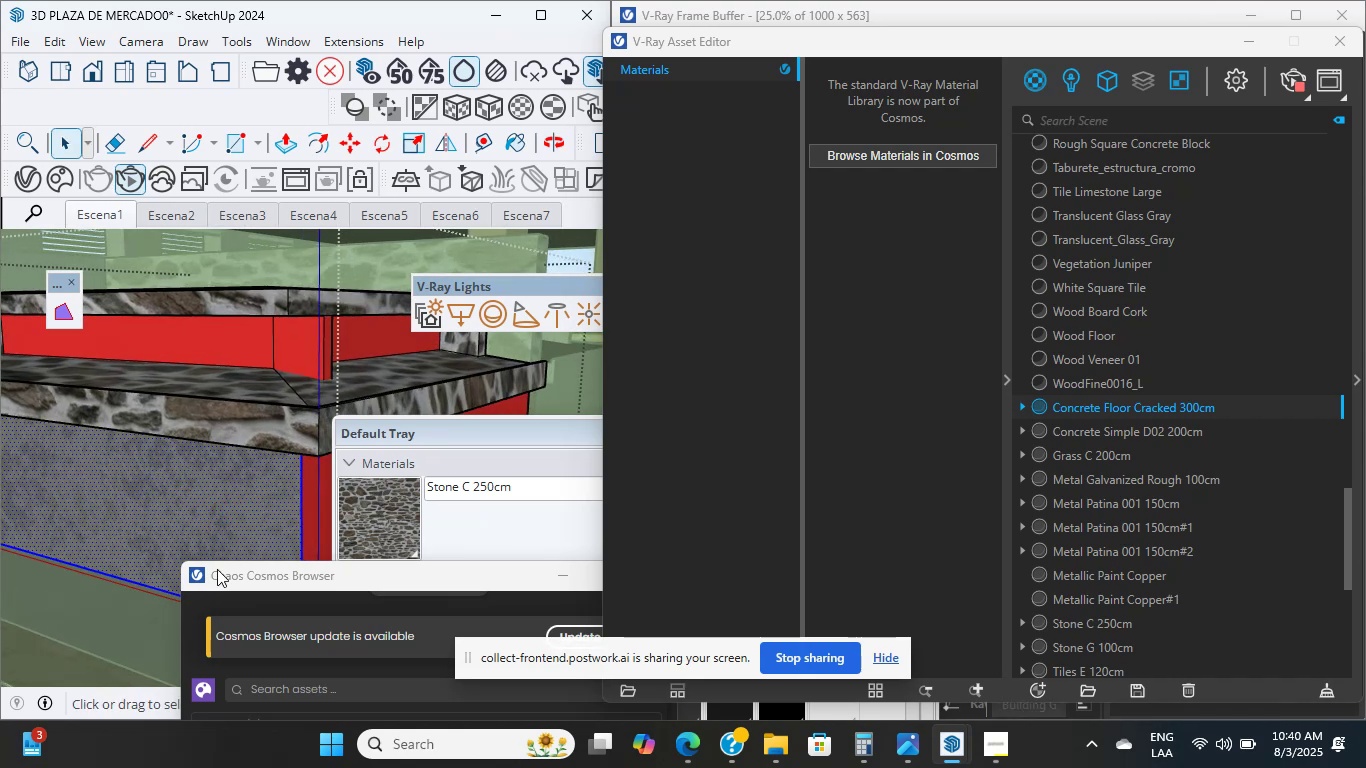 
scroll: coordinate [261, 496], scroll_direction: up, amount: 3.0
 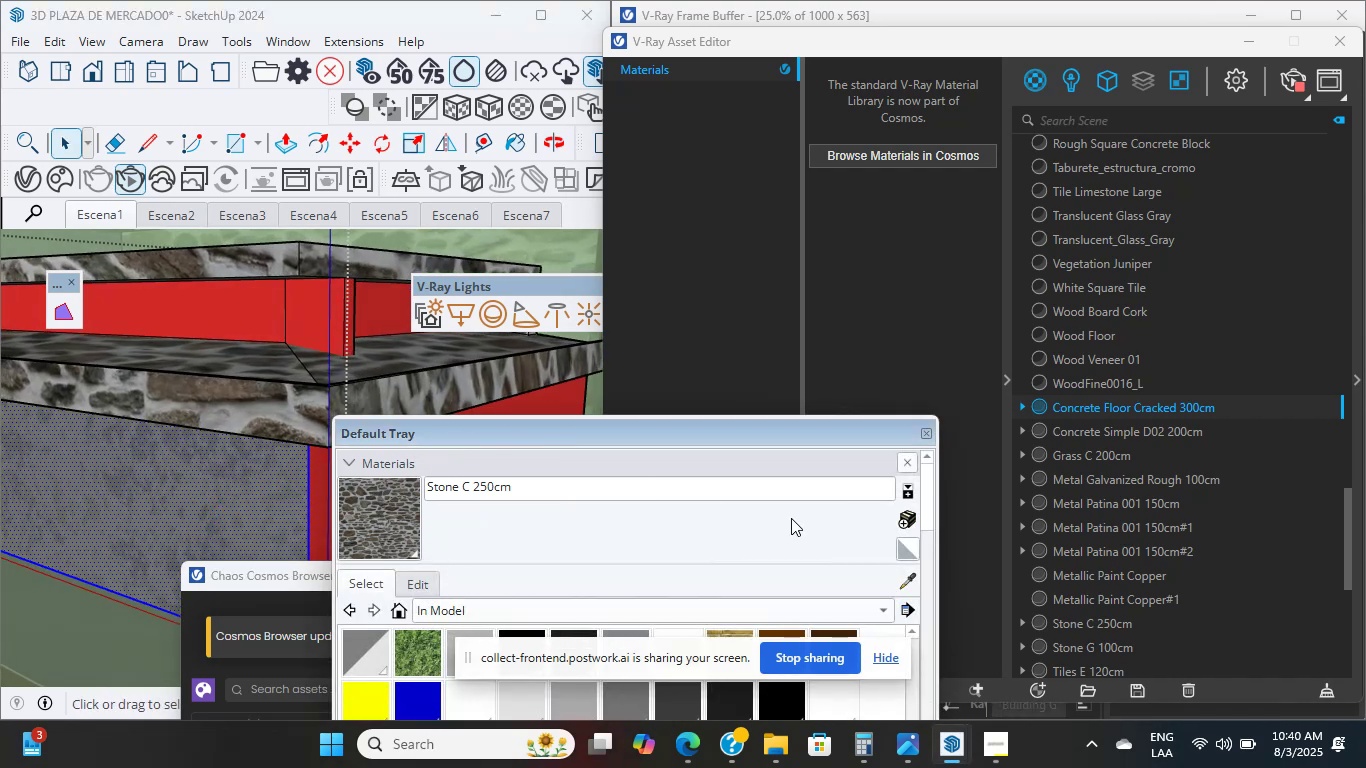 
left_click([907, 577])
 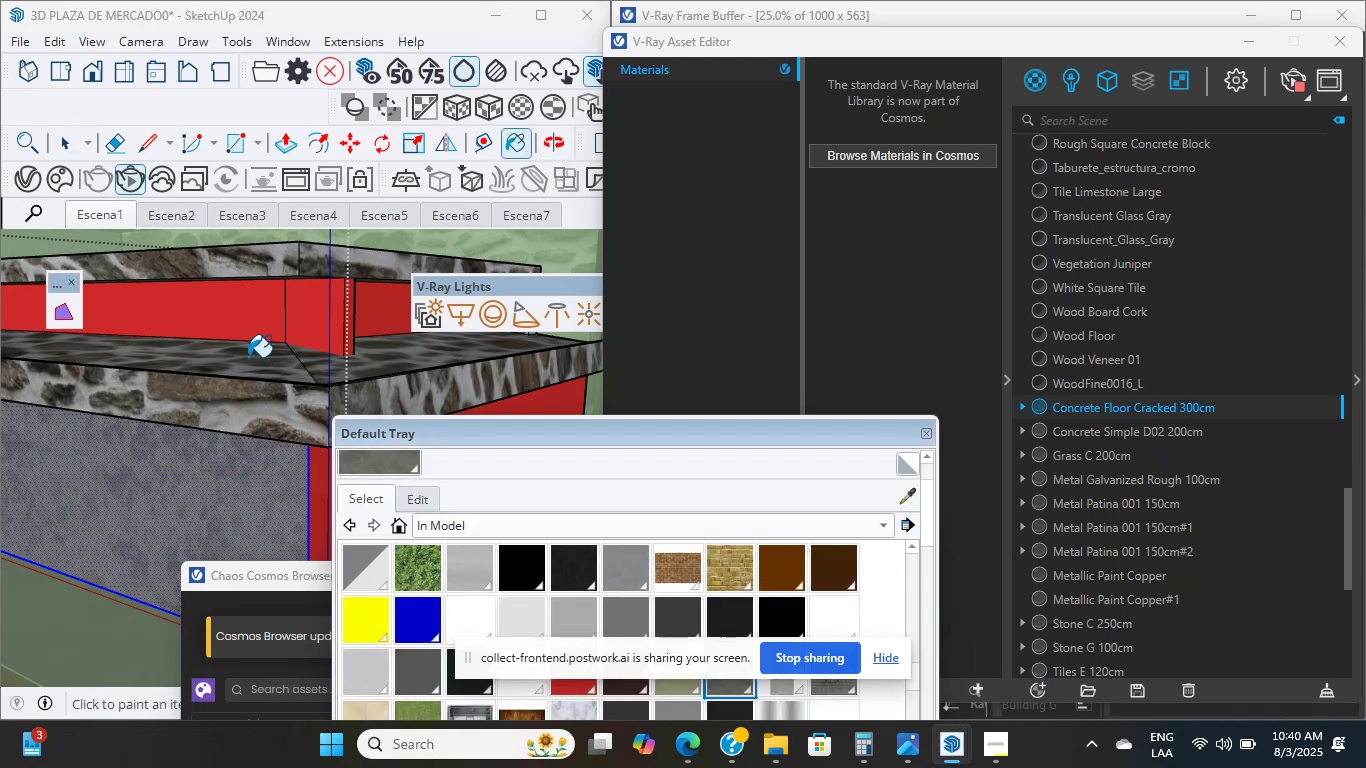 
scroll: coordinate [237, 383], scroll_direction: up, amount: 1.0
 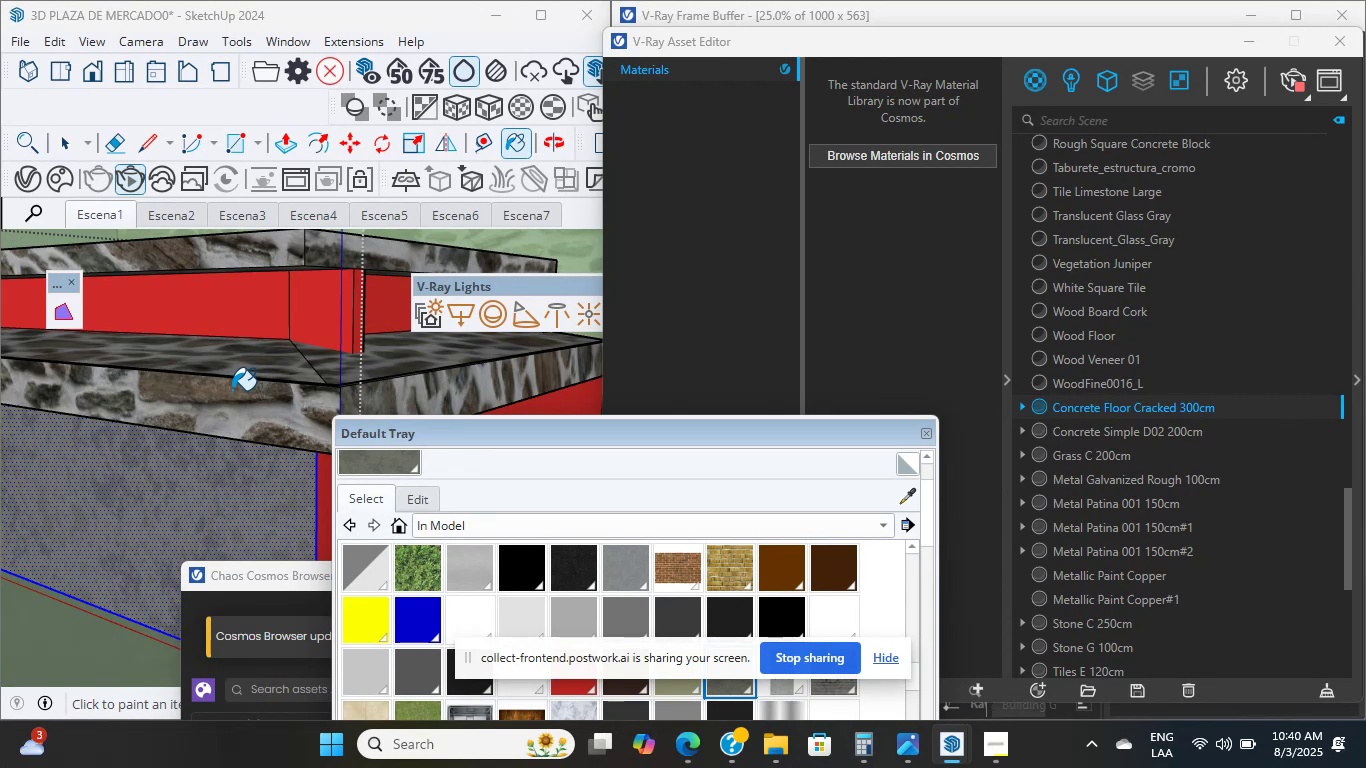 
wait(15.46)
 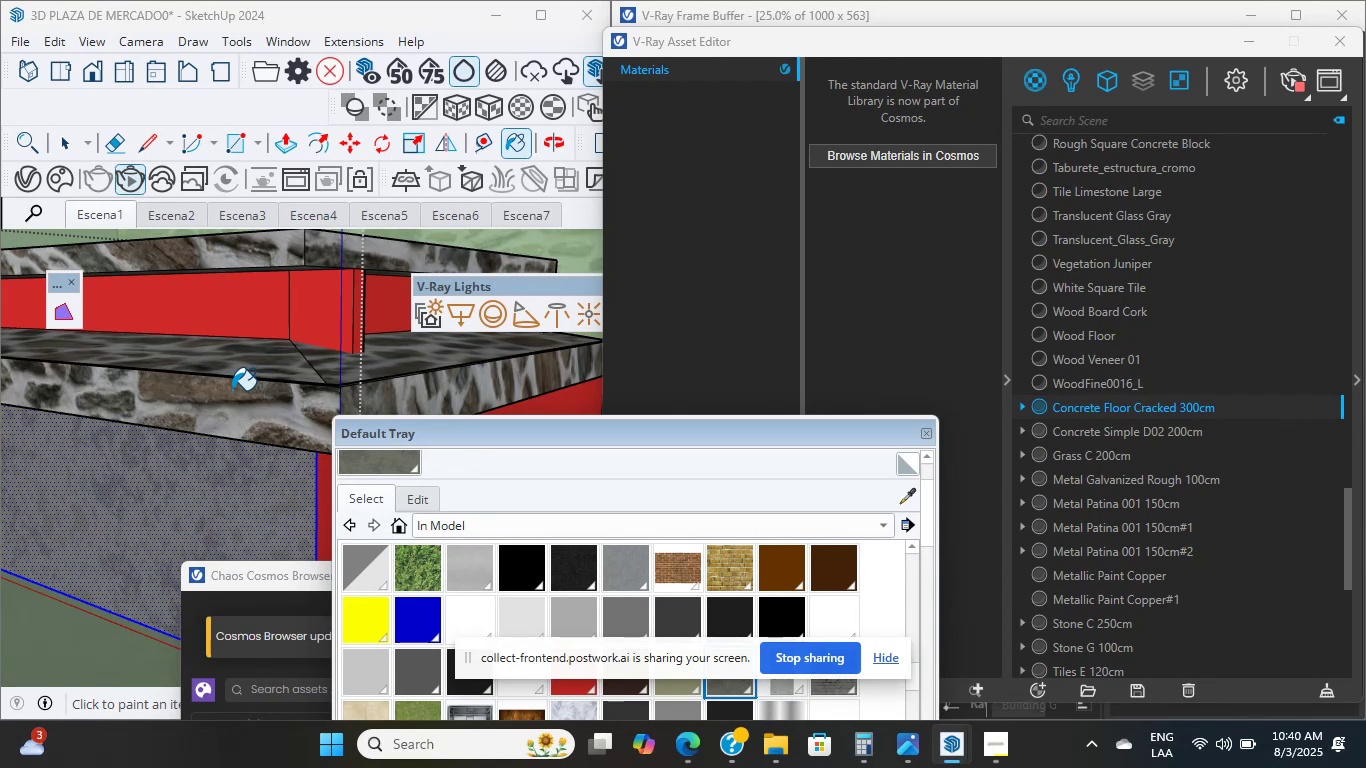 
left_click_drag(start_coordinate=[454, 422], to_coordinate=[550, 501])
 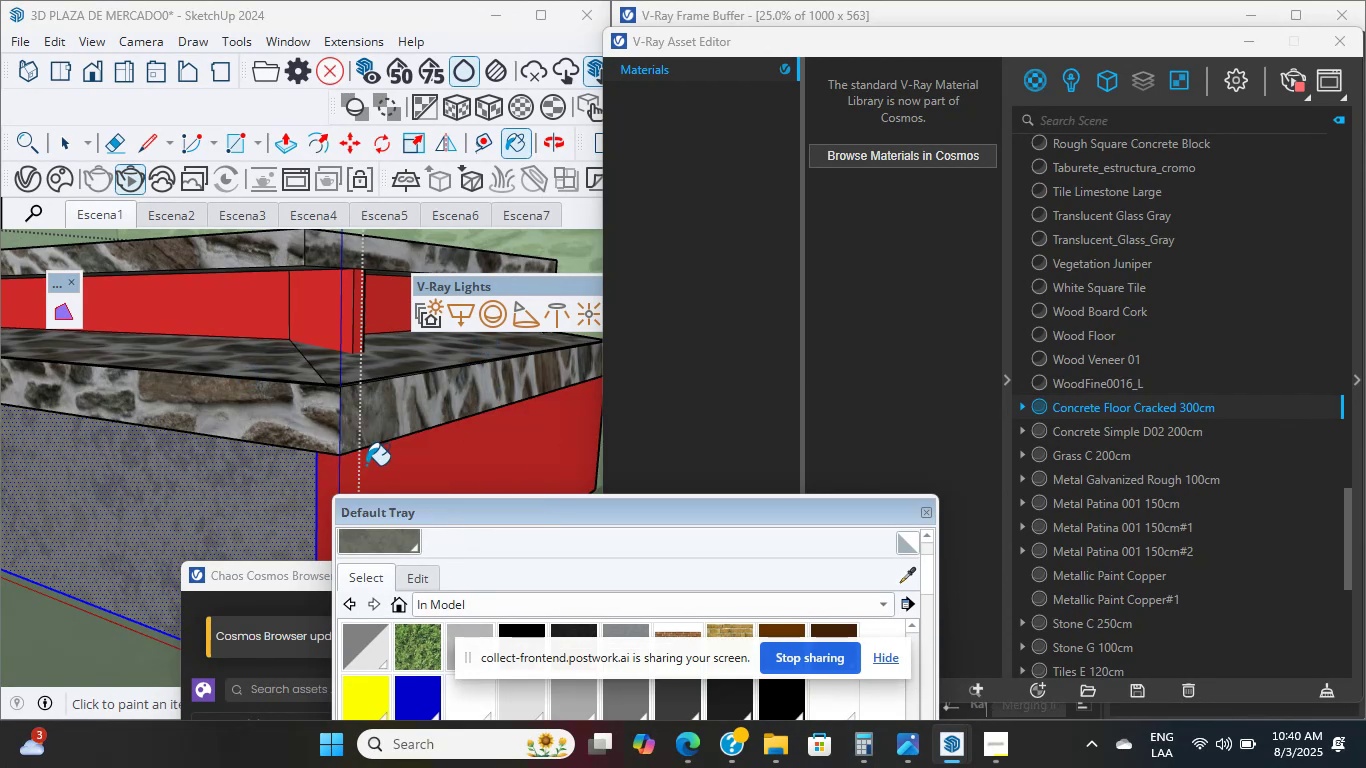 
left_click([398, 471])
 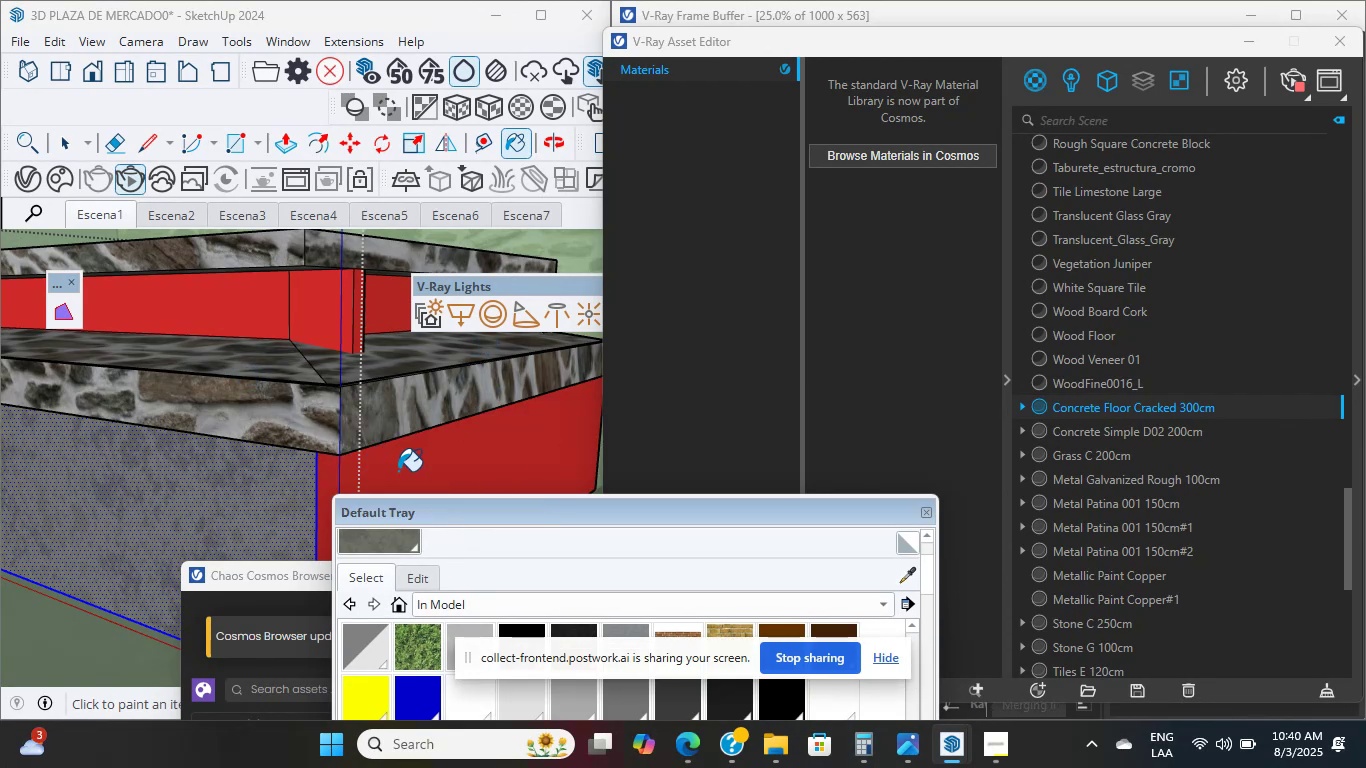 
scroll: coordinate [321, 480], scroll_direction: down, amount: 4.0
 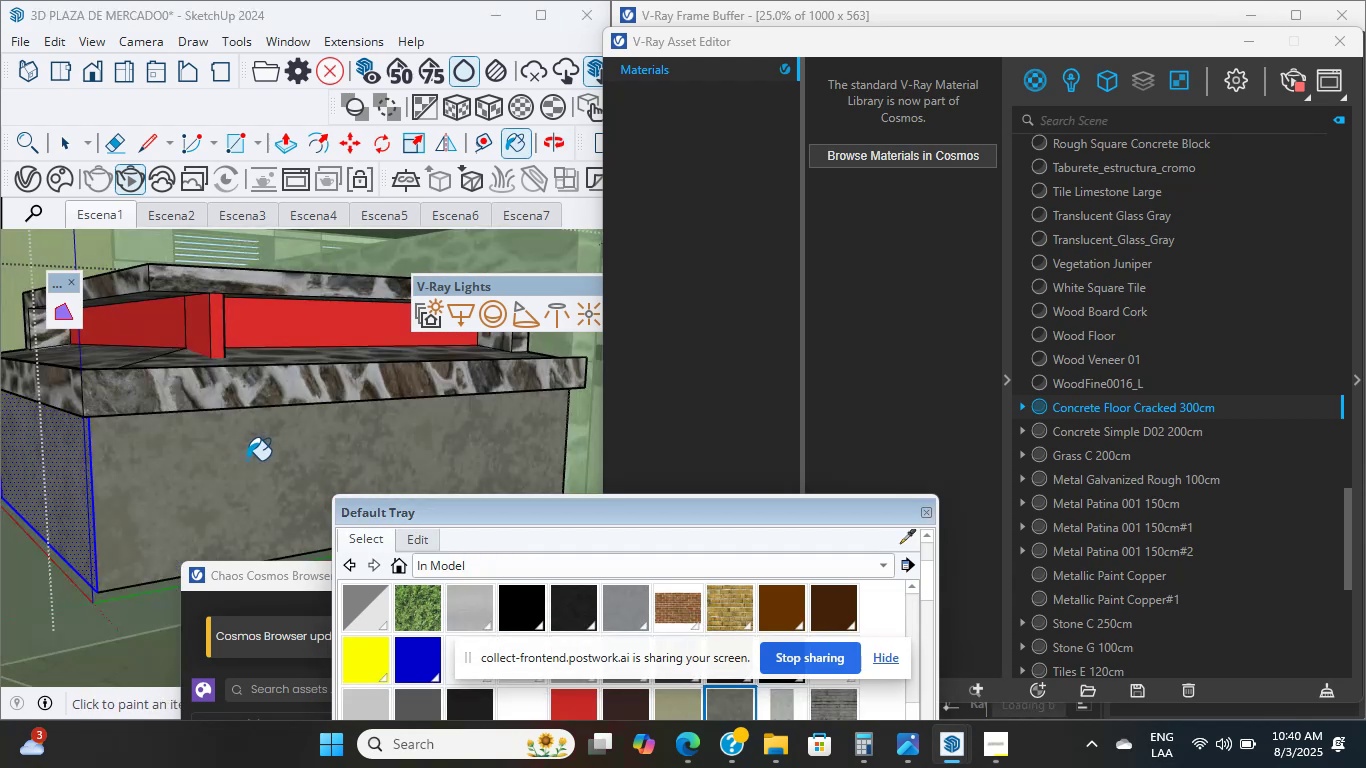 
scroll: coordinate [280, 320], scroll_direction: up, amount: 5.0
 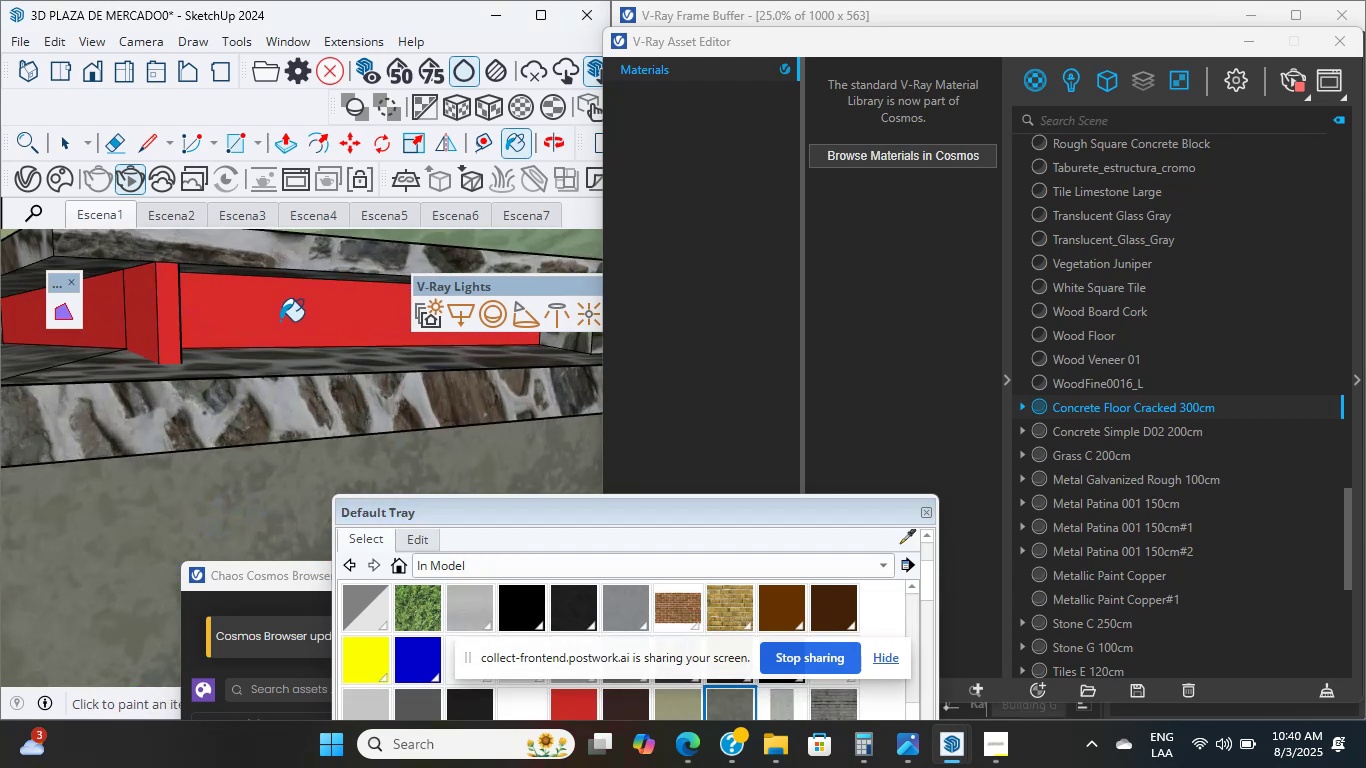 
scroll: coordinate [238, 348], scroll_direction: down, amount: 4.0
 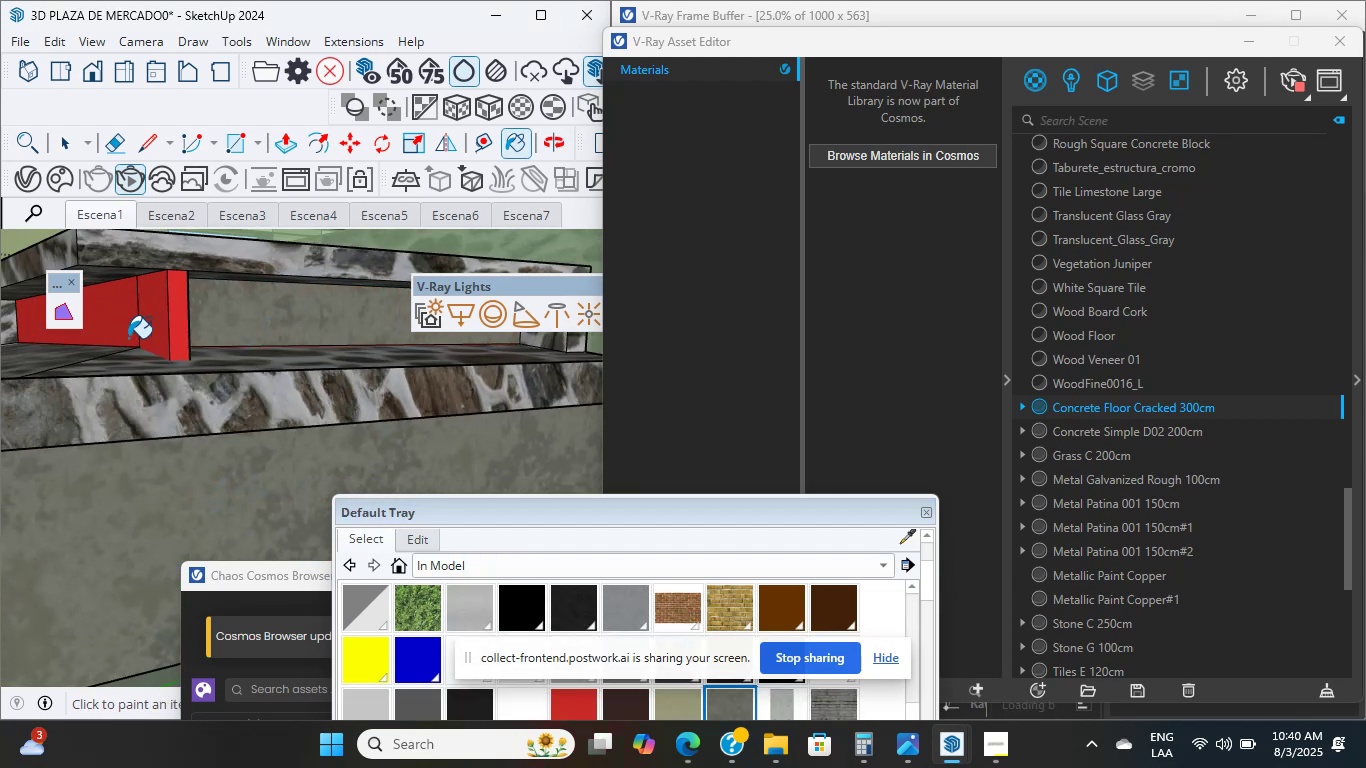 
scroll: coordinate [197, 329], scroll_direction: up, amount: 11.0
 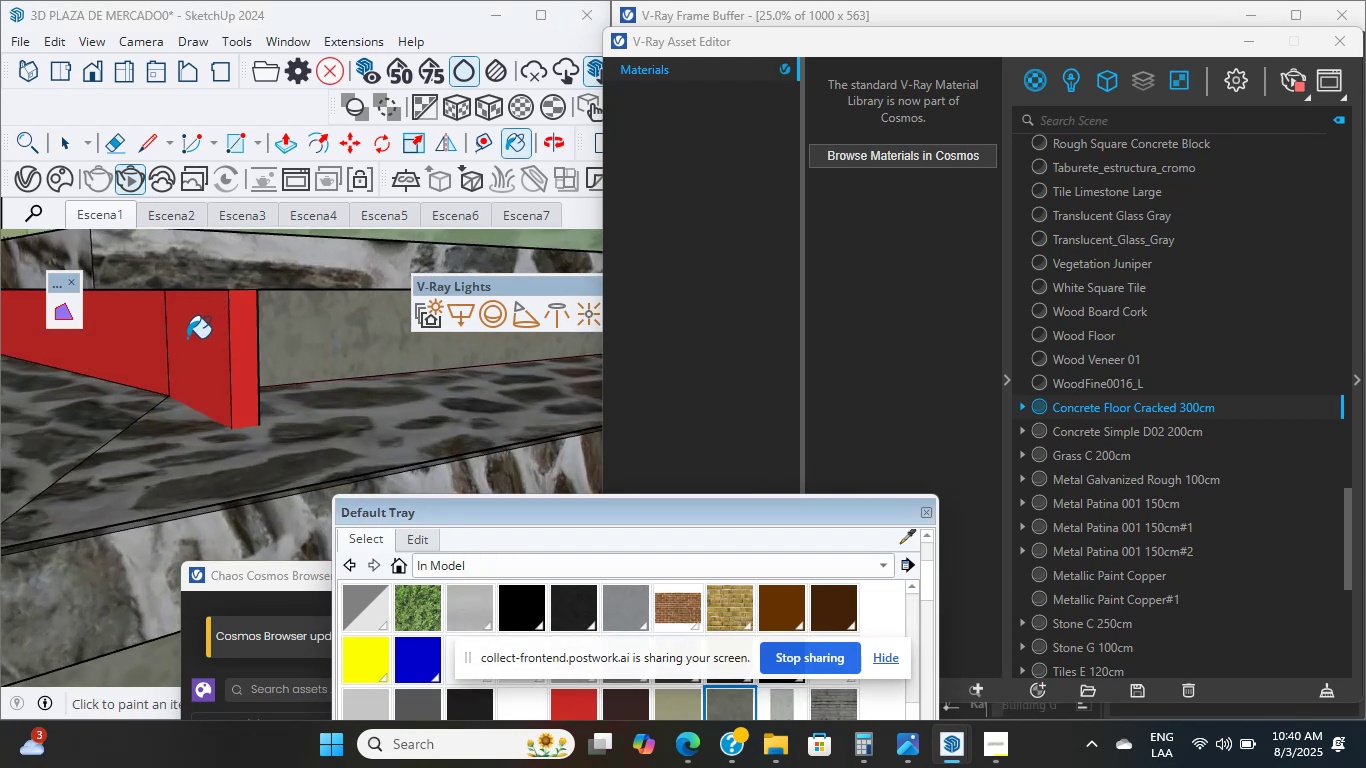 
wait(8.1)
 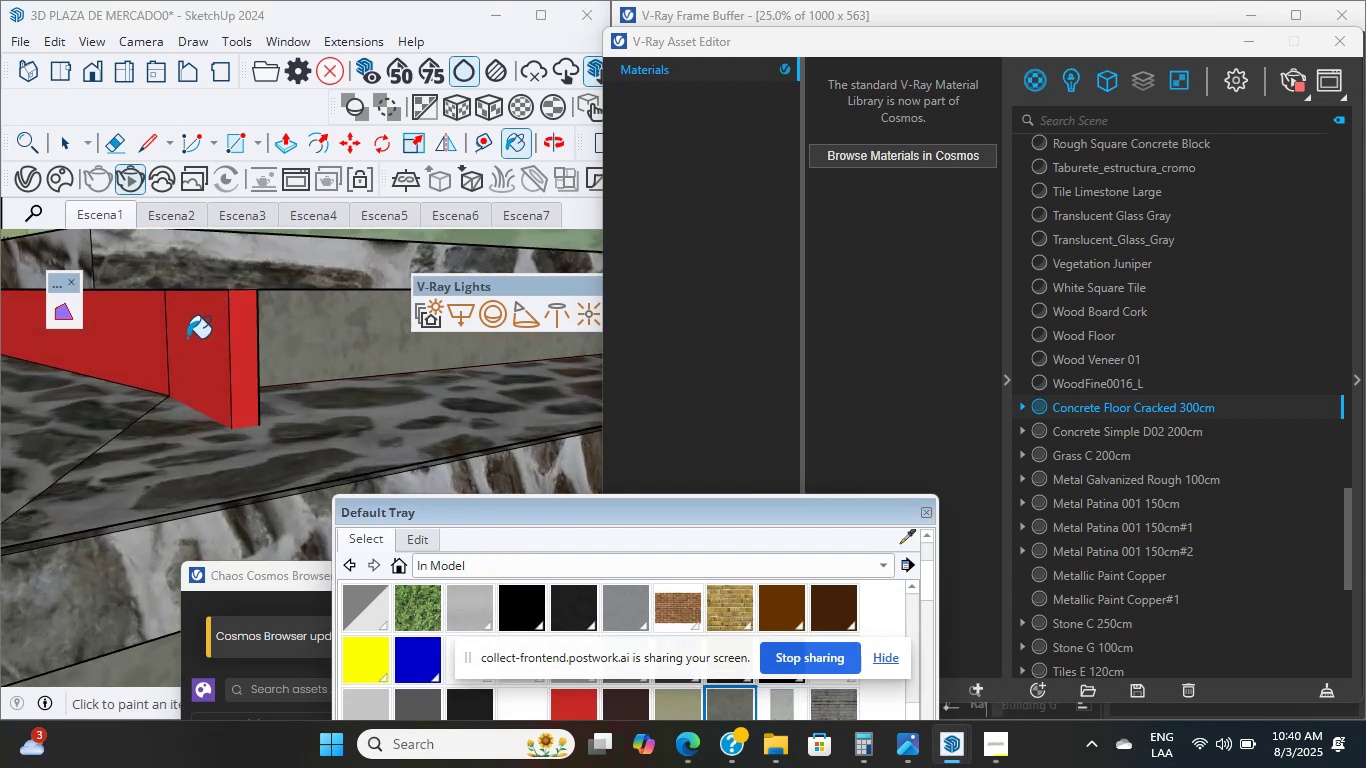 
scroll: coordinate [222, 356], scroll_direction: up, amount: 11.0
 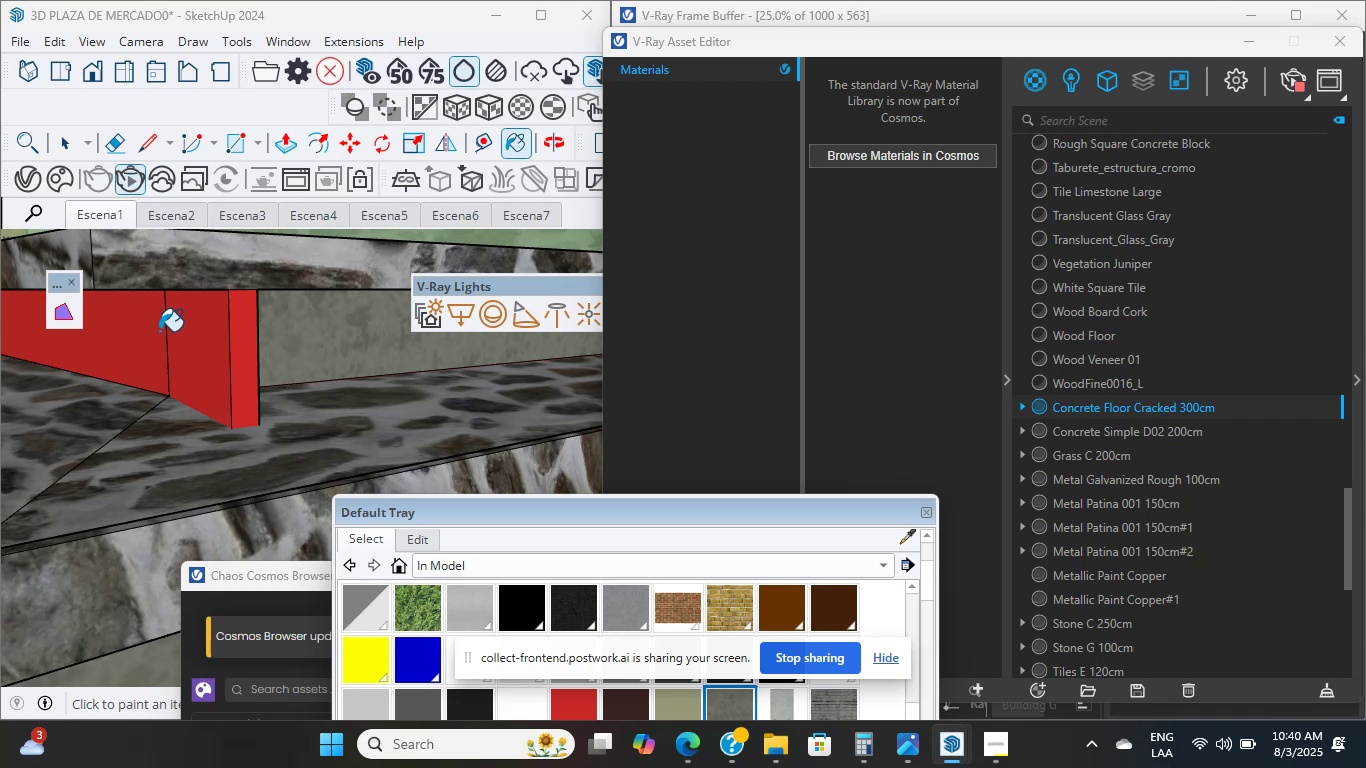 
left_click([222, 356])
 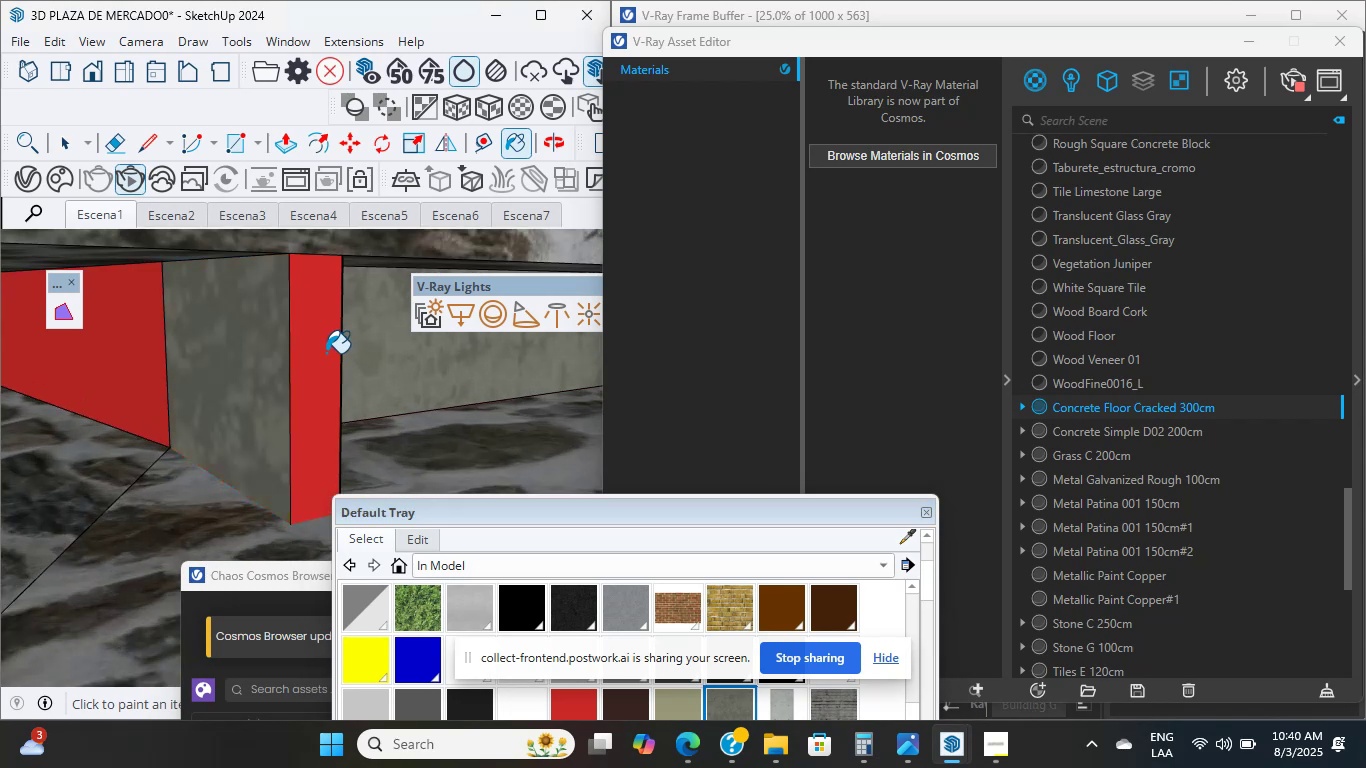 
scroll: coordinate [286, 362], scroll_direction: down, amount: 1.0
 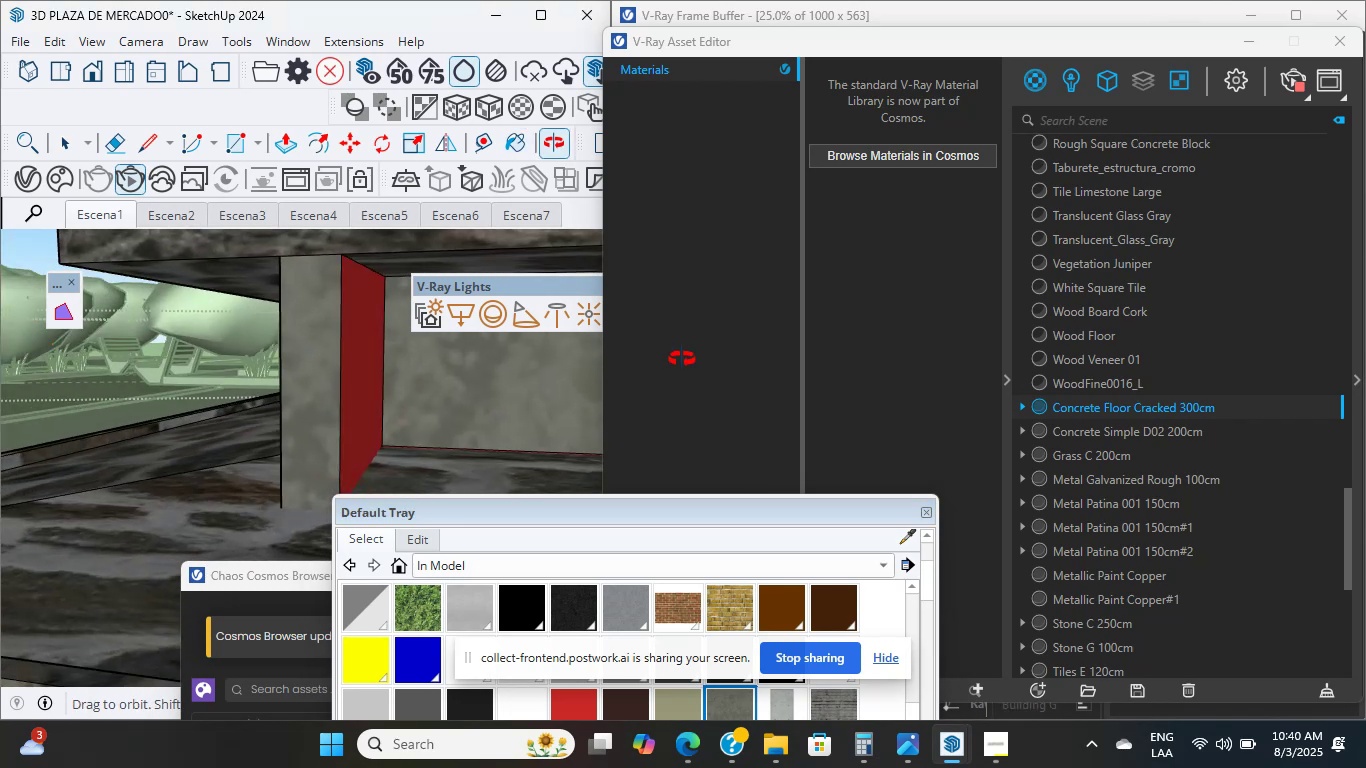 
scroll: coordinate [492, 420], scroll_direction: up, amount: 4.0
 